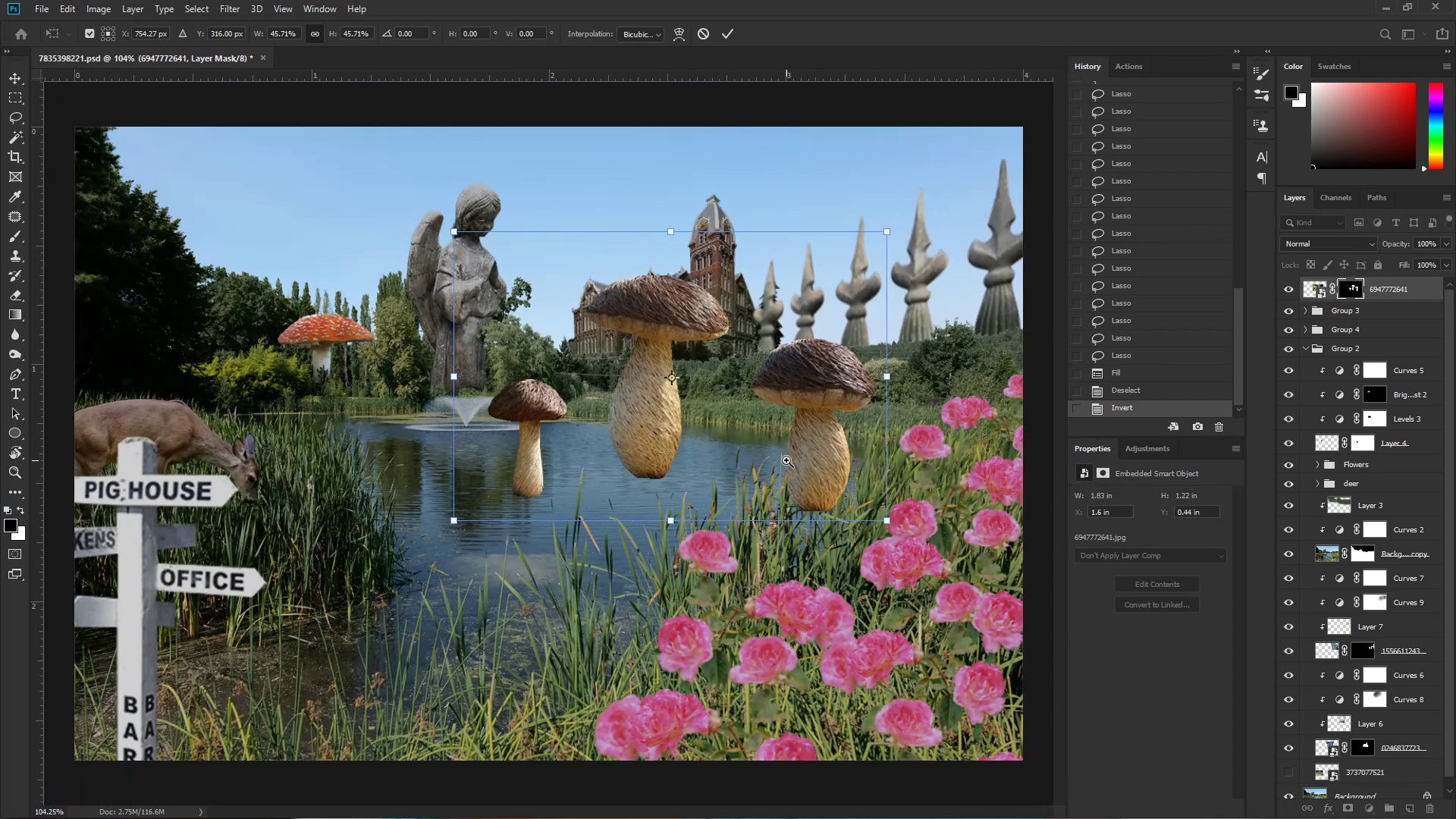 
hold_key(key=ControlLeft, duration=1.52)
left_click_drag(start_coordinate=[801, 472], to_coordinate=[784, 488])
 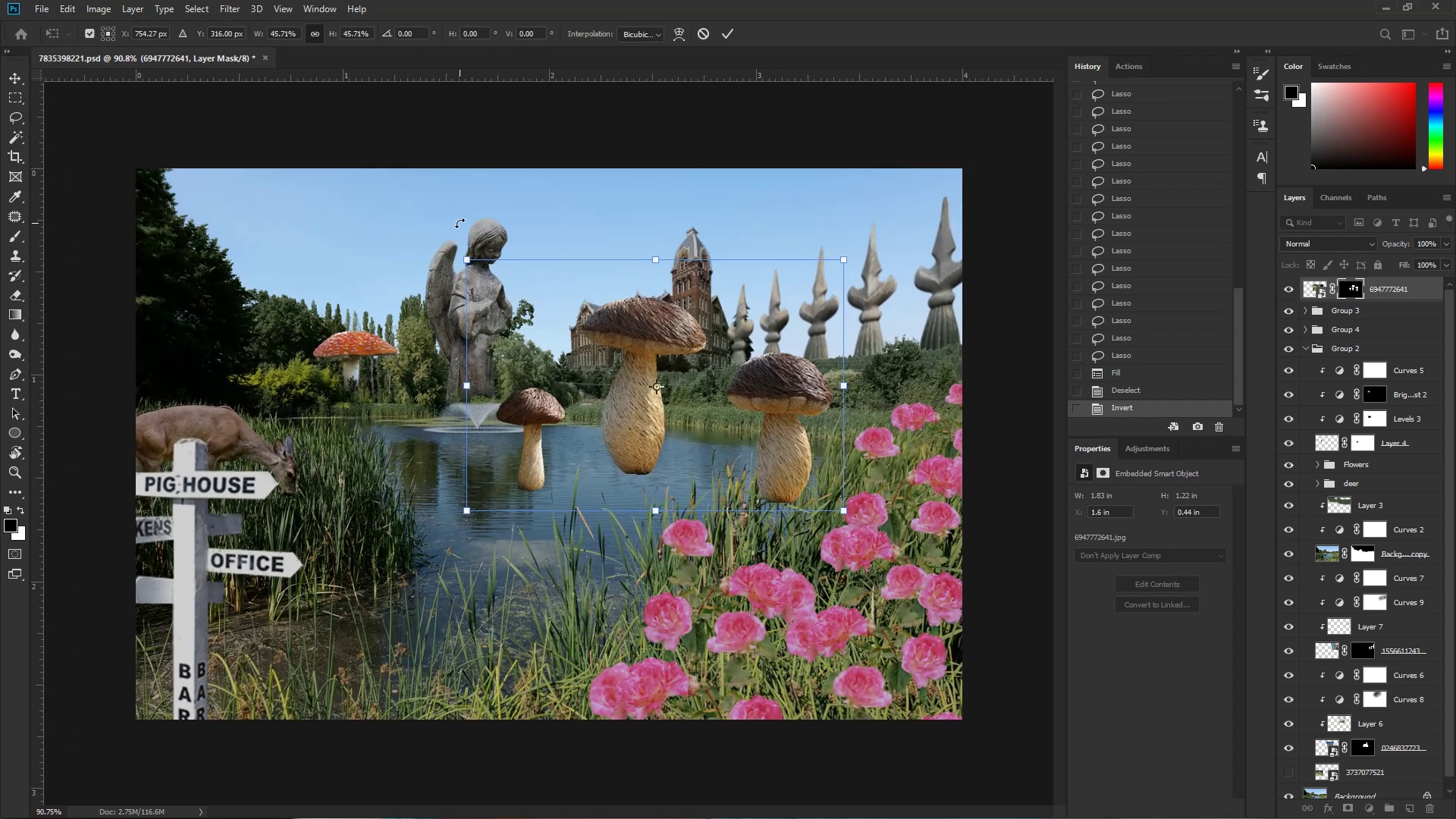 
hold_key(key=AltLeft, duration=1.5)
hold_key(key=ShiftLeft, duration=1.5)
left_click_drag(start_coordinate=[466, 265], to_coordinate=[498, 287])
 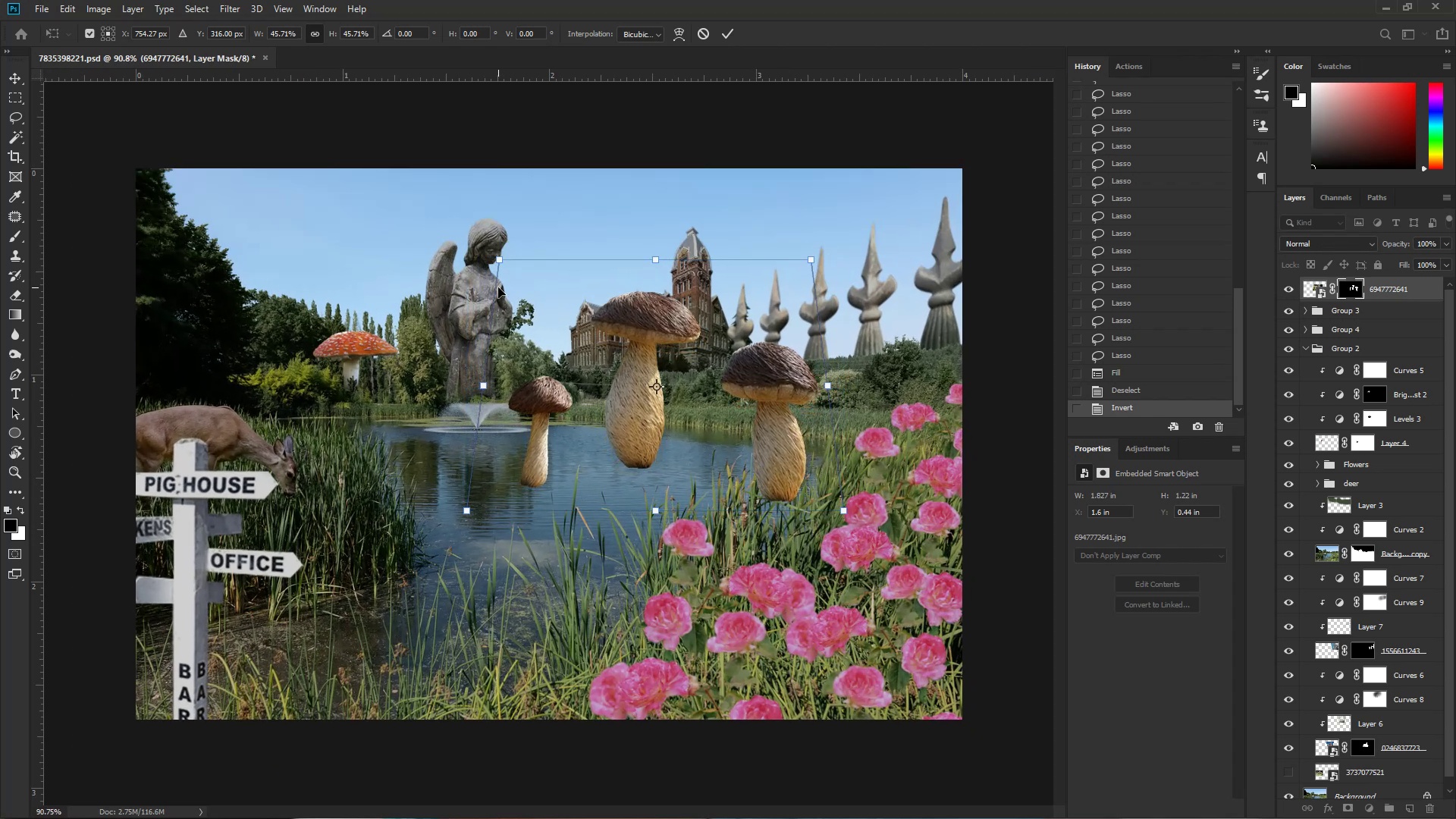 
hold_key(key=ShiftLeft, duration=0.77)
 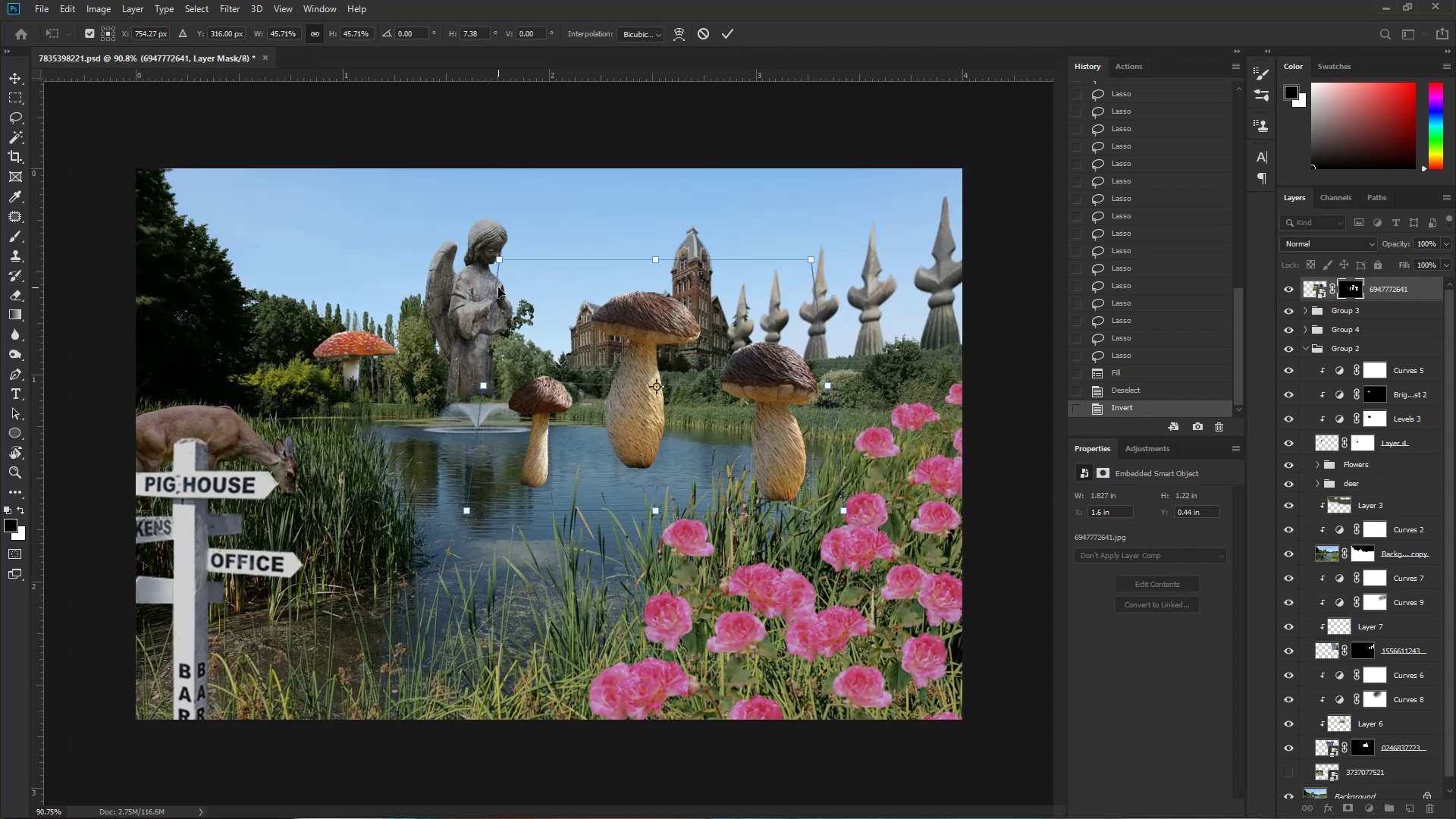 
hold_key(key=AltLeft, duration=0.77)
 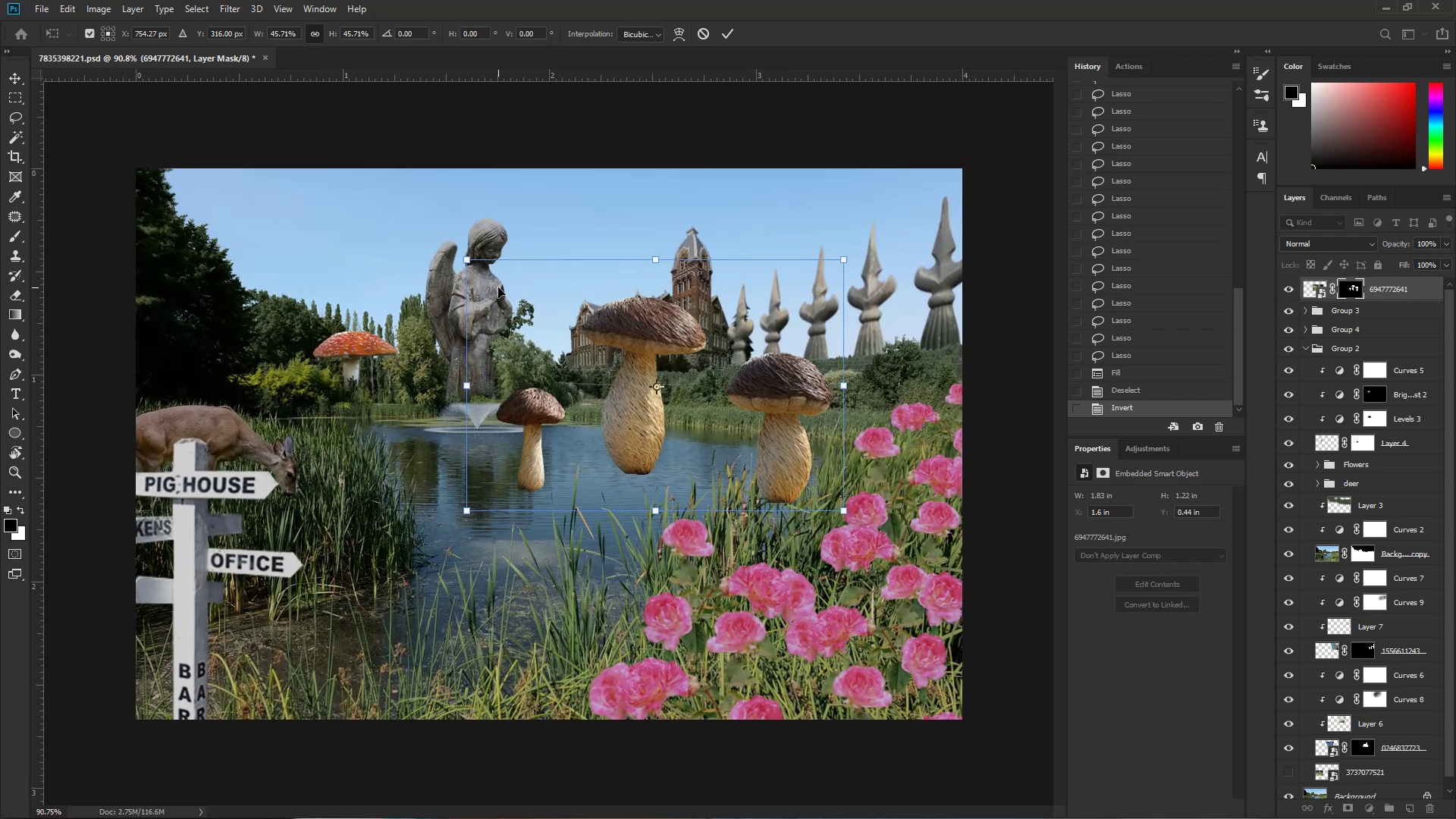 
key(Control+Z)
 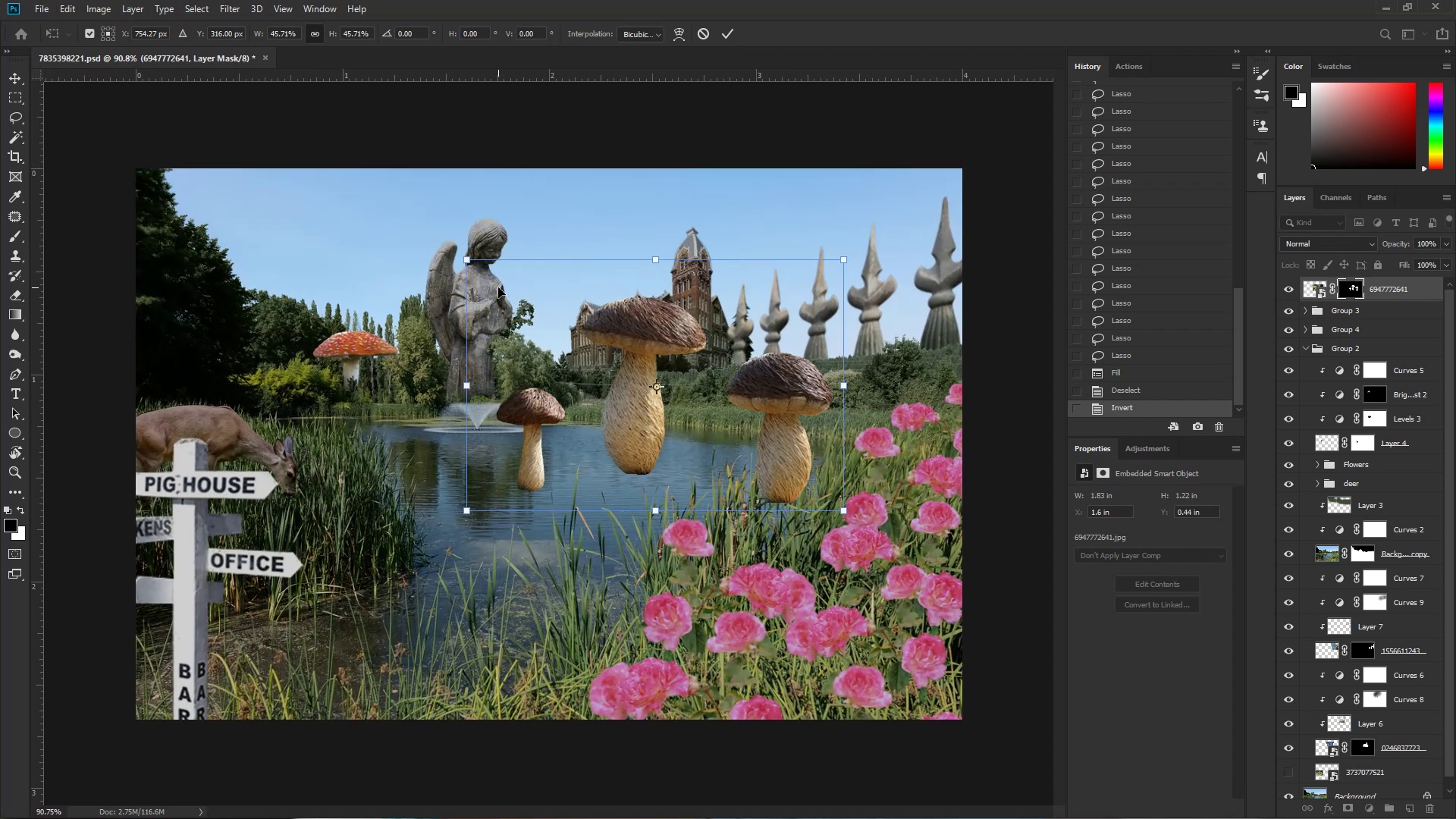 
hold_key(key=AltLeft, duration=0.73)
 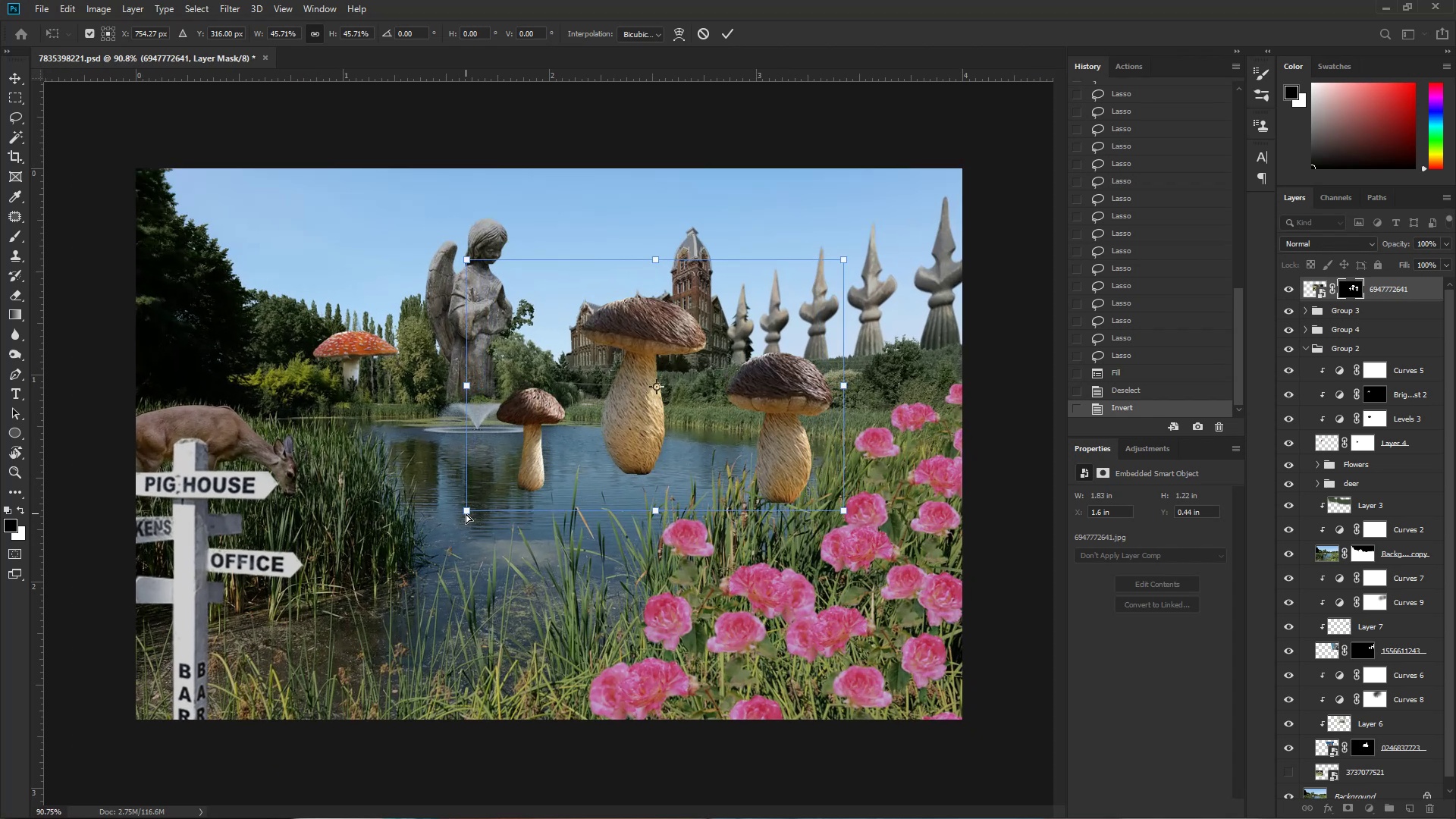 
hold_key(key=ControlLeft, duration=1.54)
left_click_drag(start_coordinate=[465, 513], to_coordinate=[522, 460])
 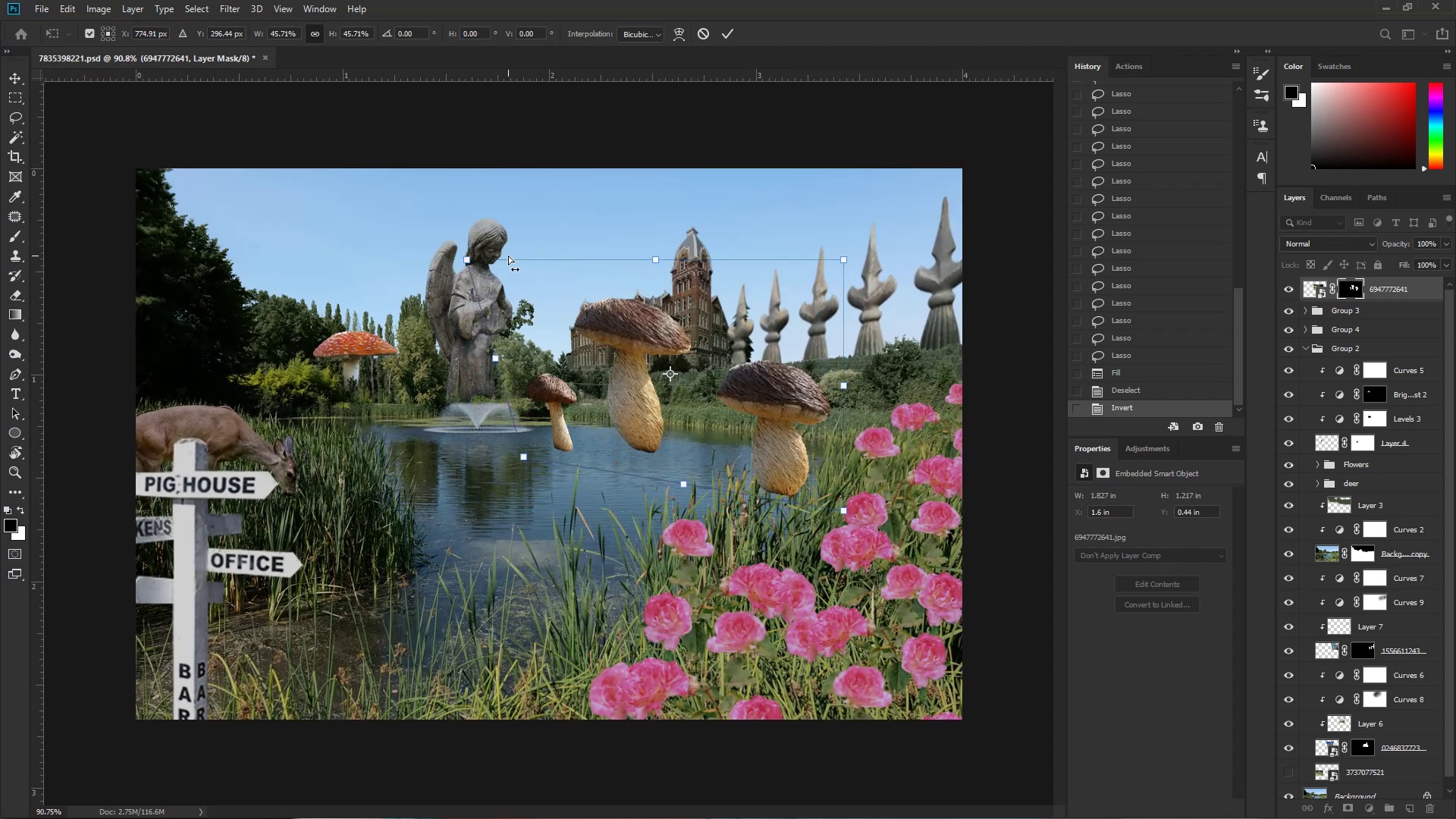 
hold_key(key=ControlLeft, duration=1.5)
left_click_drag(start_coordinate=[470, 263], to_coordinate=[528, 327])
 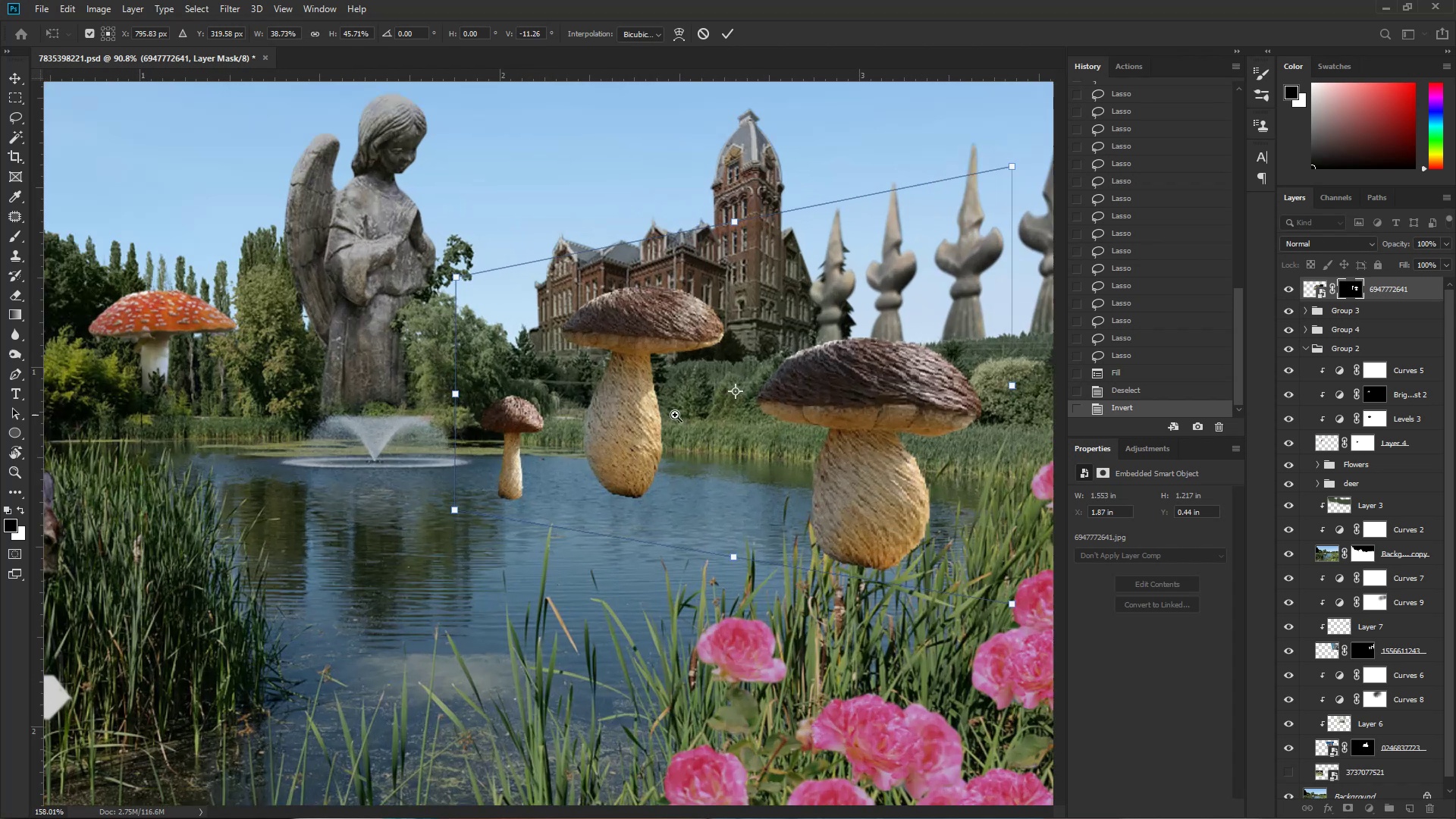 
hold_key(key=ControlLeft, duration=1.75)
 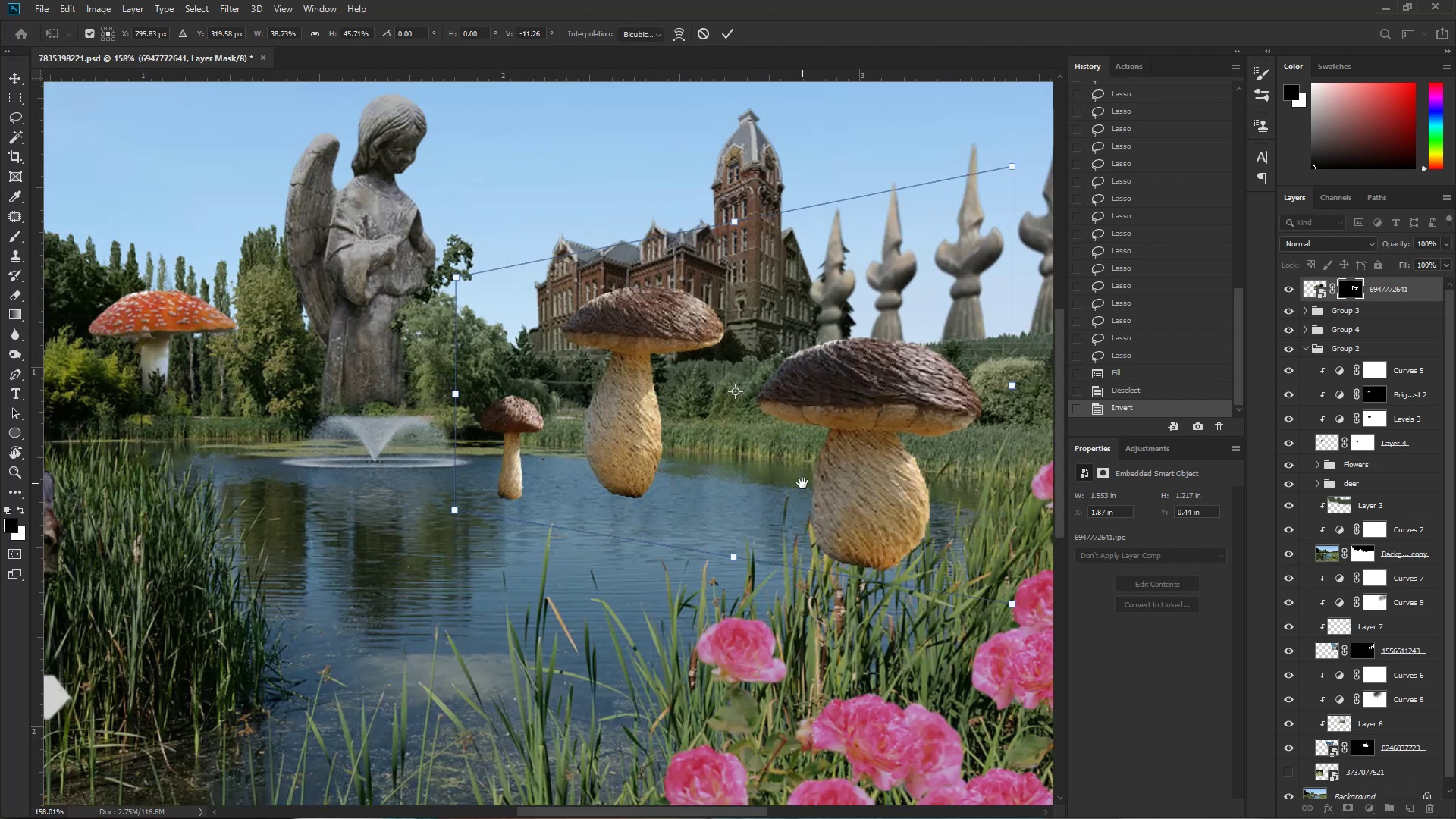 
hold_key(key=Space, duration=2.04)
 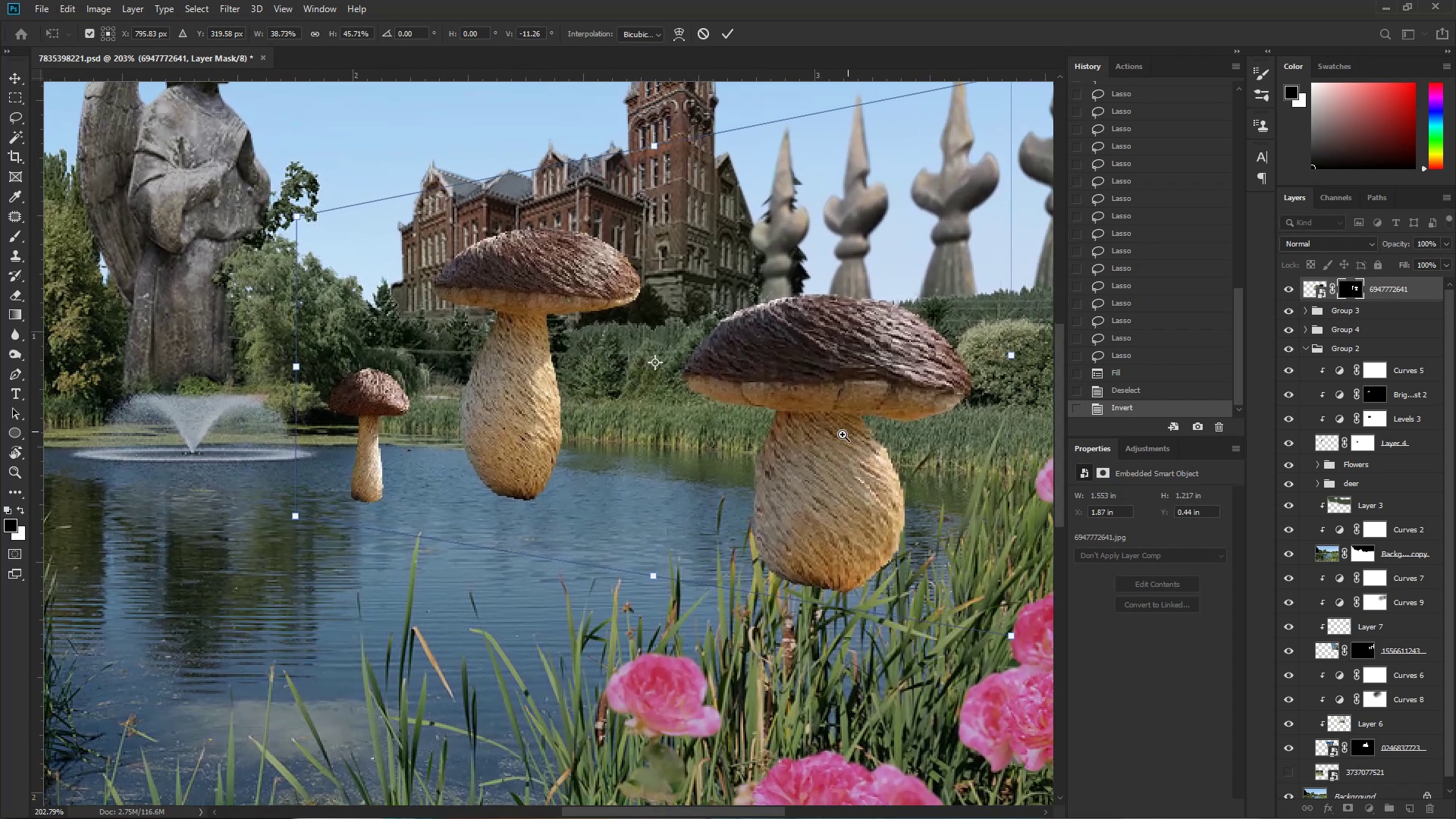 
left_click_drag(start_coordinate=[617, 386], to_coordinate=[657, 406])
 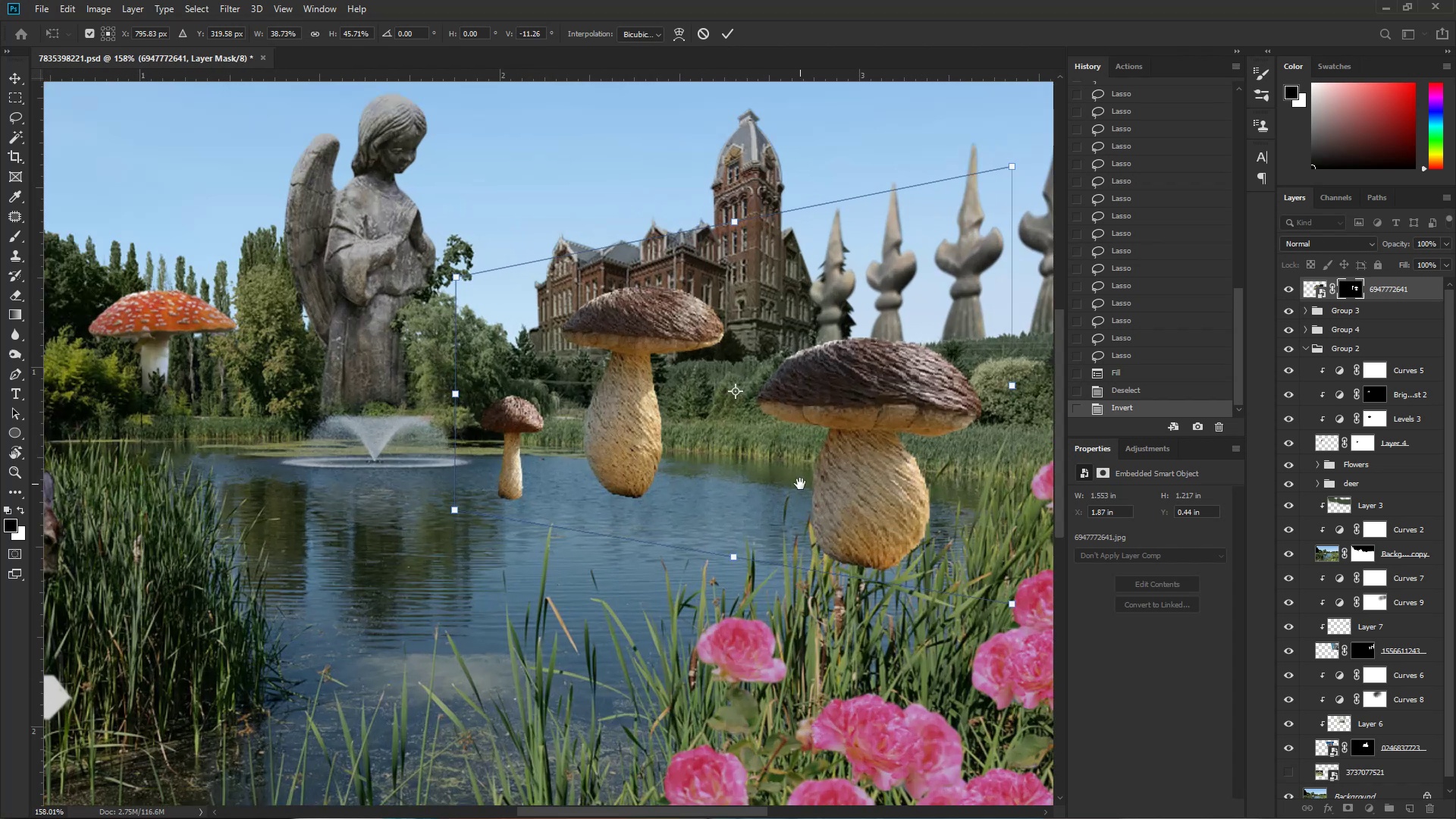 
hold_key(key=ControlLeft, duration=0.46)
left_click_drag(start_coordinate=[878, 474], to_coordinate=[901, 475])
 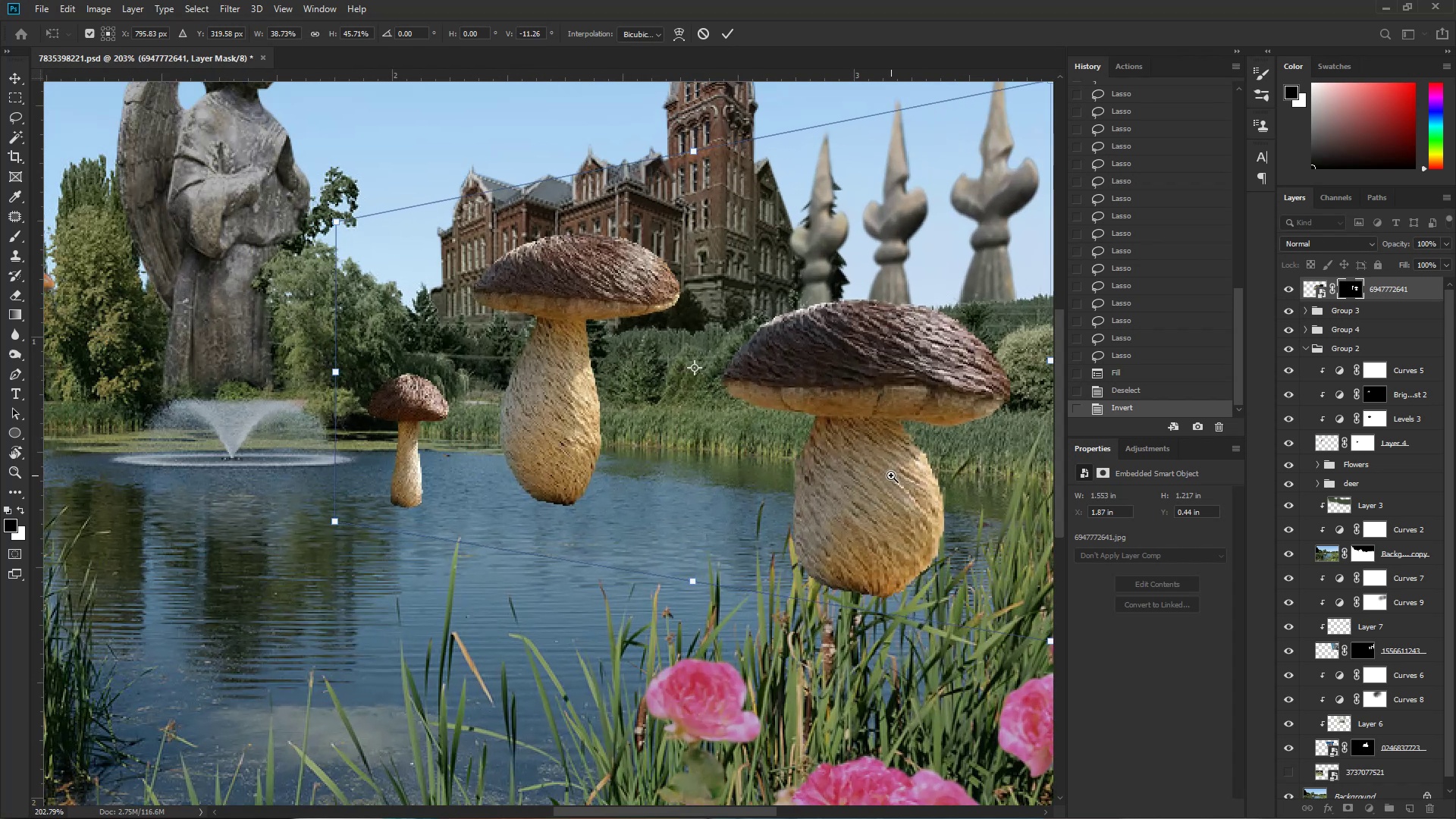 
left_click_drag(start_coordinate=[864, 472], to_coordinate=[824, 466])
 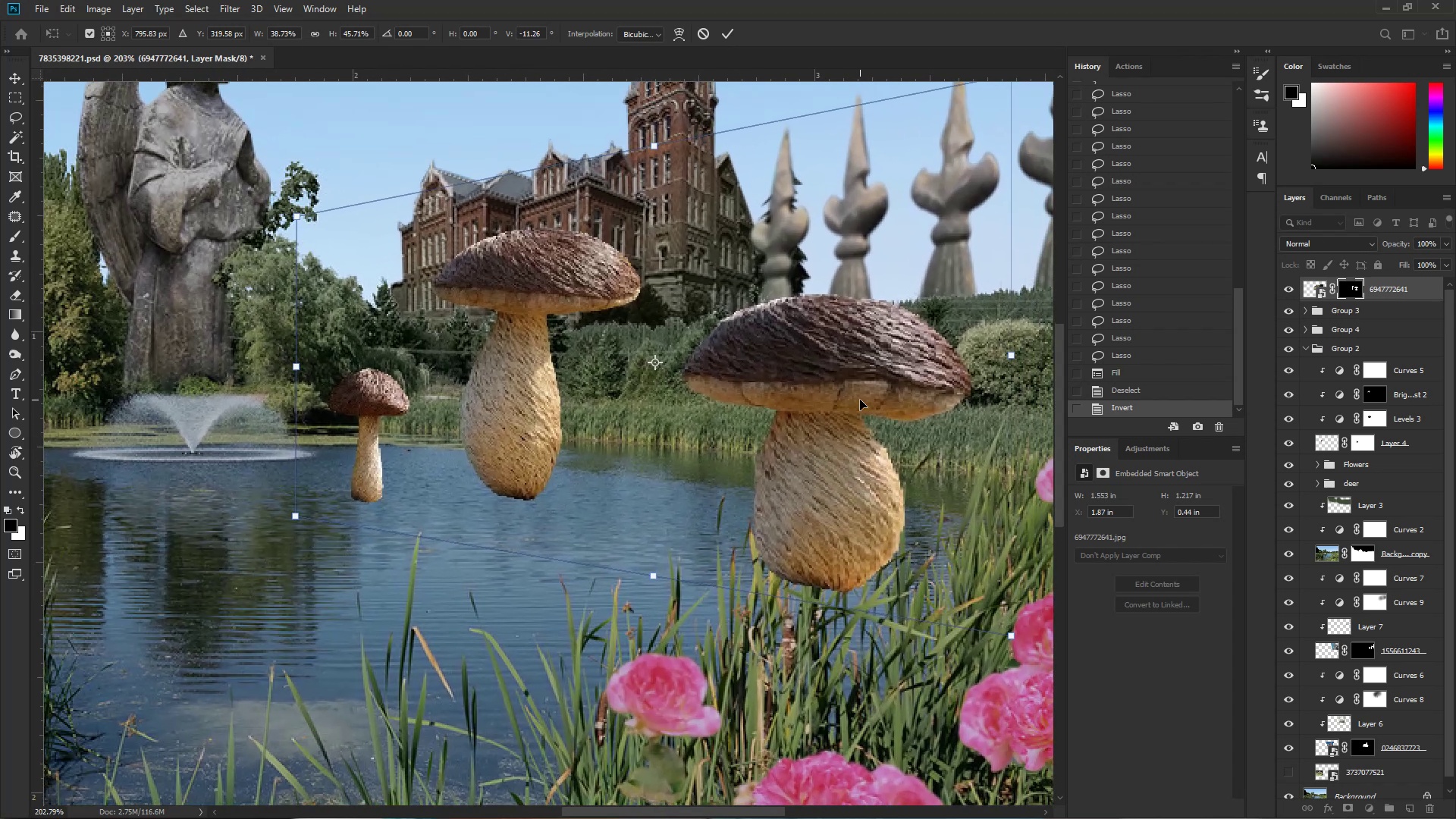 
hold_key(key=Space, duration=0.85)
 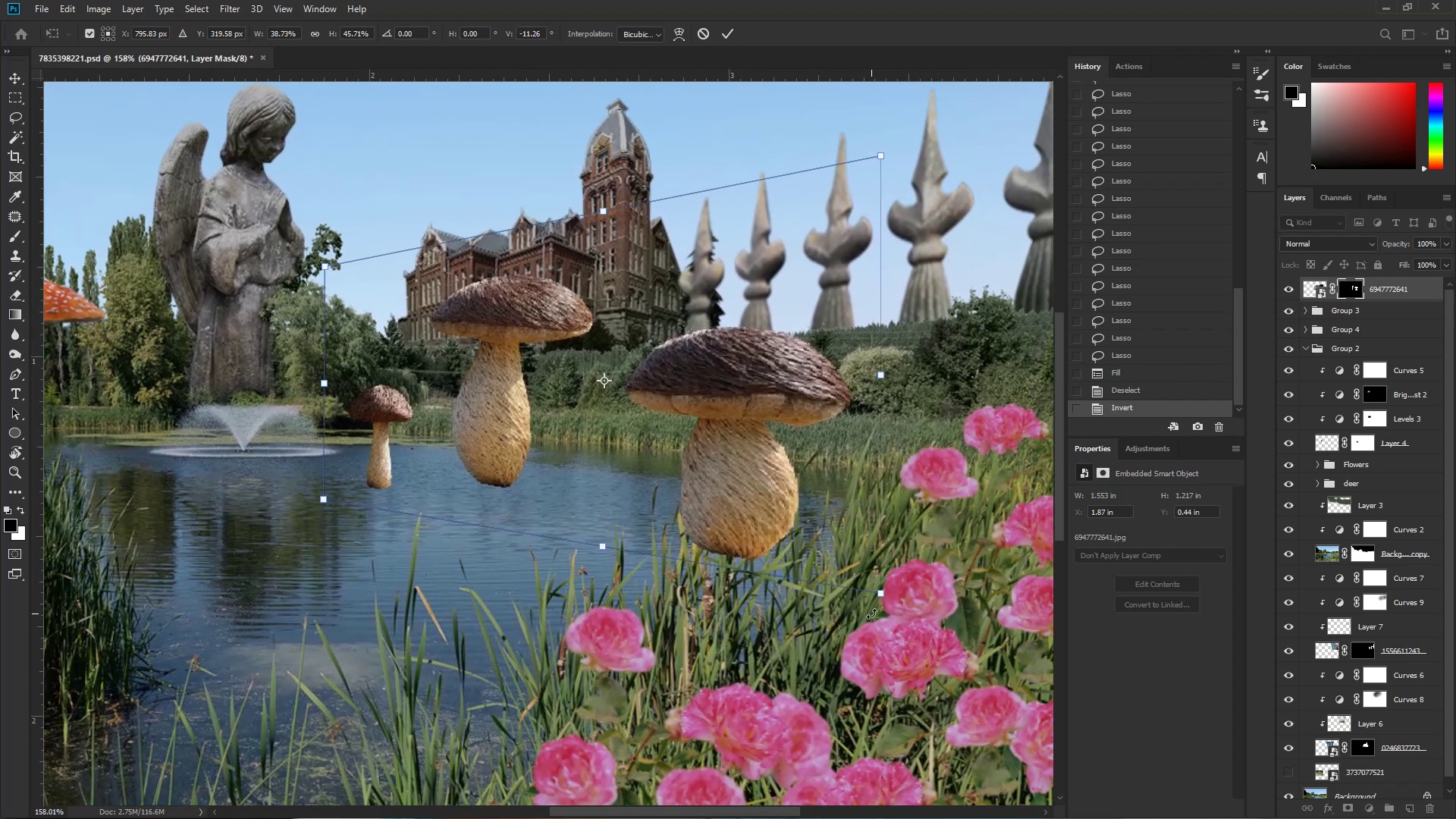 
key(Control+ControlLeft)
 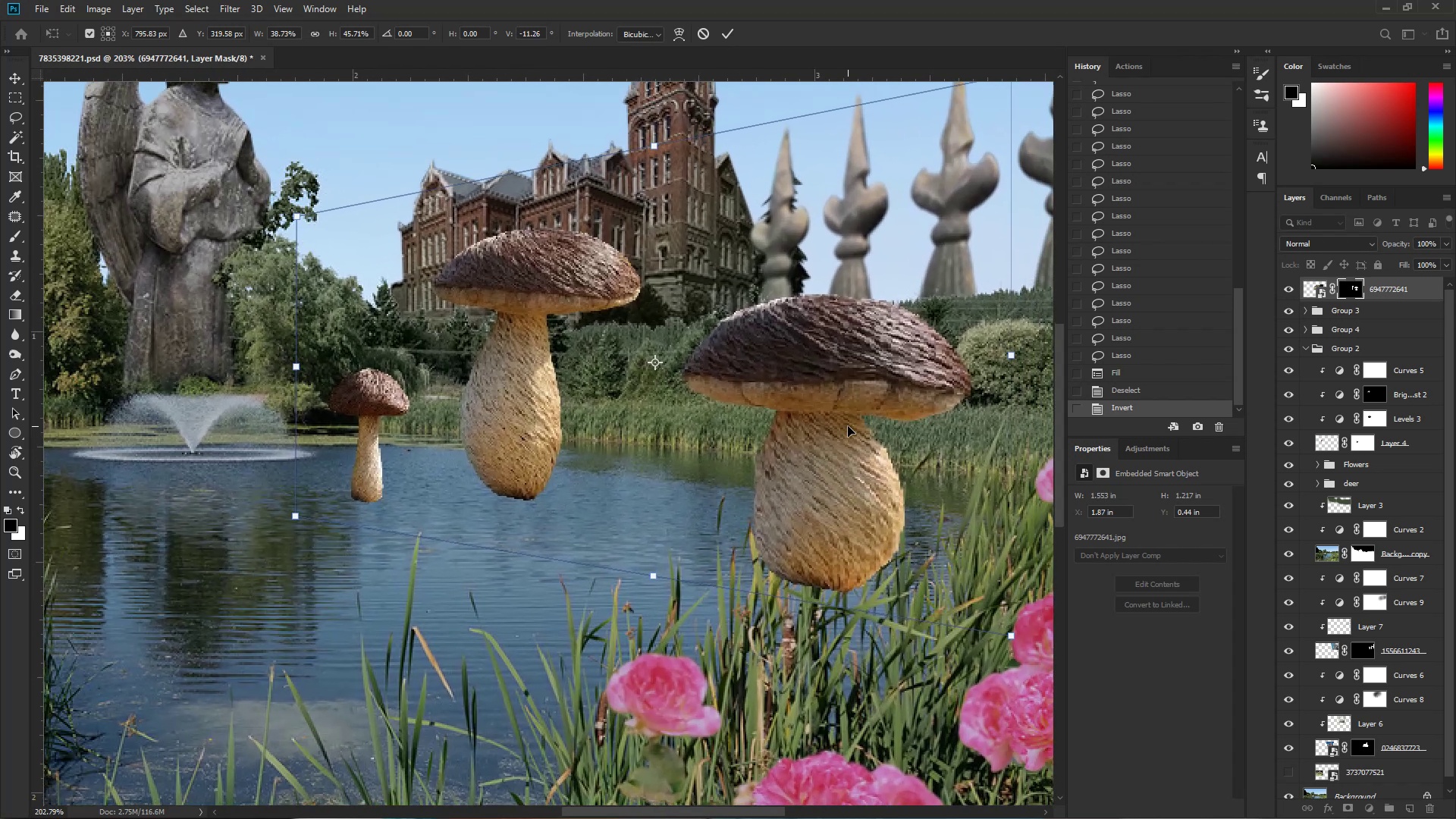 
left_click_drag(start_coordinate=[848, 431], to_coordinate=[822, 440])
 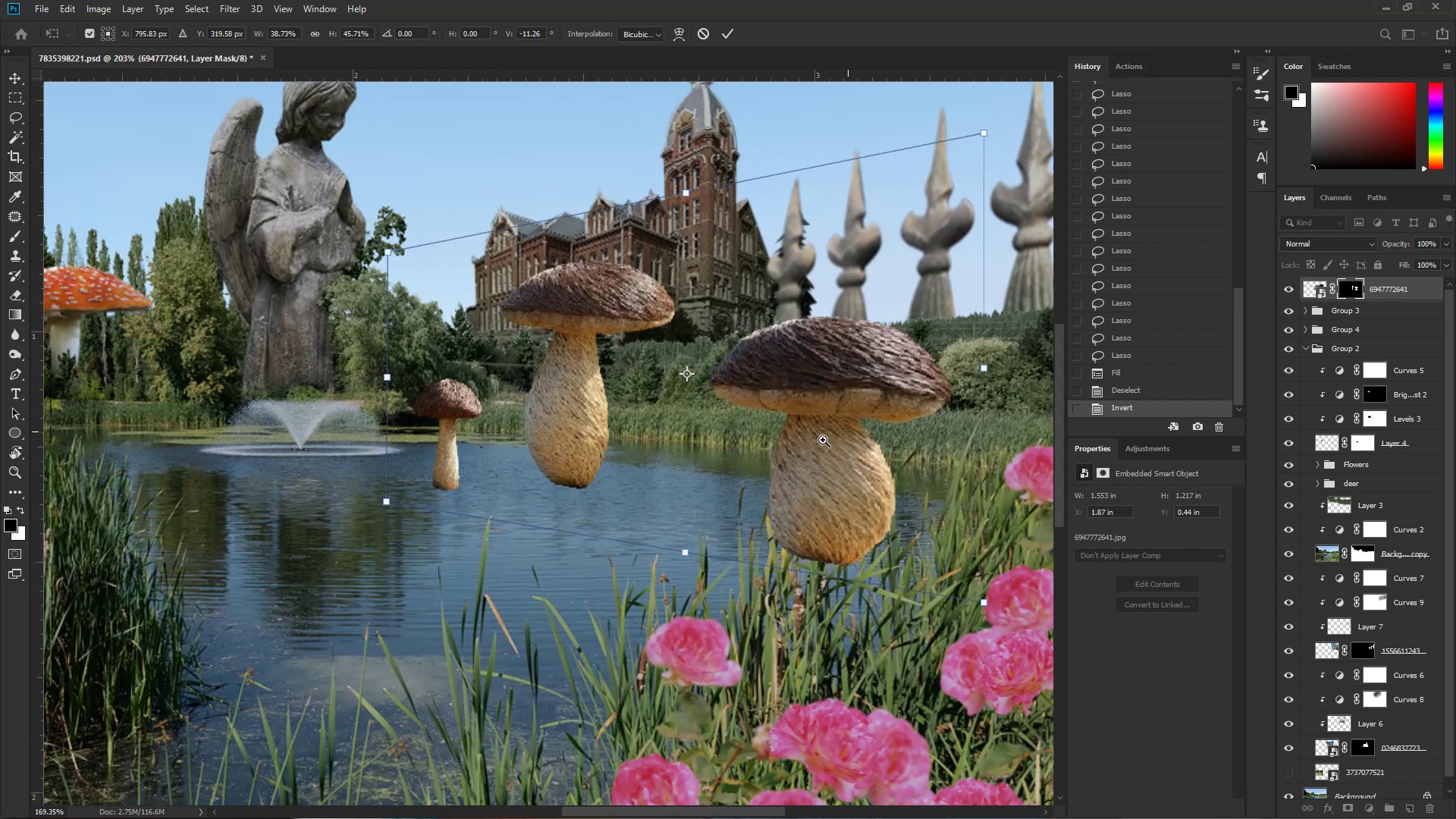 
left_click_drag(start_coordinate=[840, 441], to_coordinate=[747, 444])
 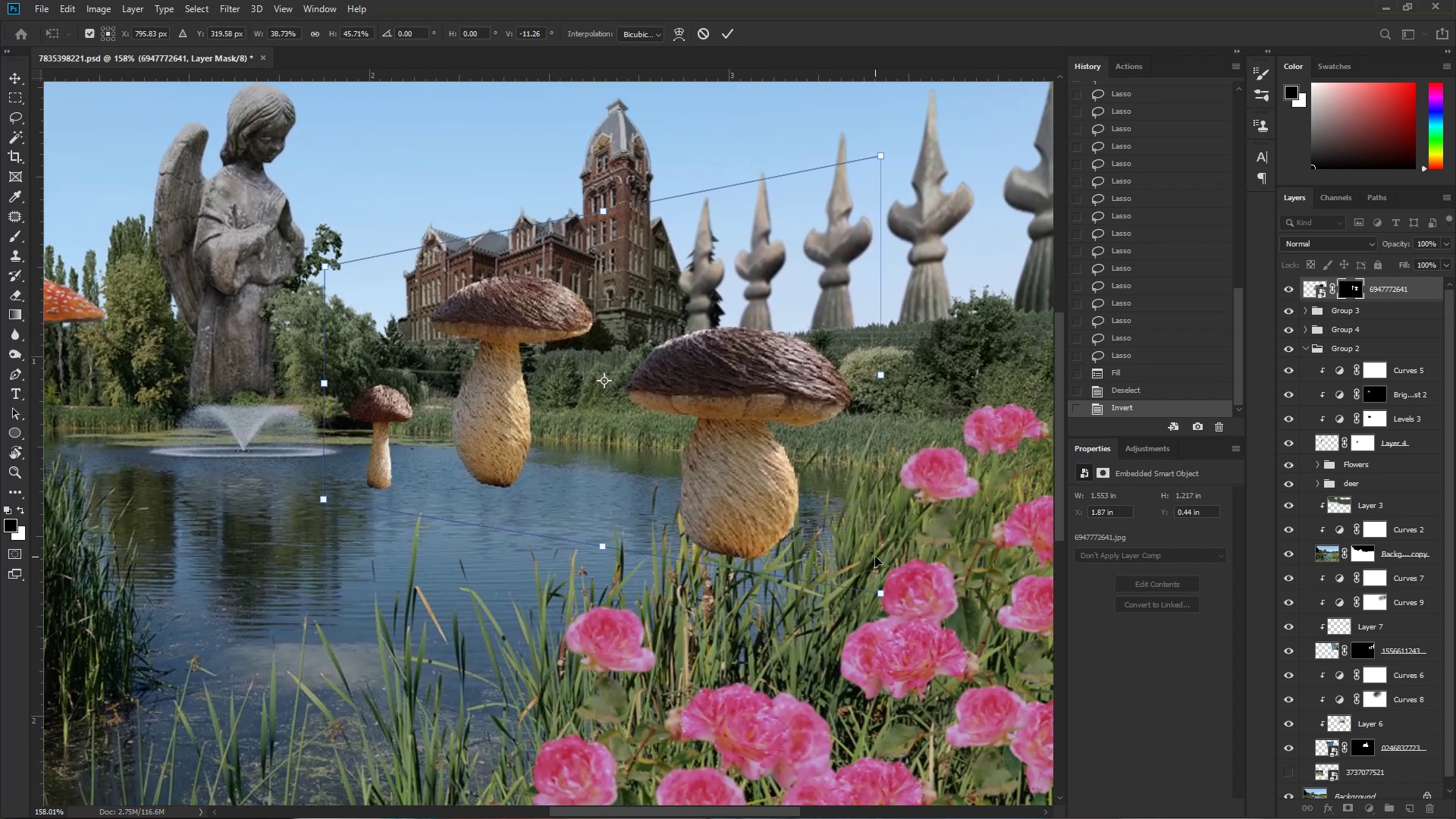 
hold_key(key=ControlLeft, duration=3.29)
hold_key(key=ShiftLeft, duration=1.53)
left_click_drag(start_coordinate=[879, 595], to_coordinate=[868, 501])
 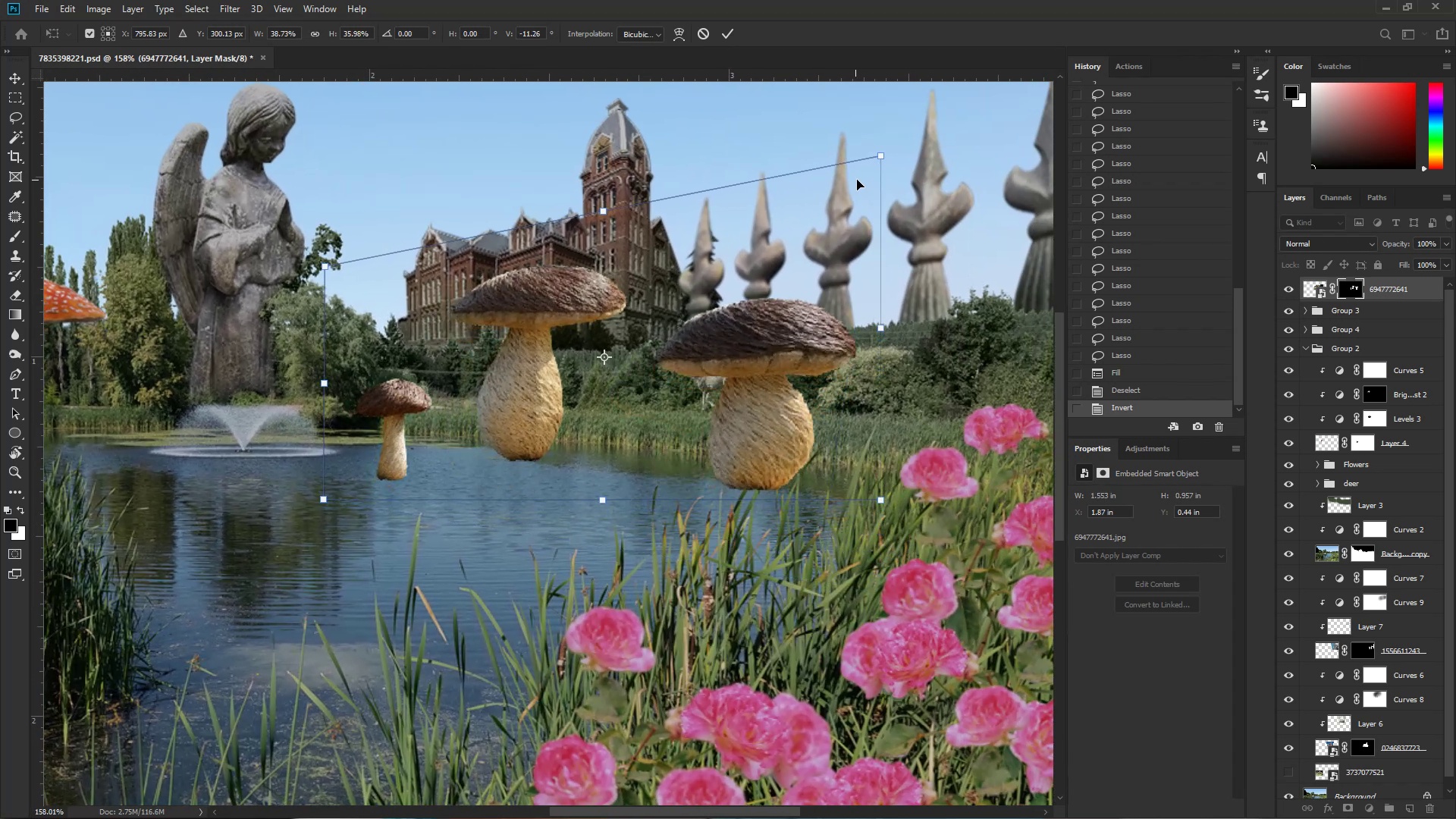 
hold_key(key=ShiftLeft, duration=1.1)
 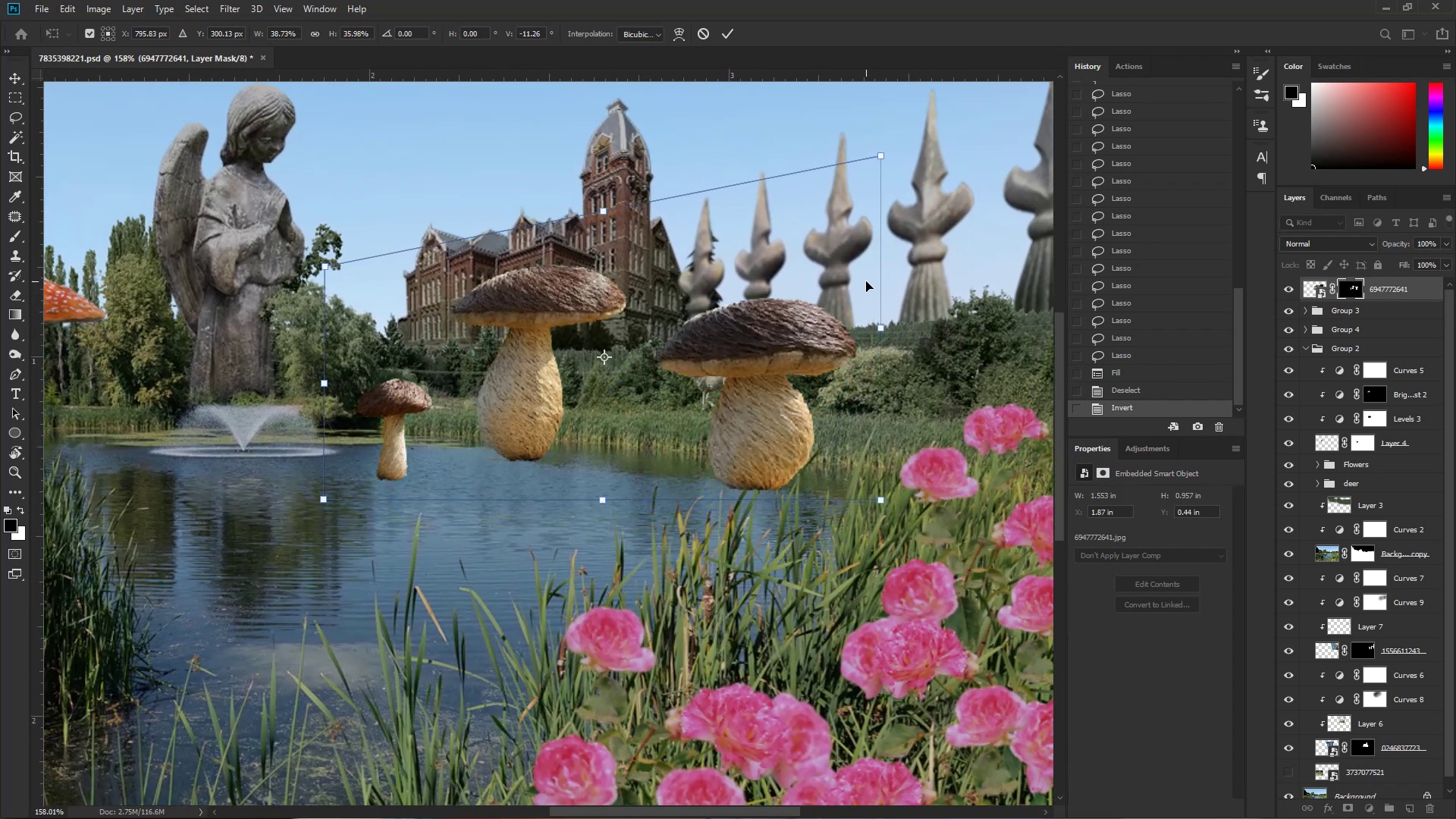 
hold_key(key=ShiftLeft, duration=1.05)
 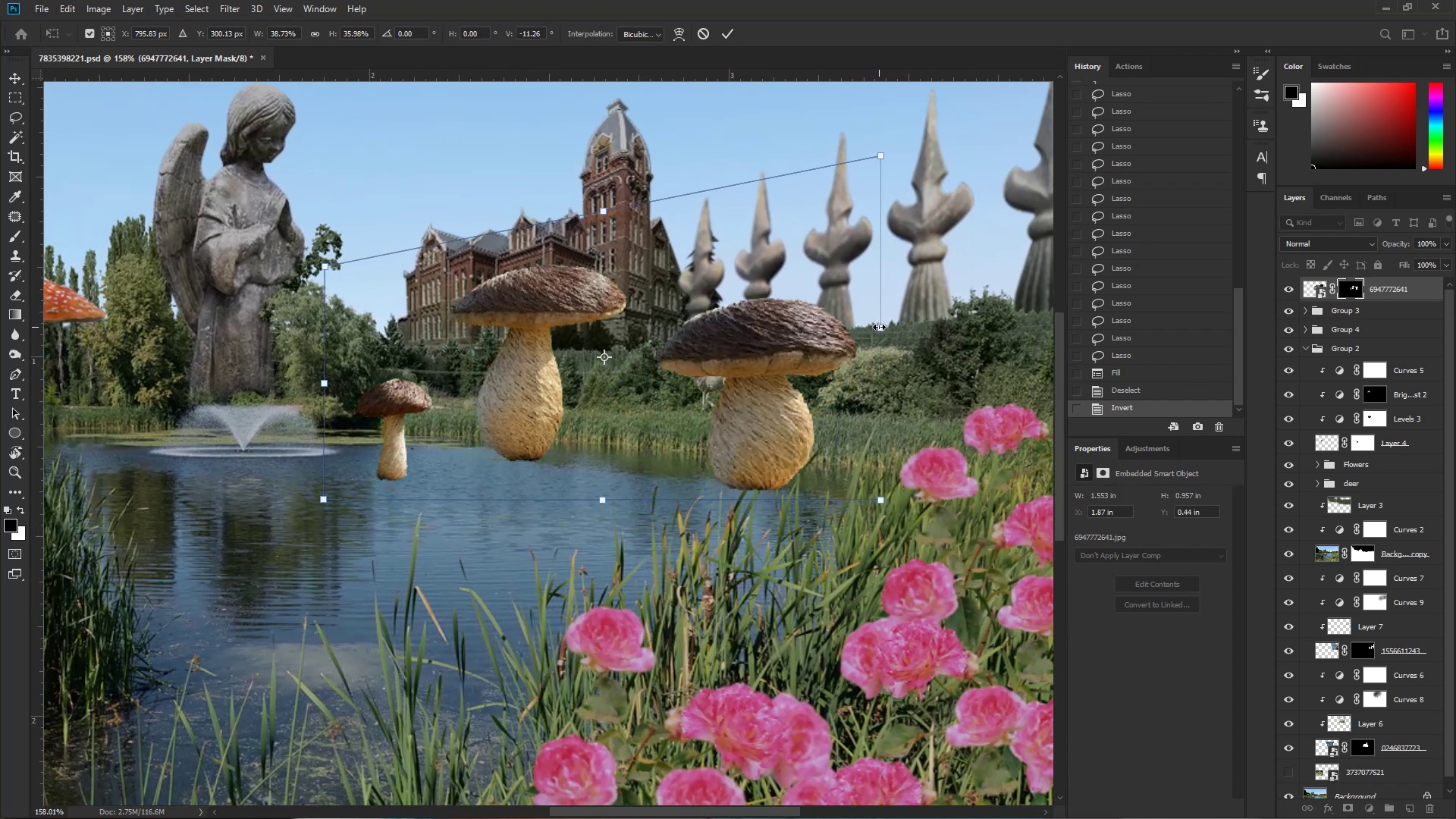 
left_click_drag(start_coordinate=[879, 327], to_coordinate=[689, 327])
 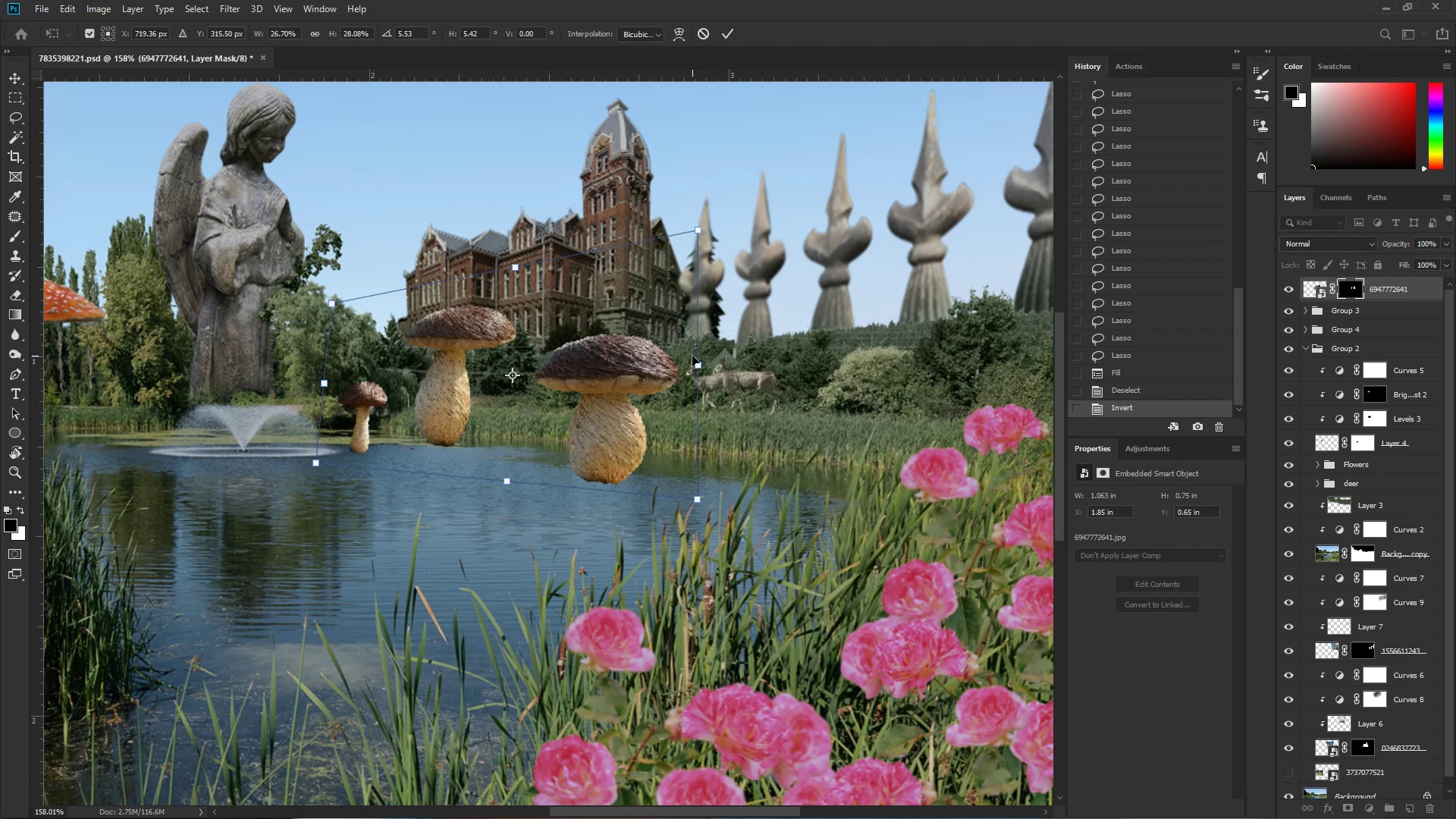 
left_click_drag(start_coordinate=[698, 357], to_coordinate=[554, 362])
 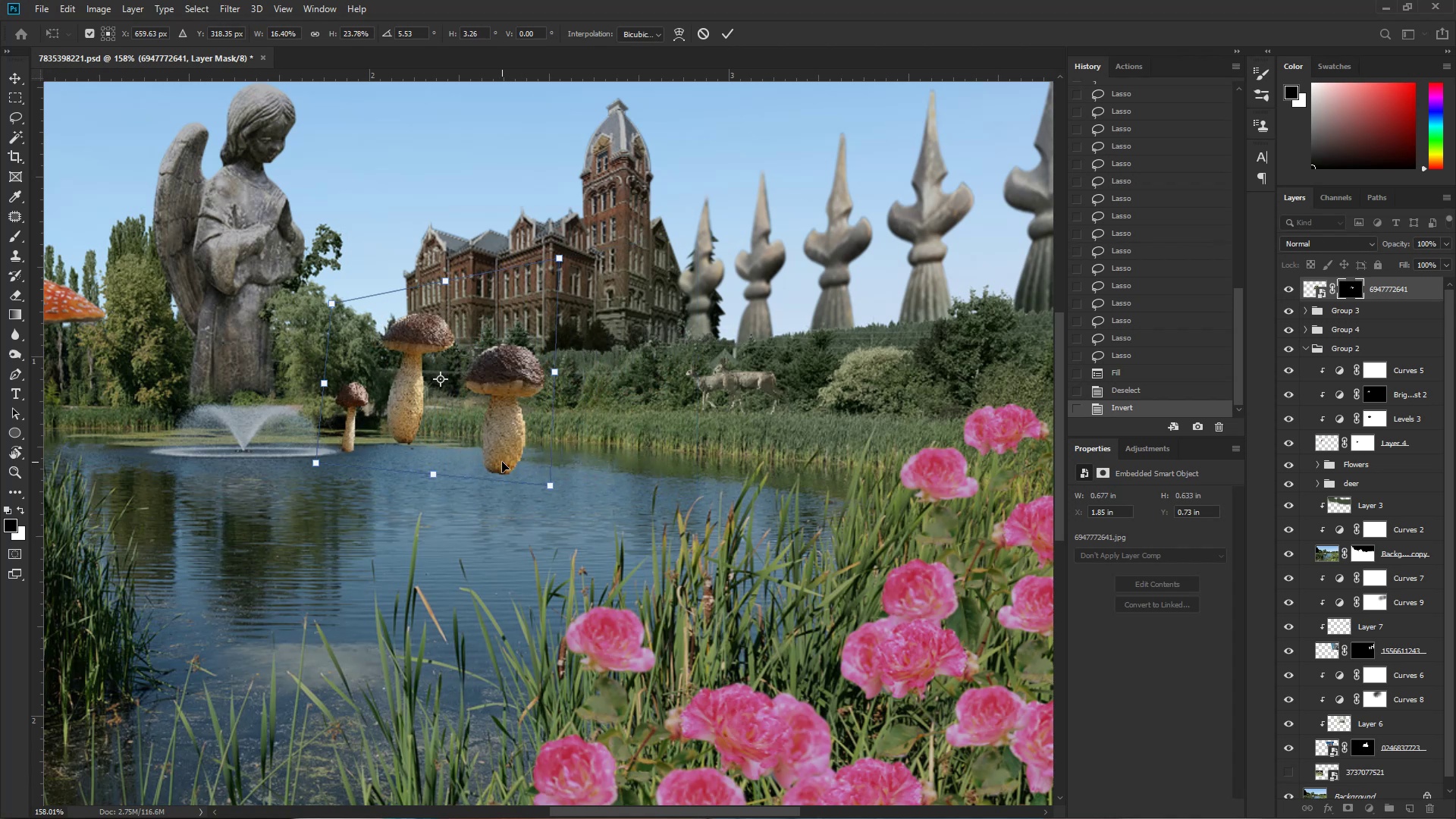 
hold_key(key=ShiftLeft, duration=1.52)
 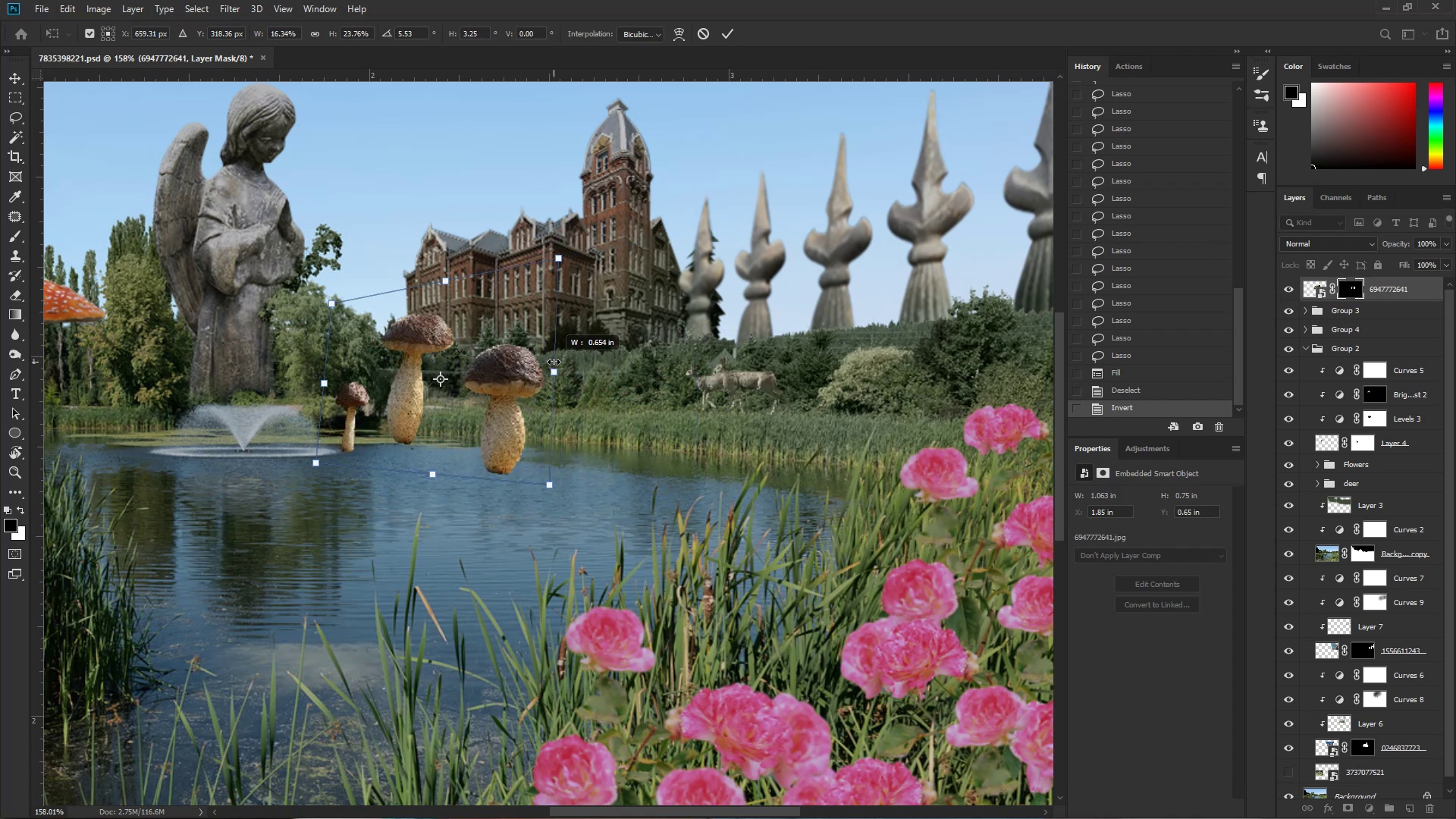 
hold_key(key=ShiftLeft, duration=0.75)
 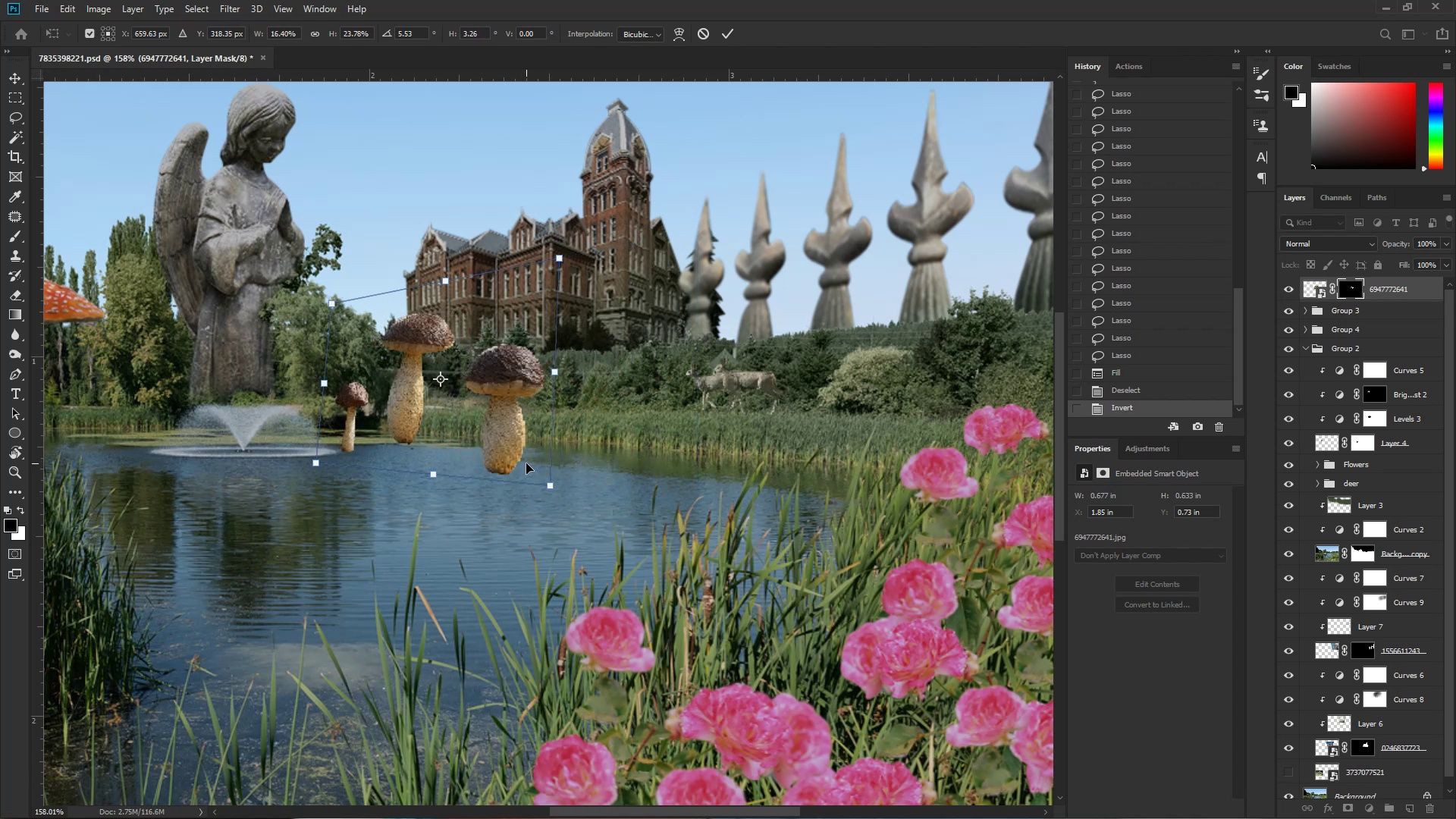 
hold_key(key=ControlLeft, duration=1.02)
 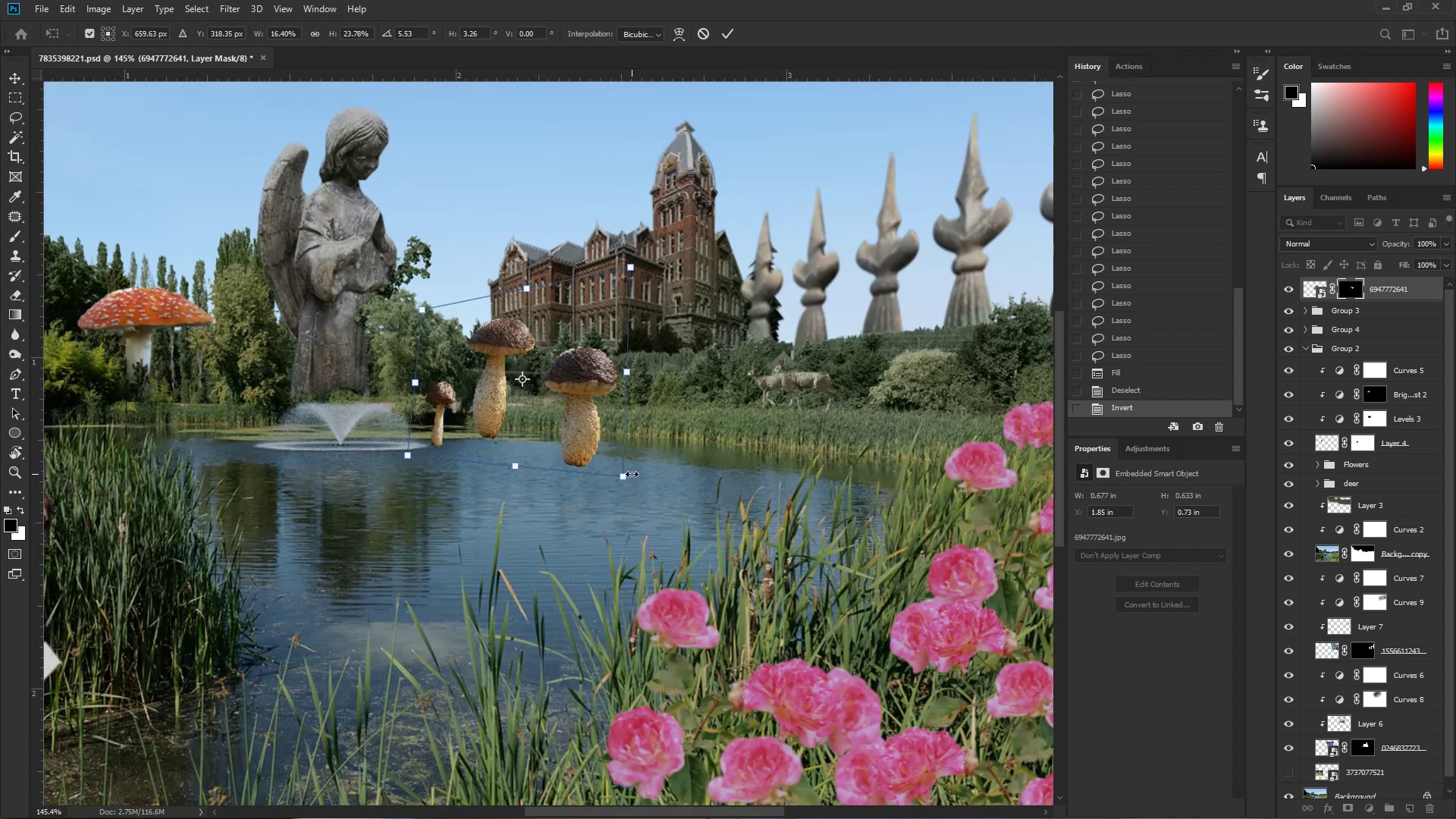 
hold_key(key=Space, duration=1.25)
 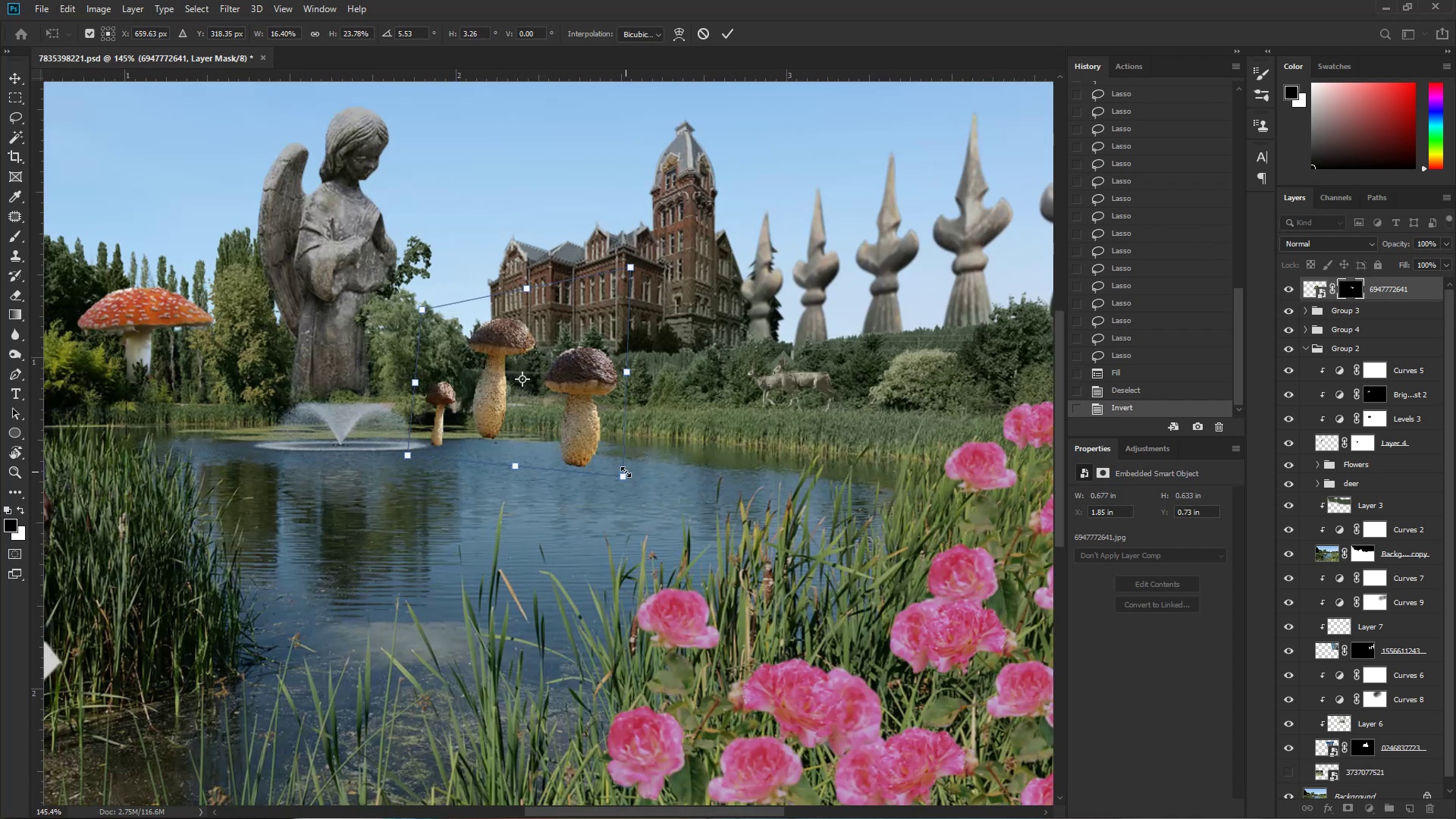 
left_click_drag(start_coordinate=[558, 442], to_coordinate=[500, 460])
 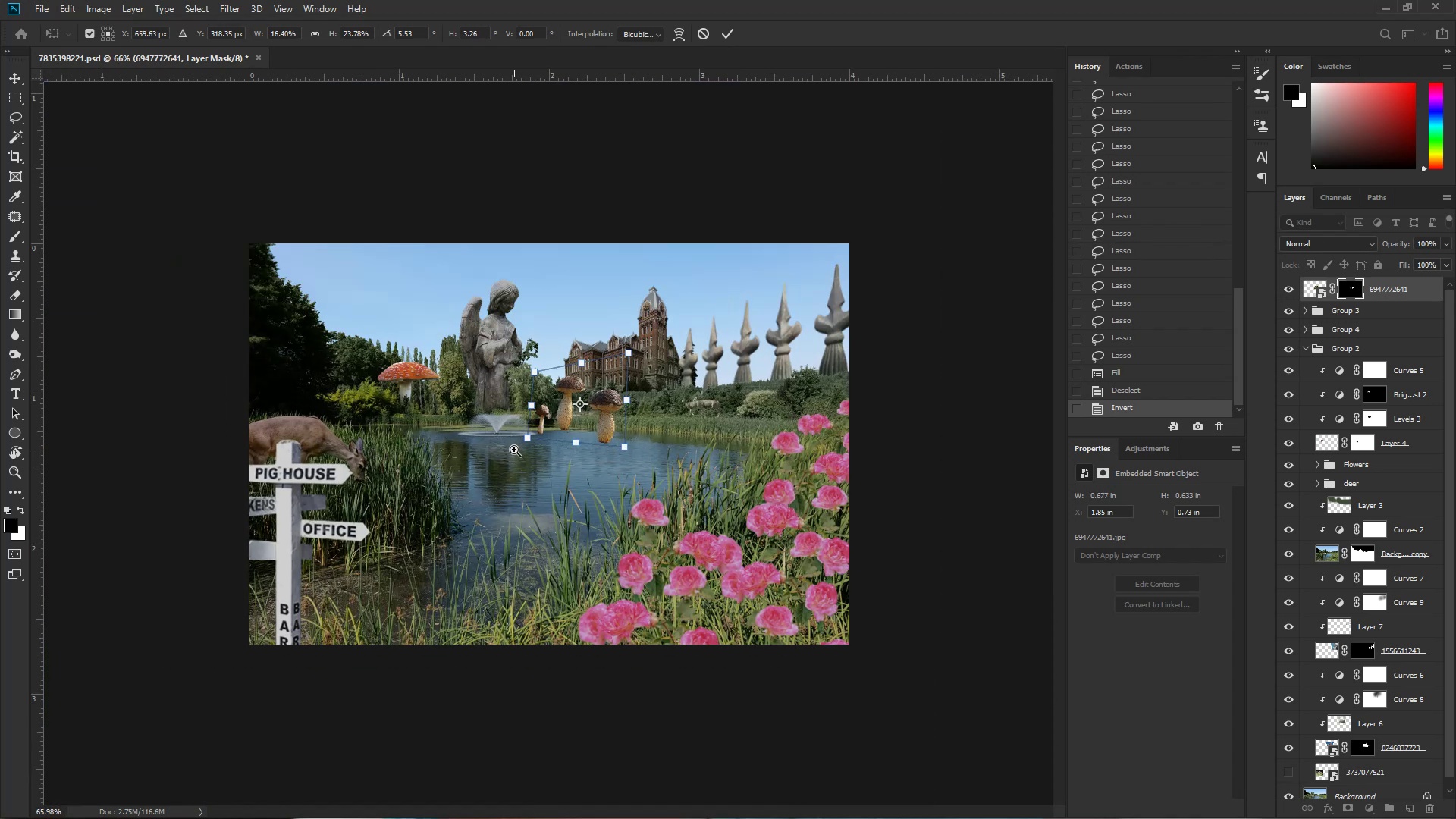 
left_click_drag(start_coordinate=[627, 424], to_coordinate=[682, 435])
 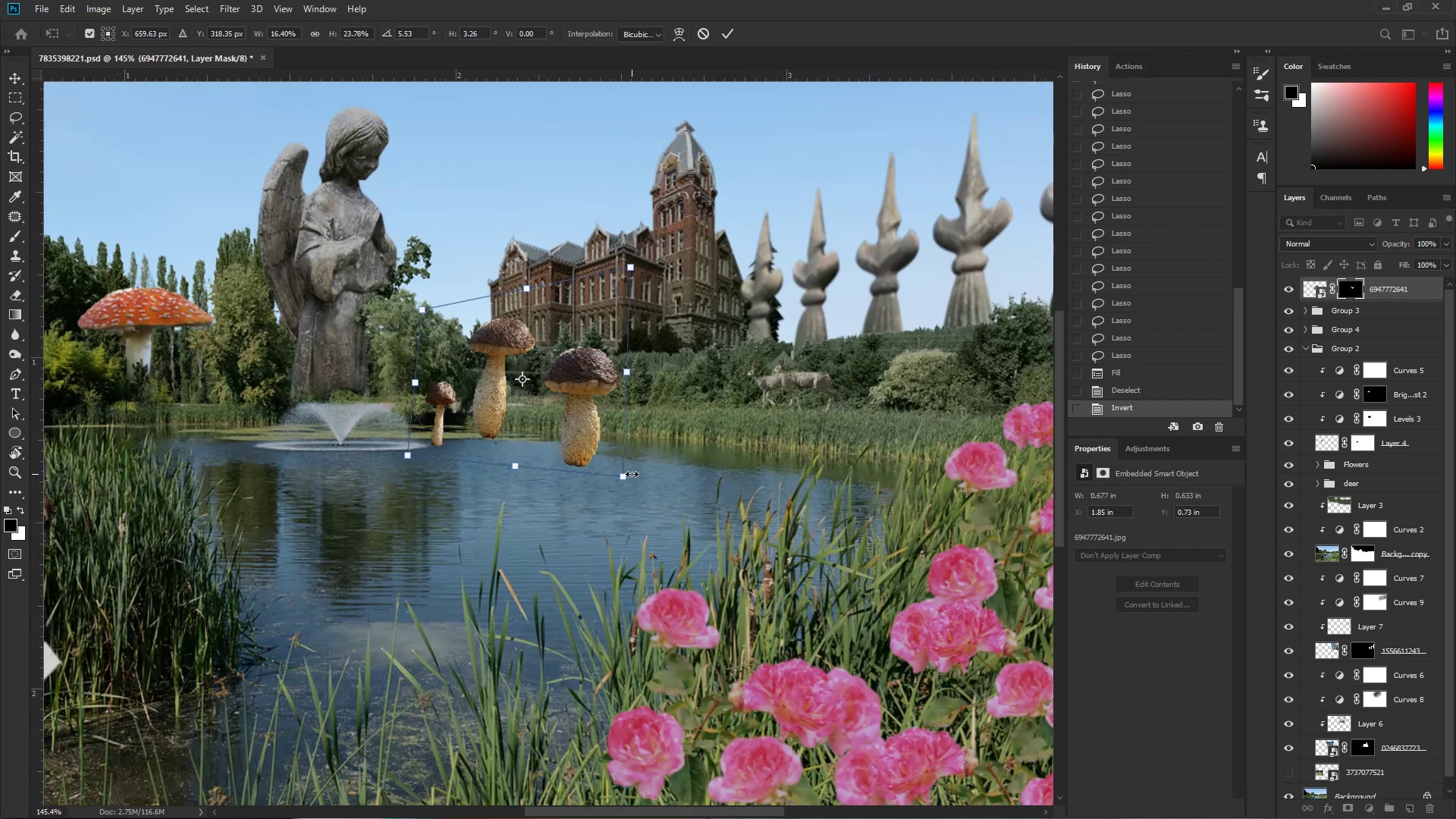 
hold_key(key=ControlLeft, duration=1.53)
left_click_drag(start_coordinate=[623, 477], to_coordinate=[641, 477])
 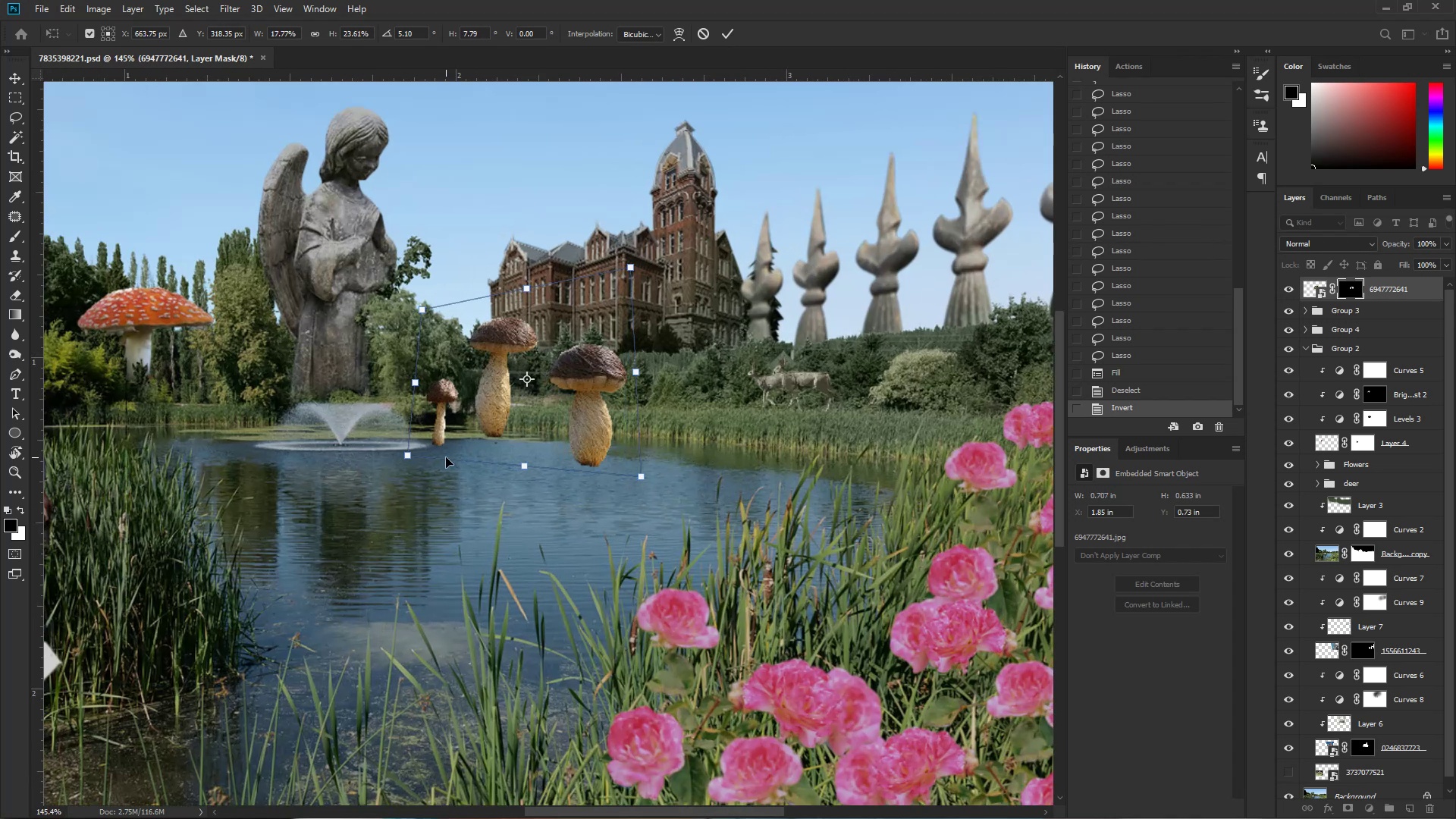 
hold_key(key=ControlLeft, duration=1.04)
left_click_drag(start_coordinate=[405, 453], to_coordinate=[422, 453])
 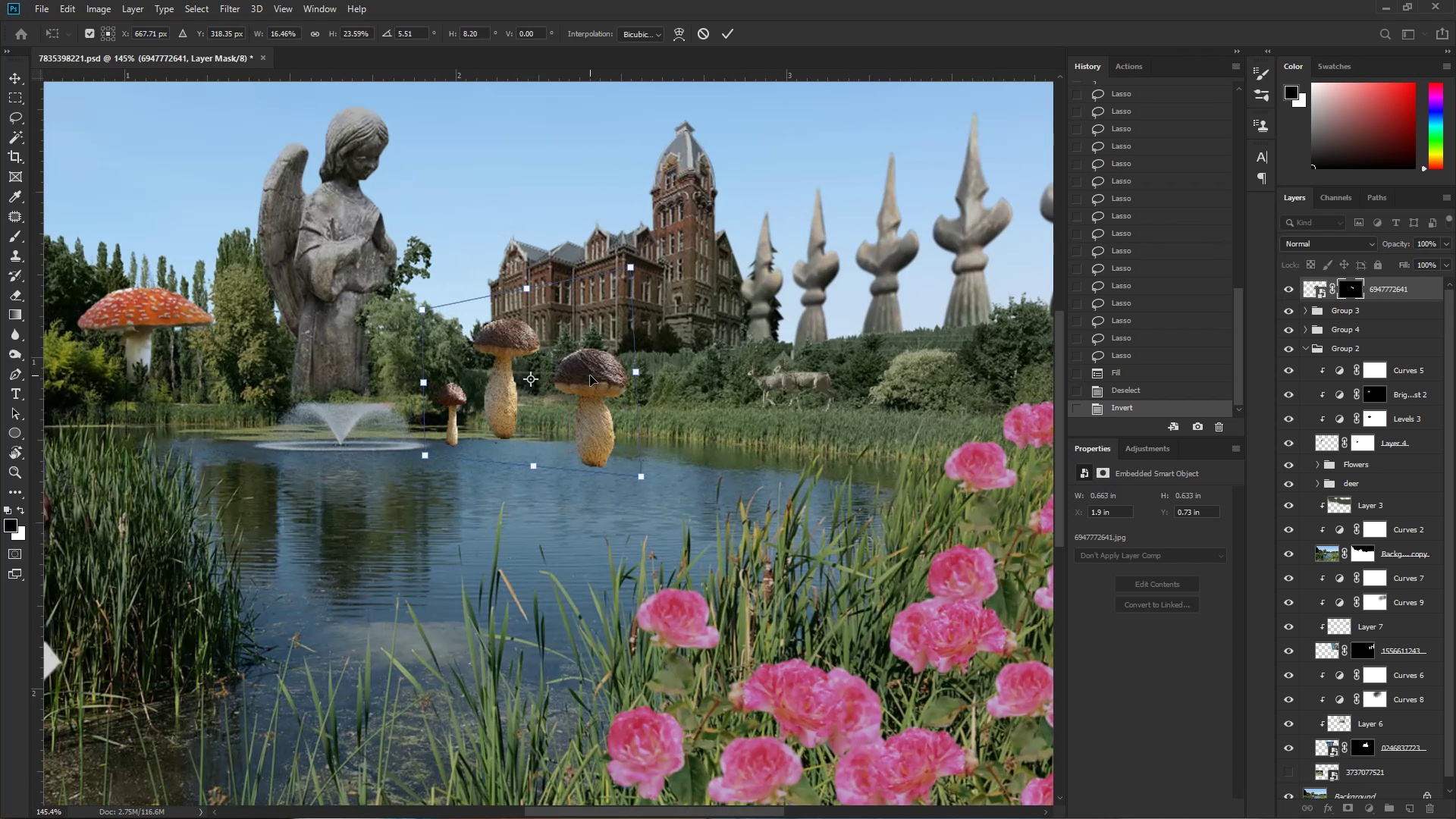 
left_click_drag(start_coordinate=[586, 366], to_coordinate=[690, 383])
 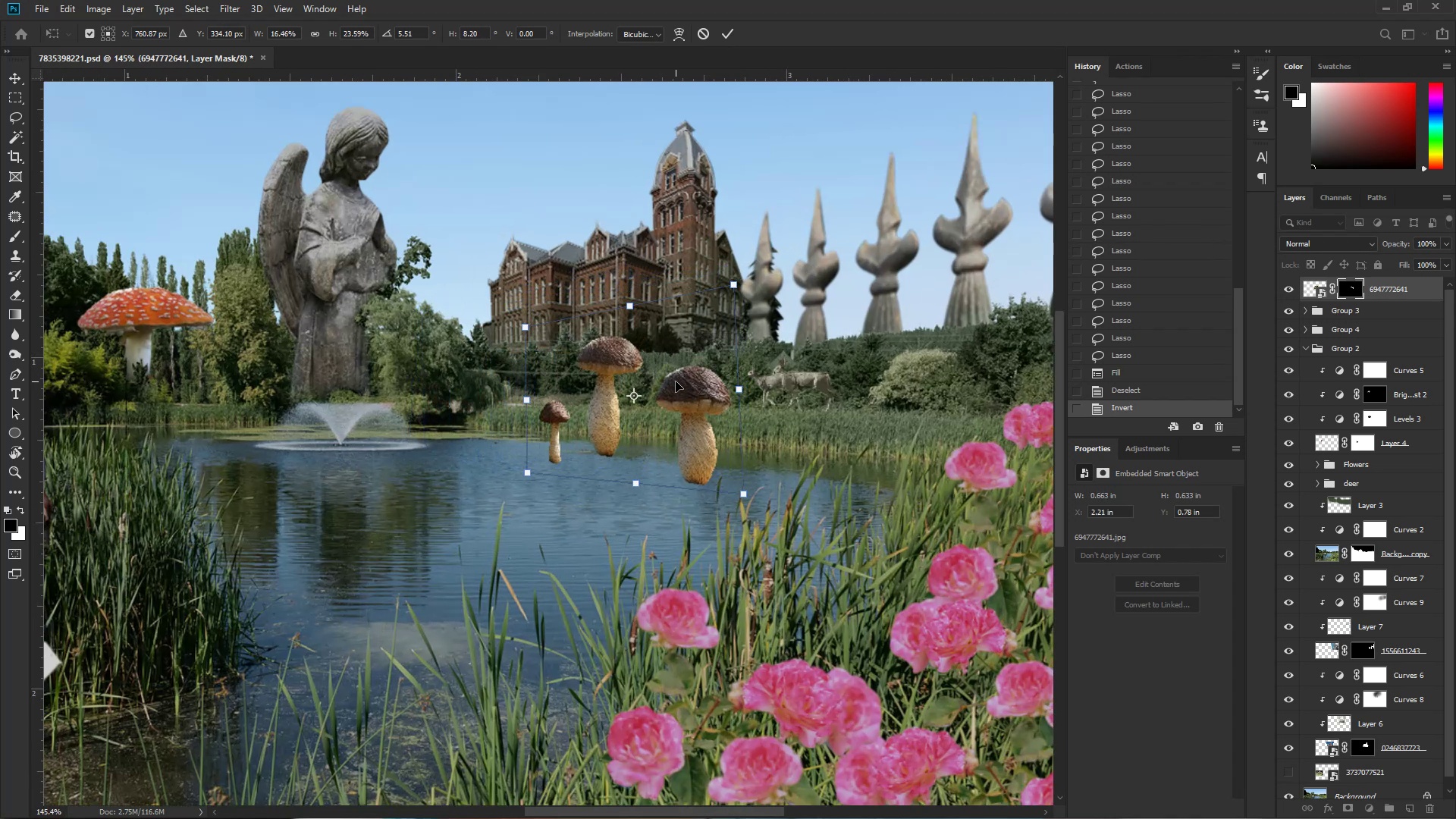 
hold_key(key=ControlLeft, duration=0.86)
 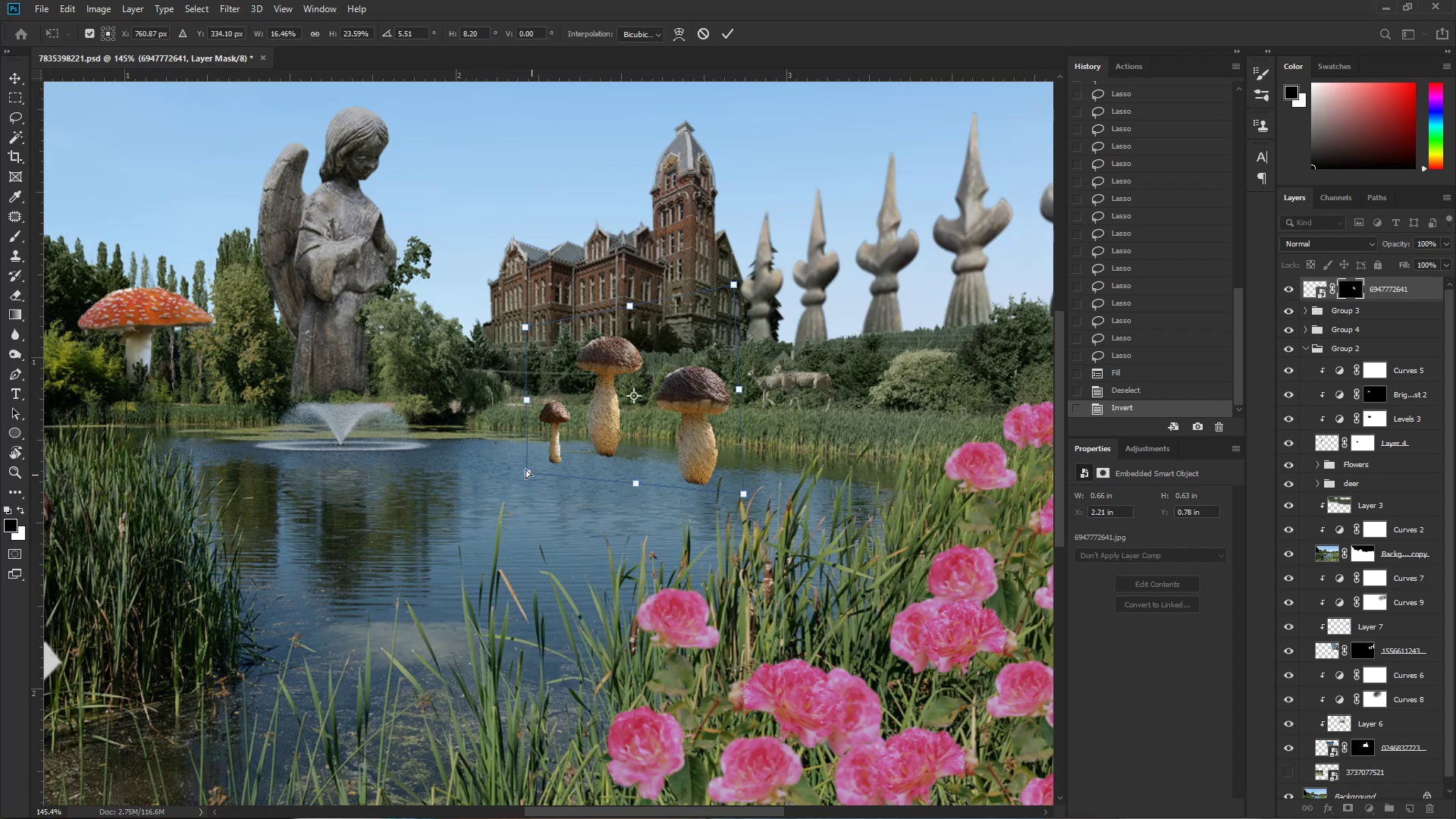 
hold_key(key=ShiftLeft, duration=0.56)
 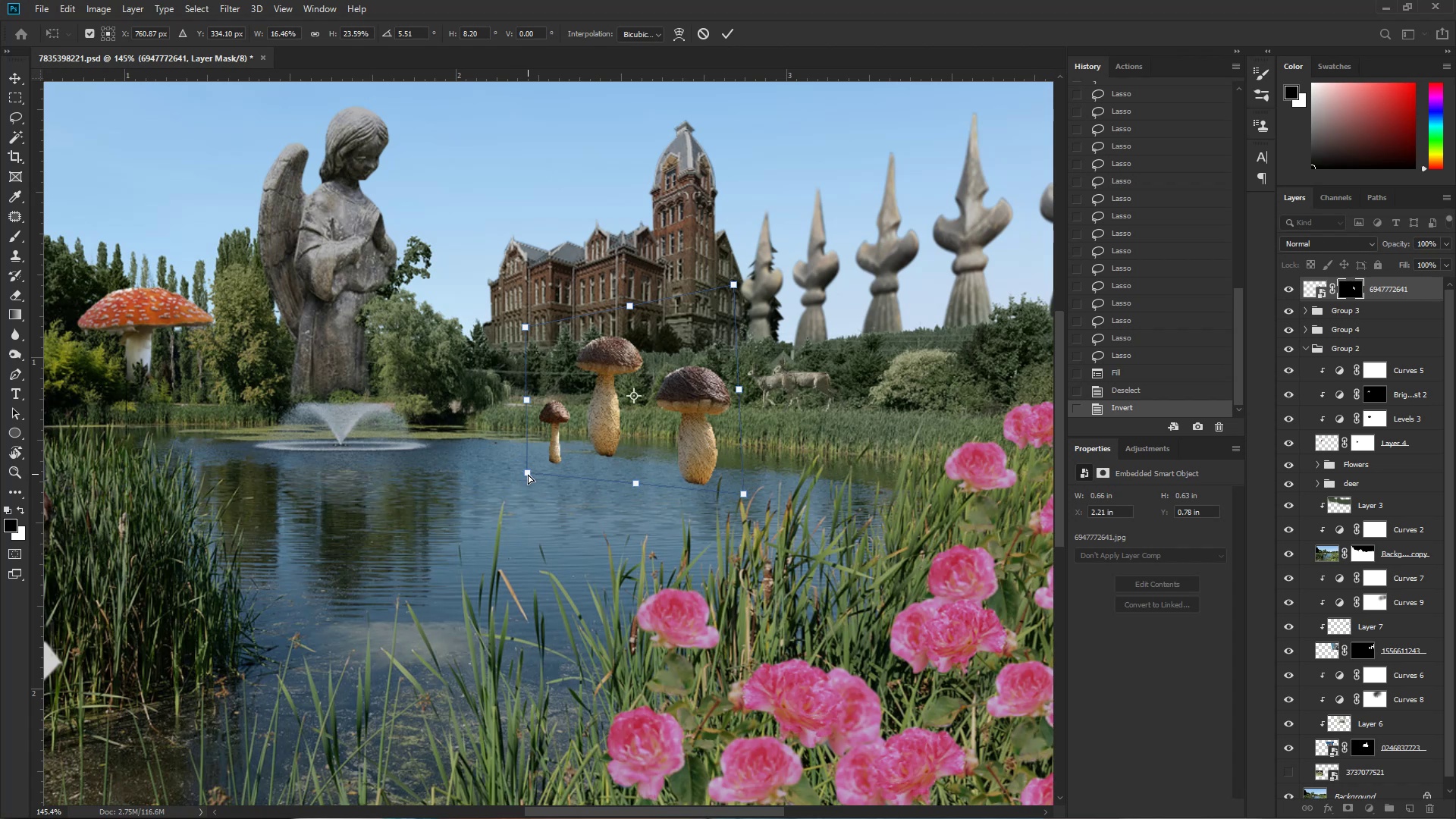 
hold_key(key=ControlLeft, duration=1.22)
 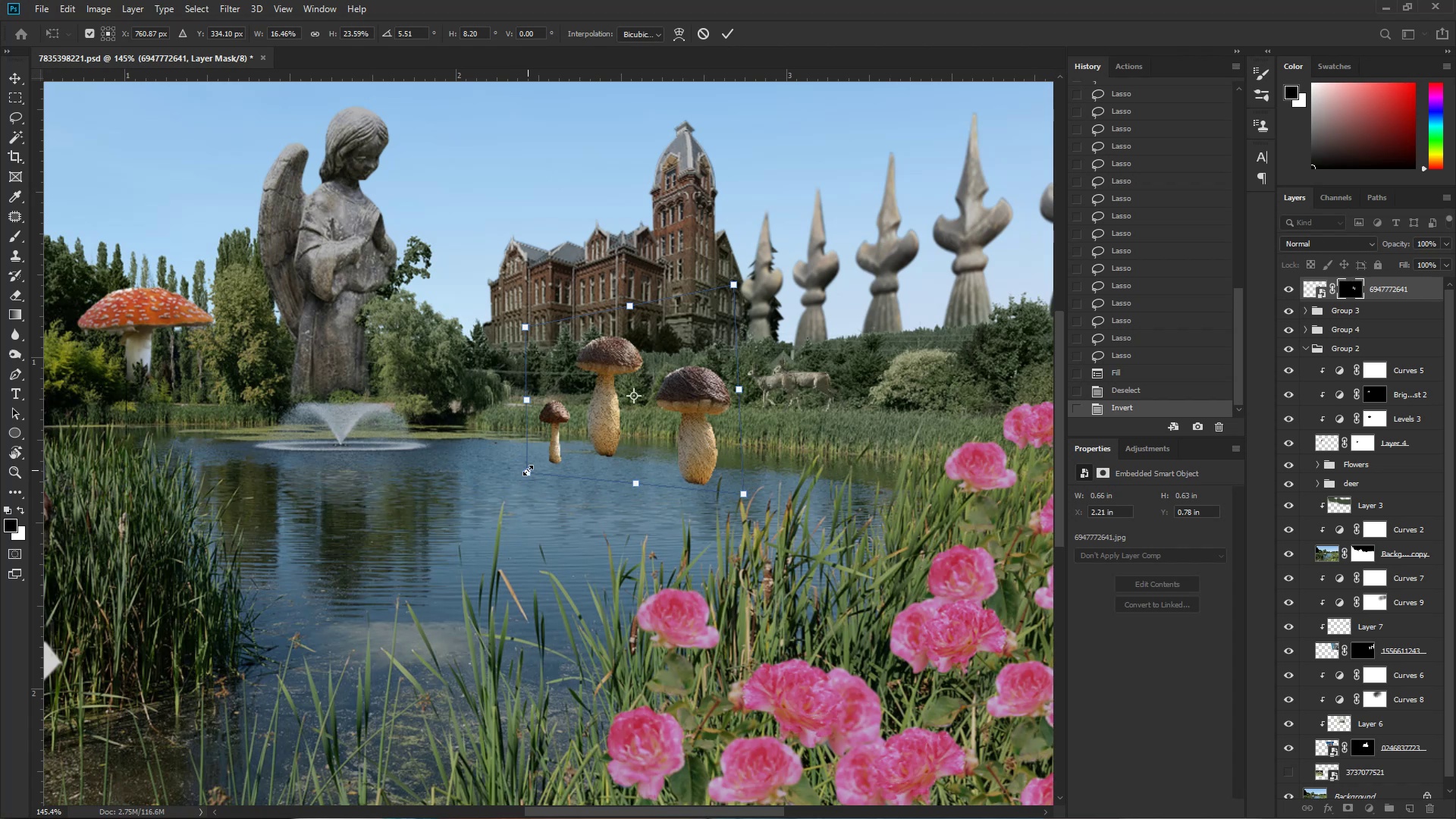 
hold_key(key=ShiftLeft, duration=1.02)
 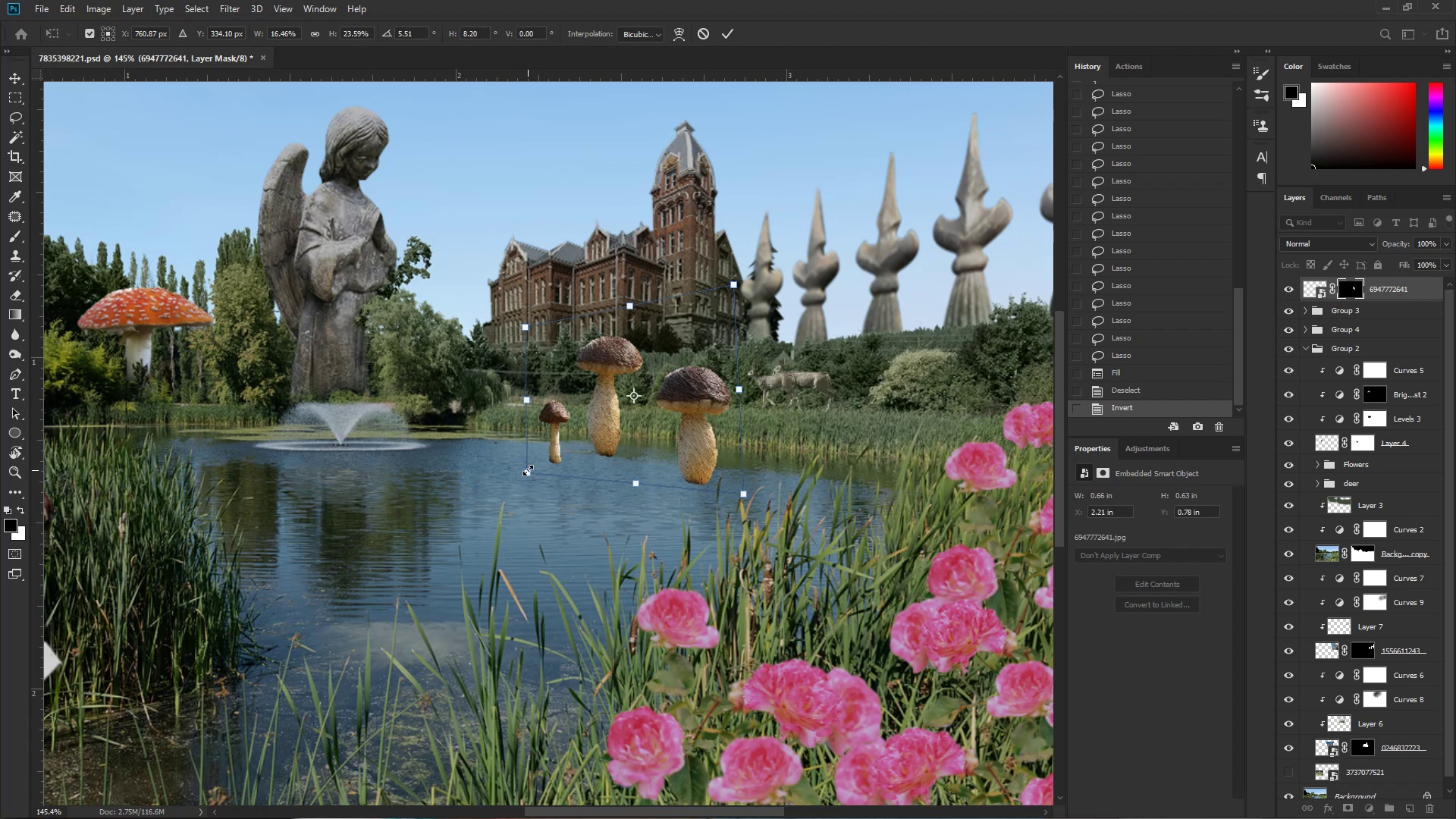 
hold_key(key=AltLeft, duration=3.95)
 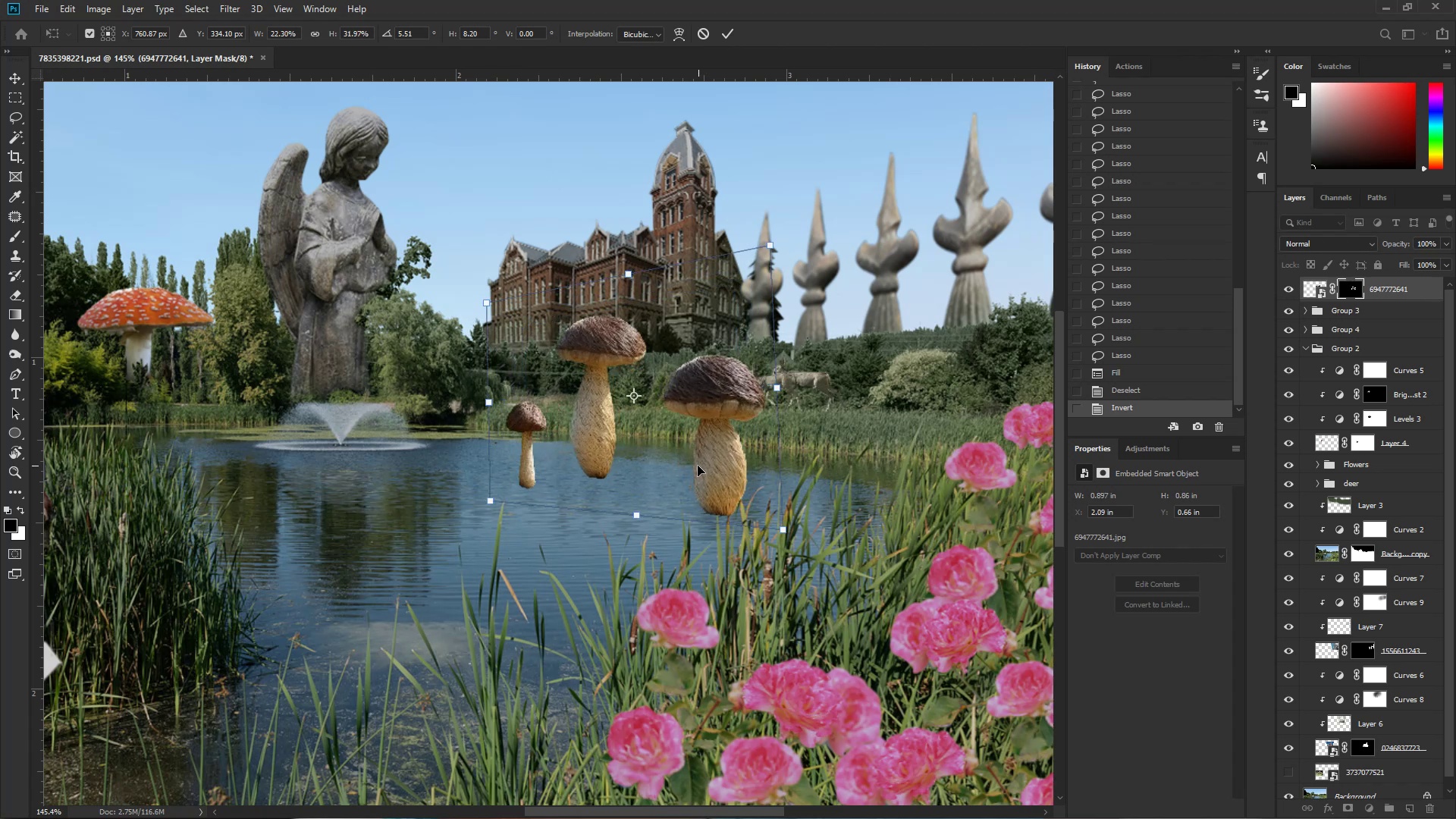 
hold_key(key=ControlLeft, duration=1.15)
 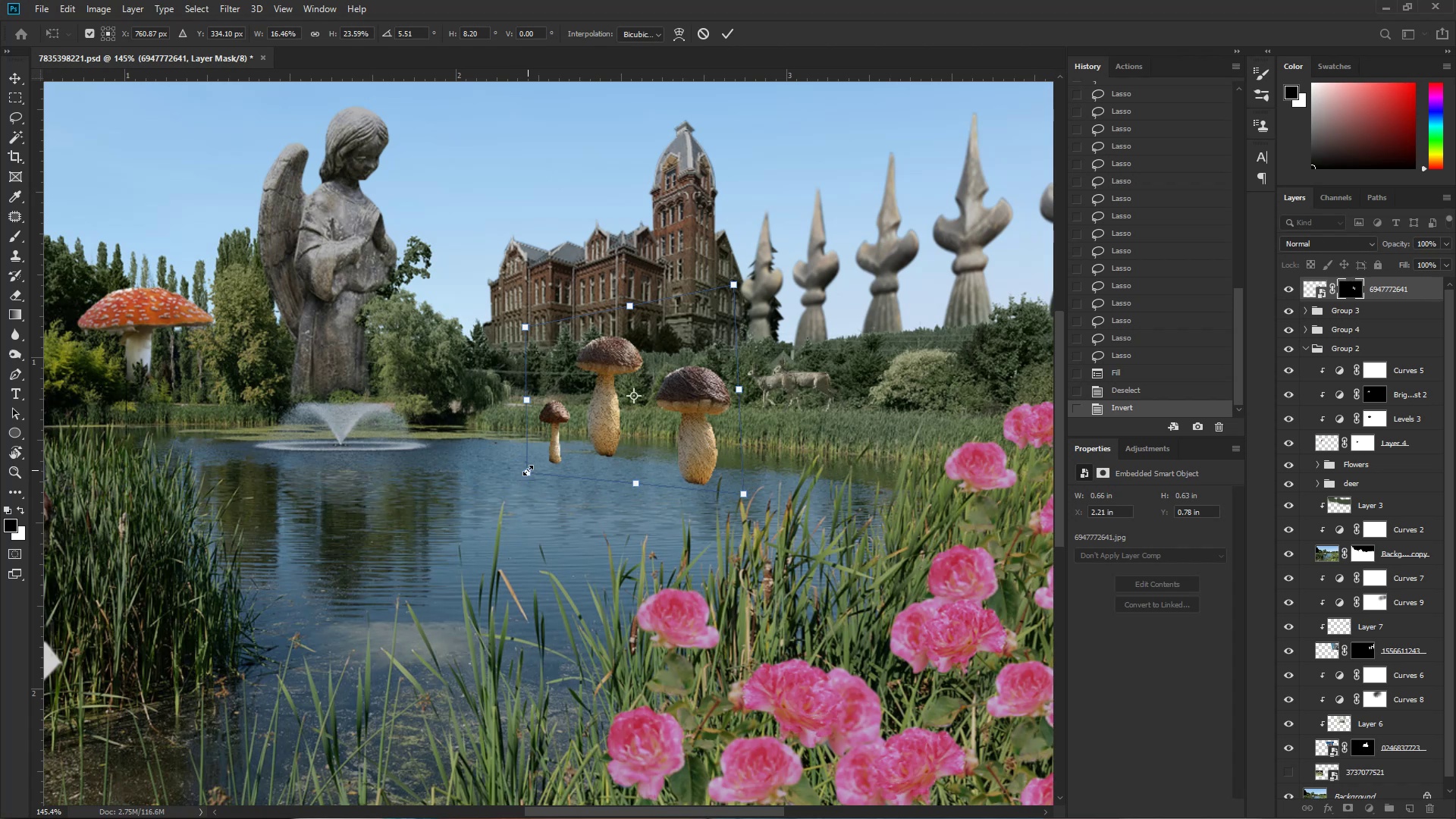 
hold_key(key=ShiftLeft, duration=0.95)
 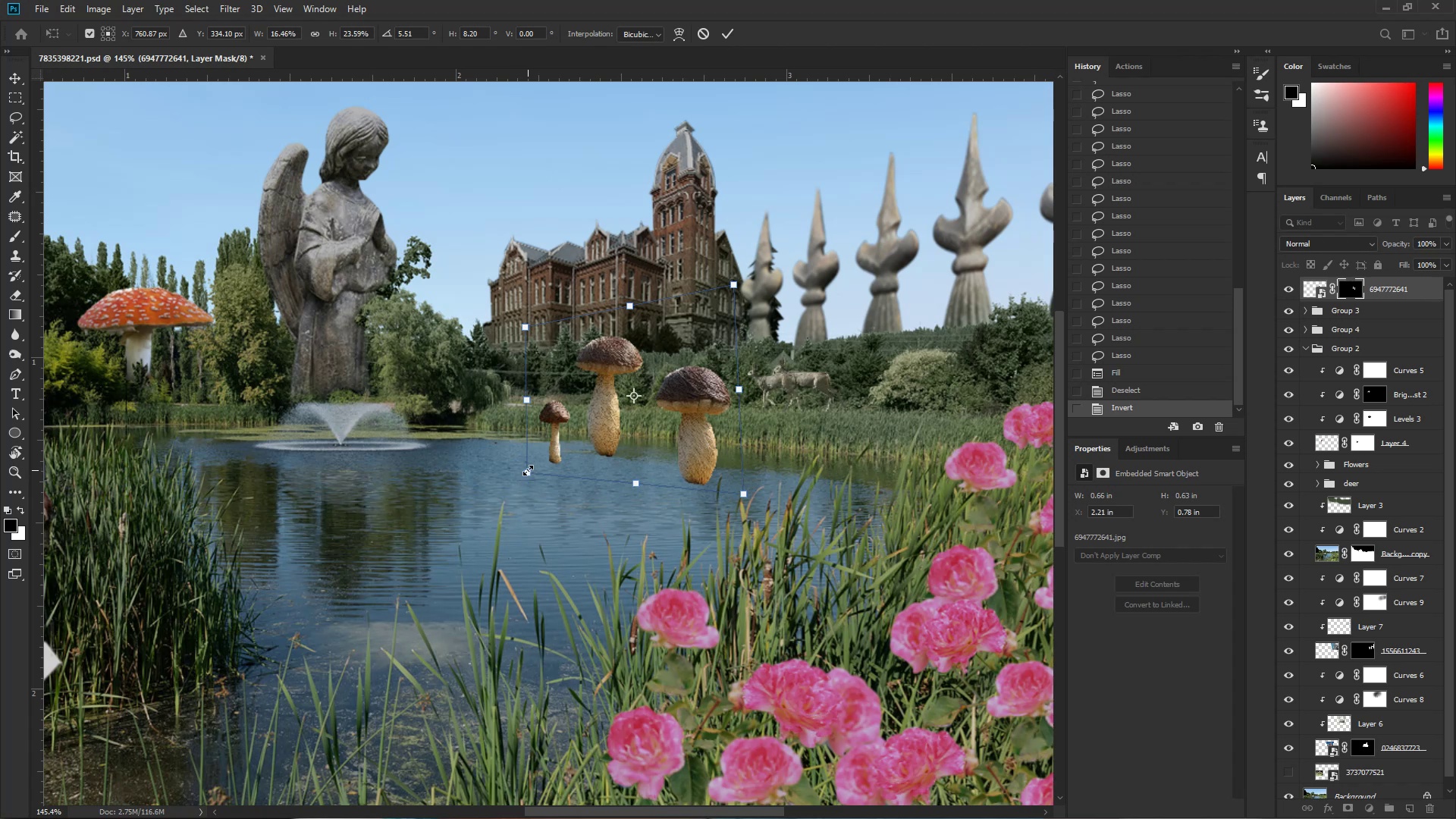 
left_click_drag(start_coordinate=[528, 470], to_coordinate=[488, 494])
 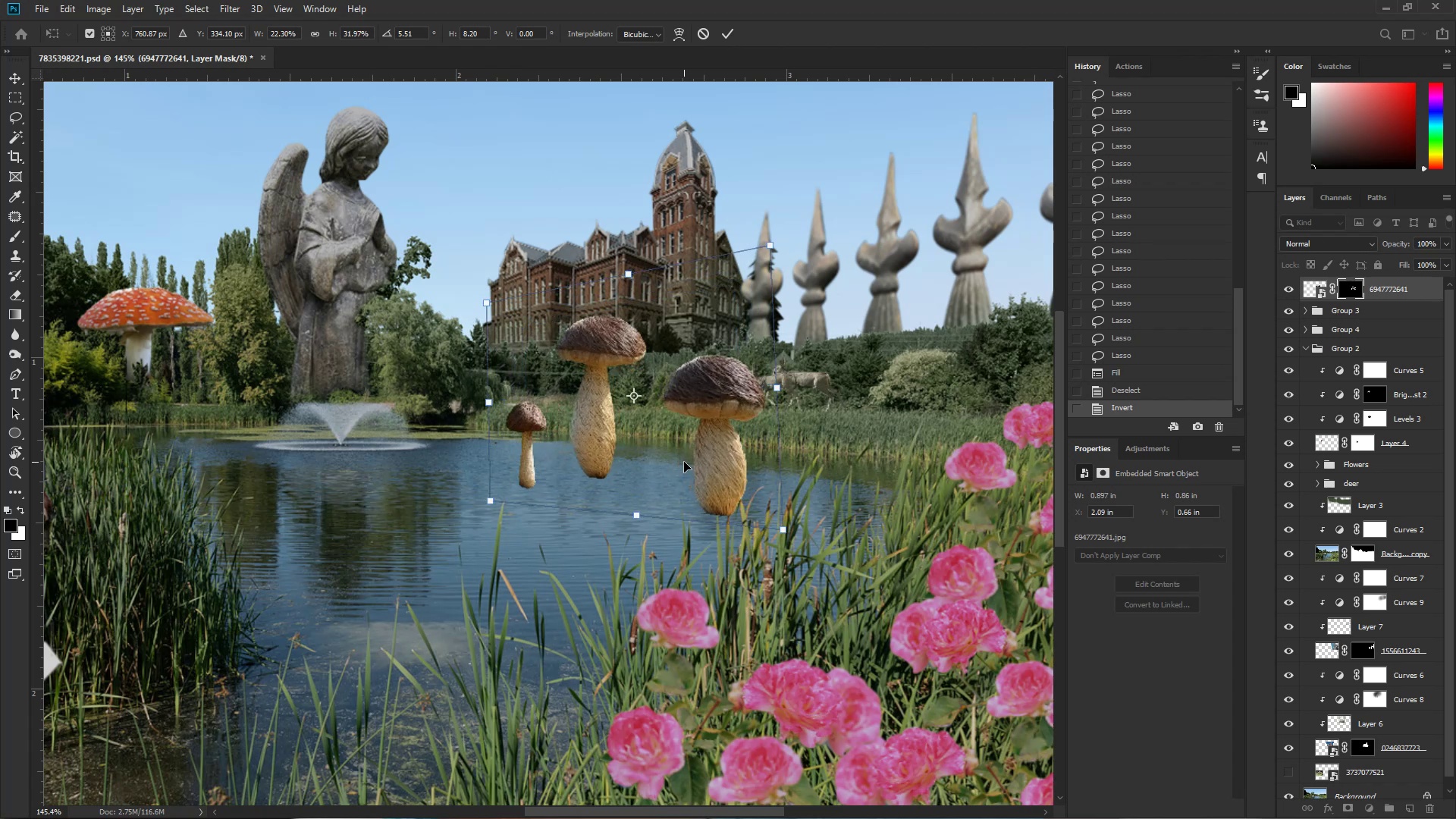 
left_click_drag(start_coordinate=[698, 466], to_coordinate=[526, 458])
 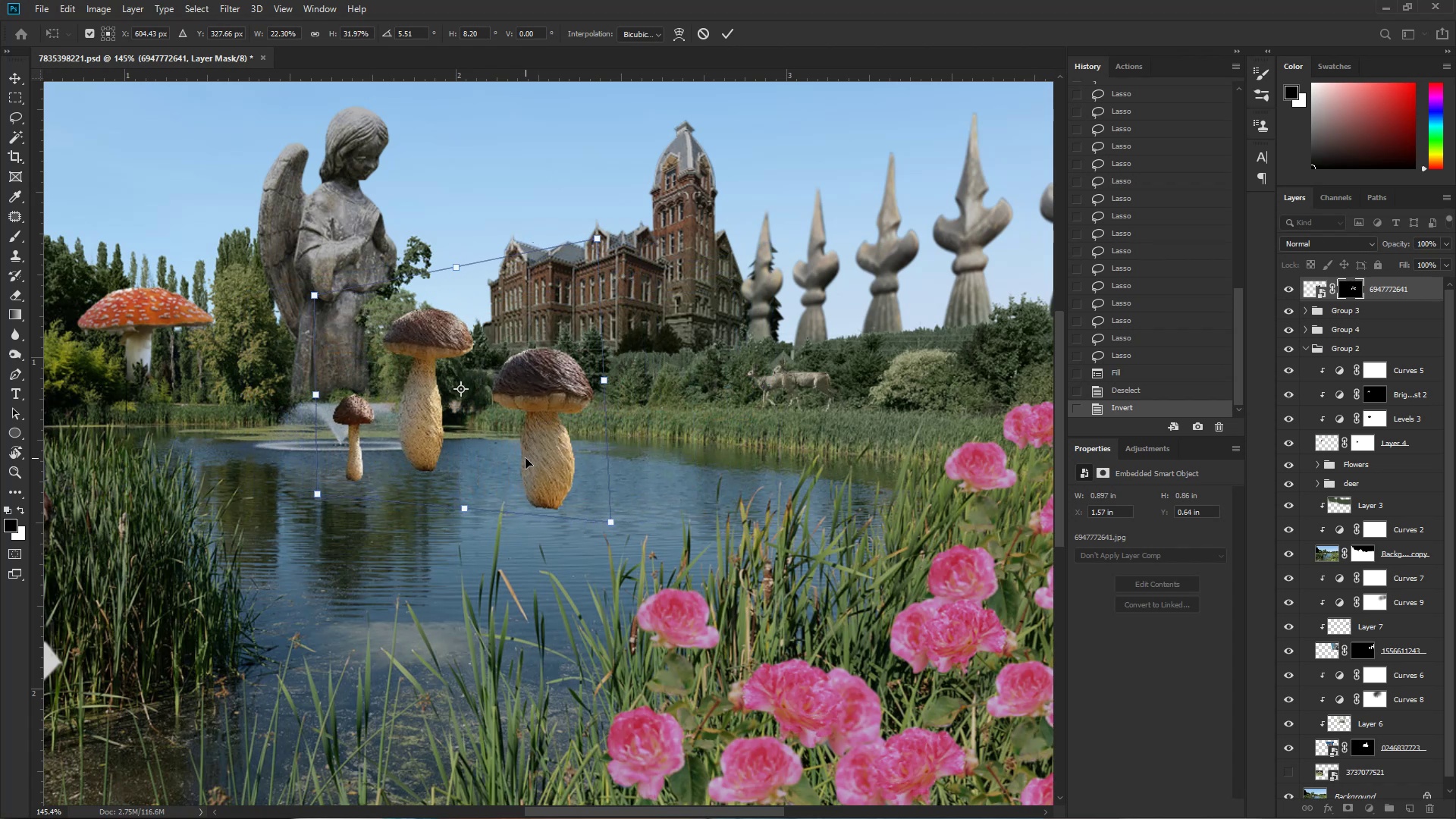 
hold_key(key=ControlLeft, duration=1.28)
 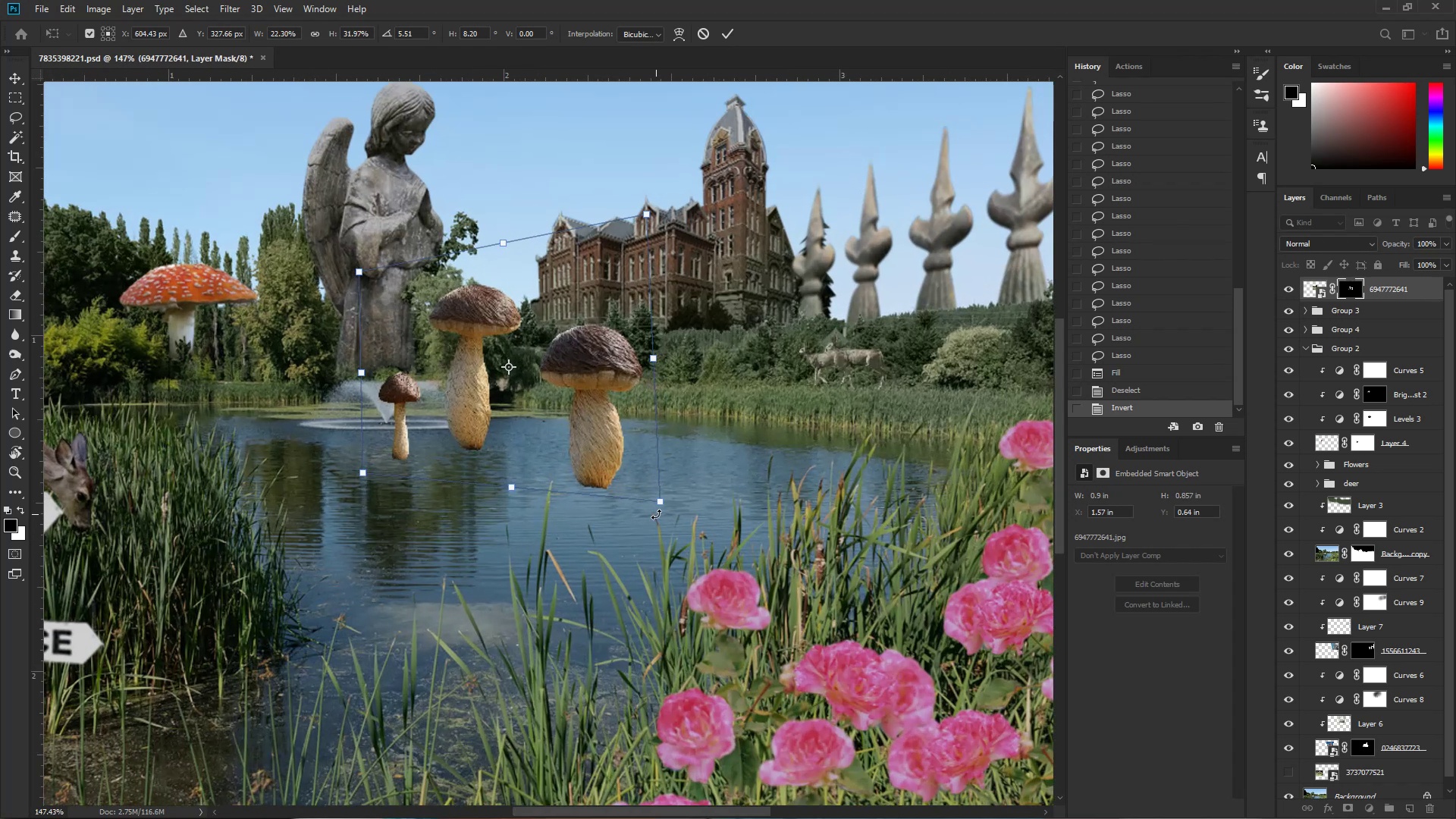 
hold_key(key=Space, duration=1.31)
 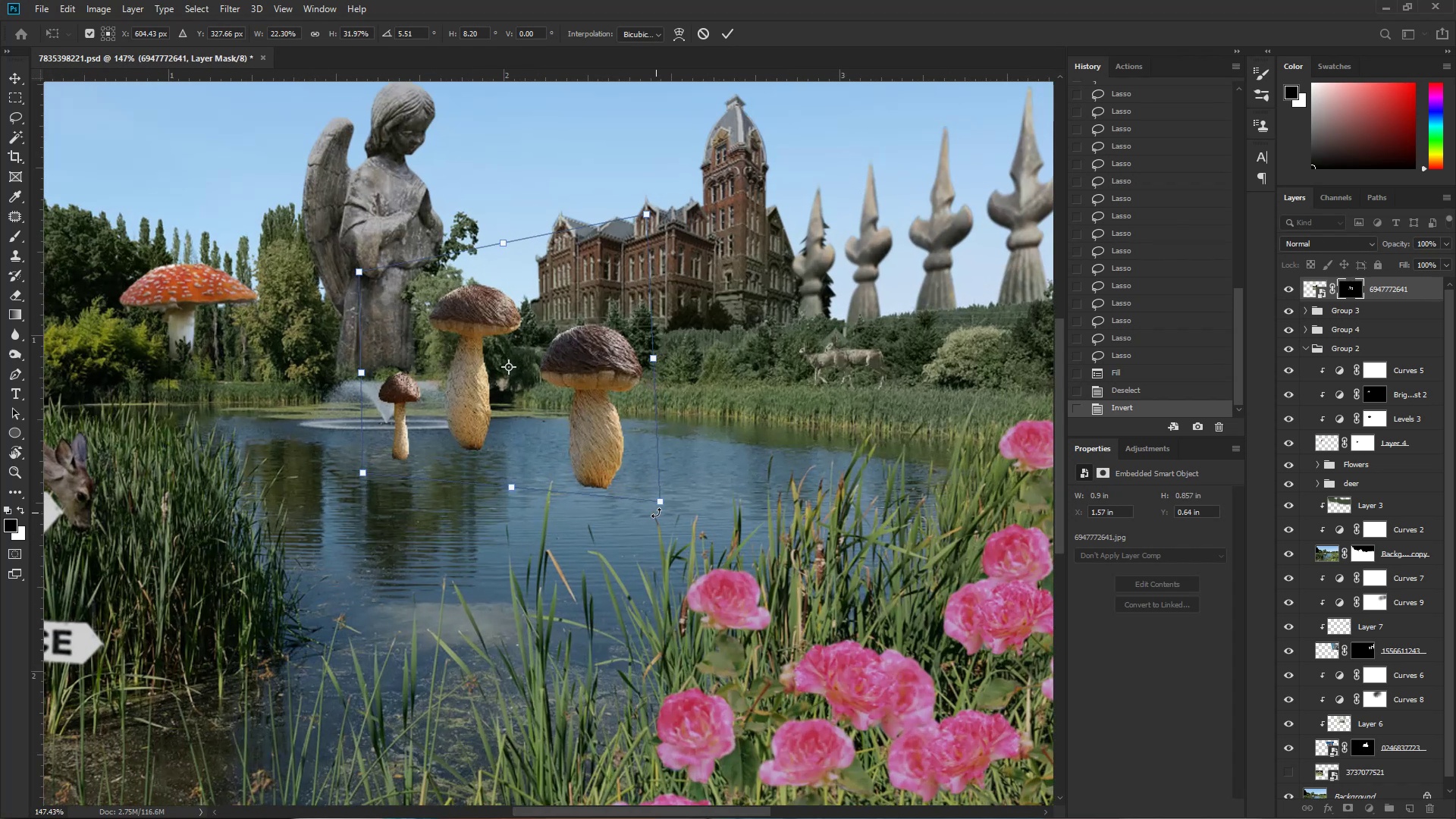 
left_click_drag(start_coordinate=[574, 444], to_coordinate=[519, 466])
 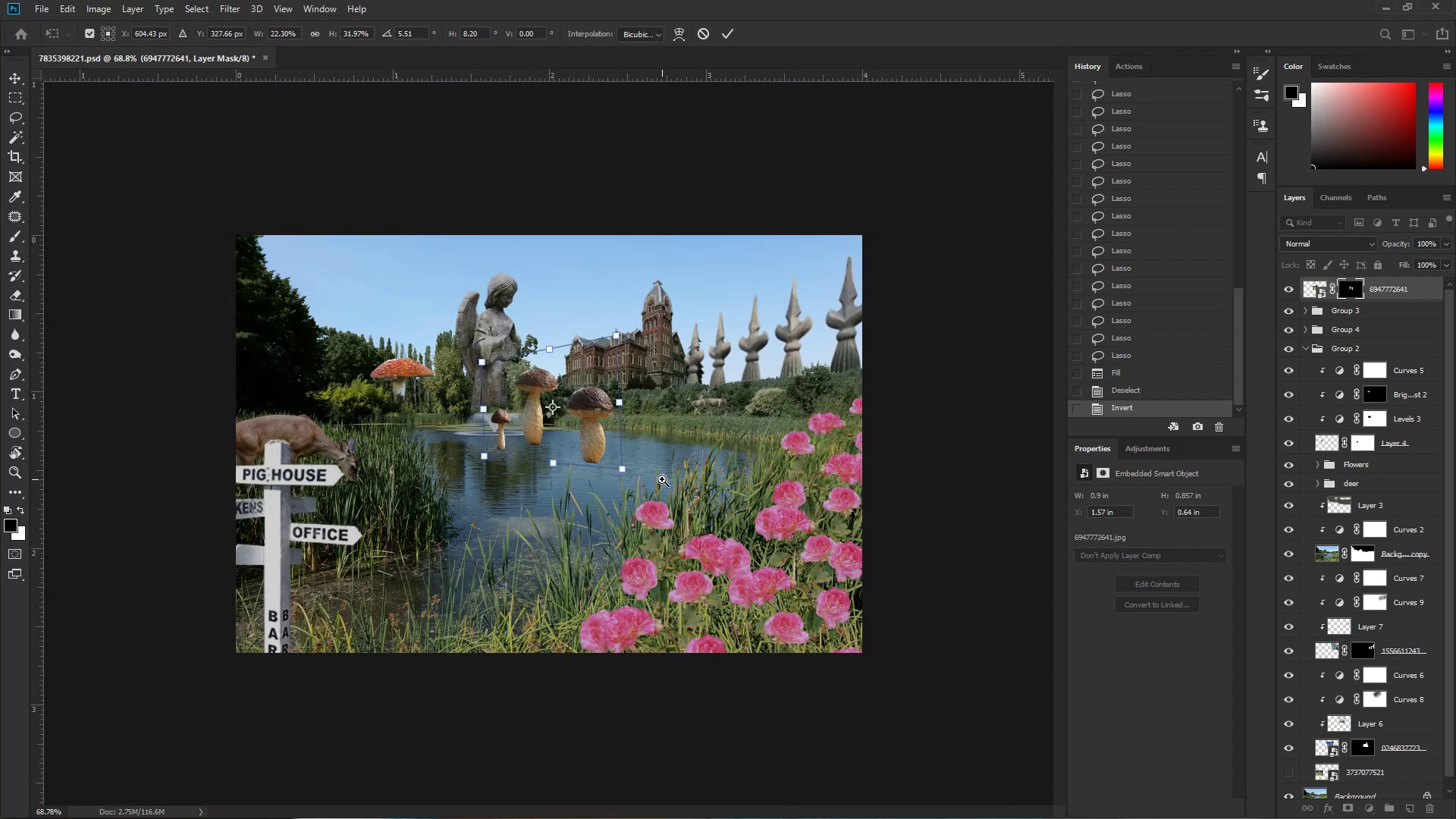 
left_click_drag(start_coordinate=[589, 441], to_coordinate=[645, 460])
 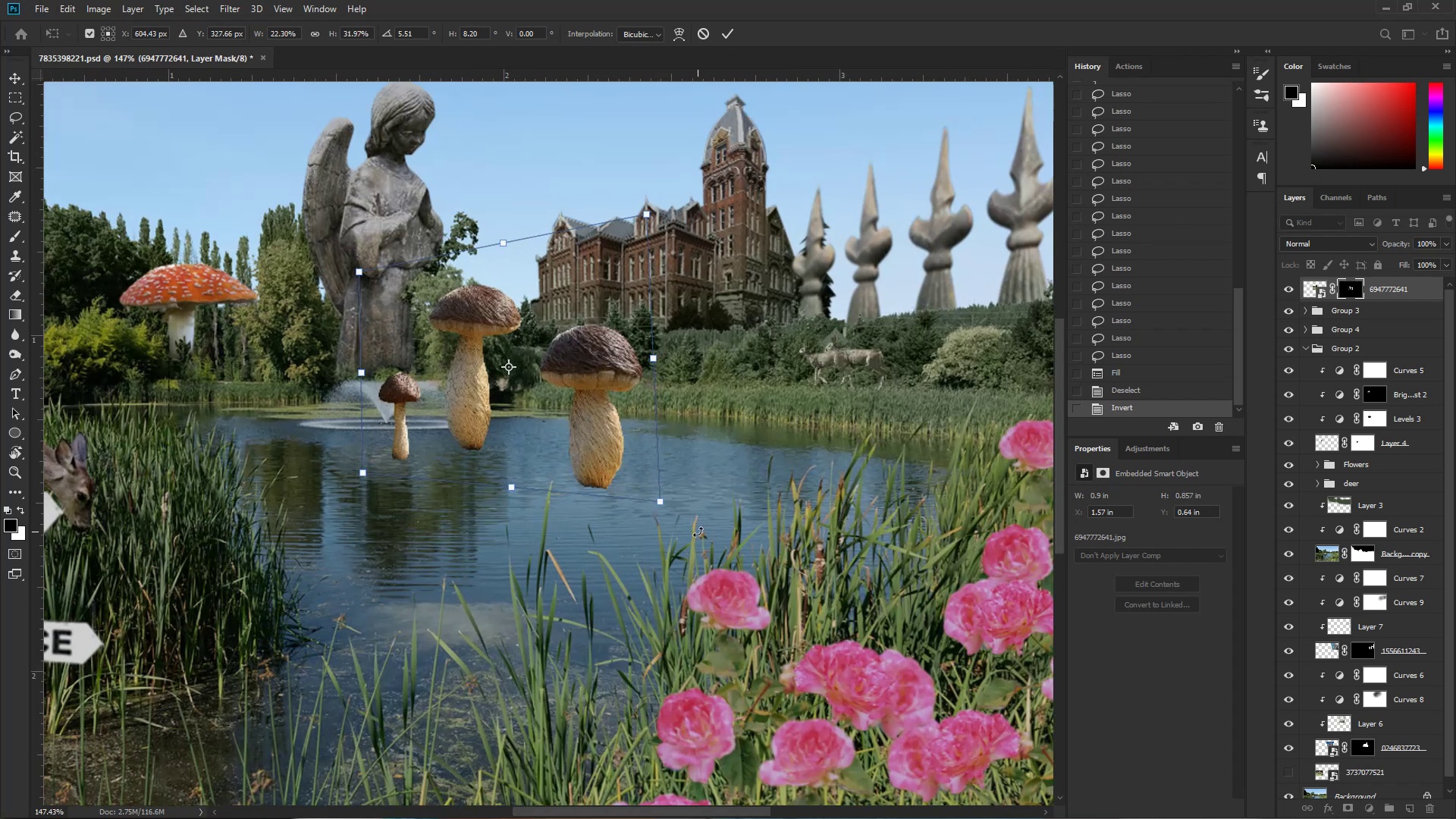 
hold_key(key=ControlLeft, duration=1.28)
hold_key(key=AltLeft, duration=1.22)
hold_key(key=ShiftLeft, duration=1.09)
left_click_drag(start_coordinate=[660, 501], to_coordinate=[669, 505])
 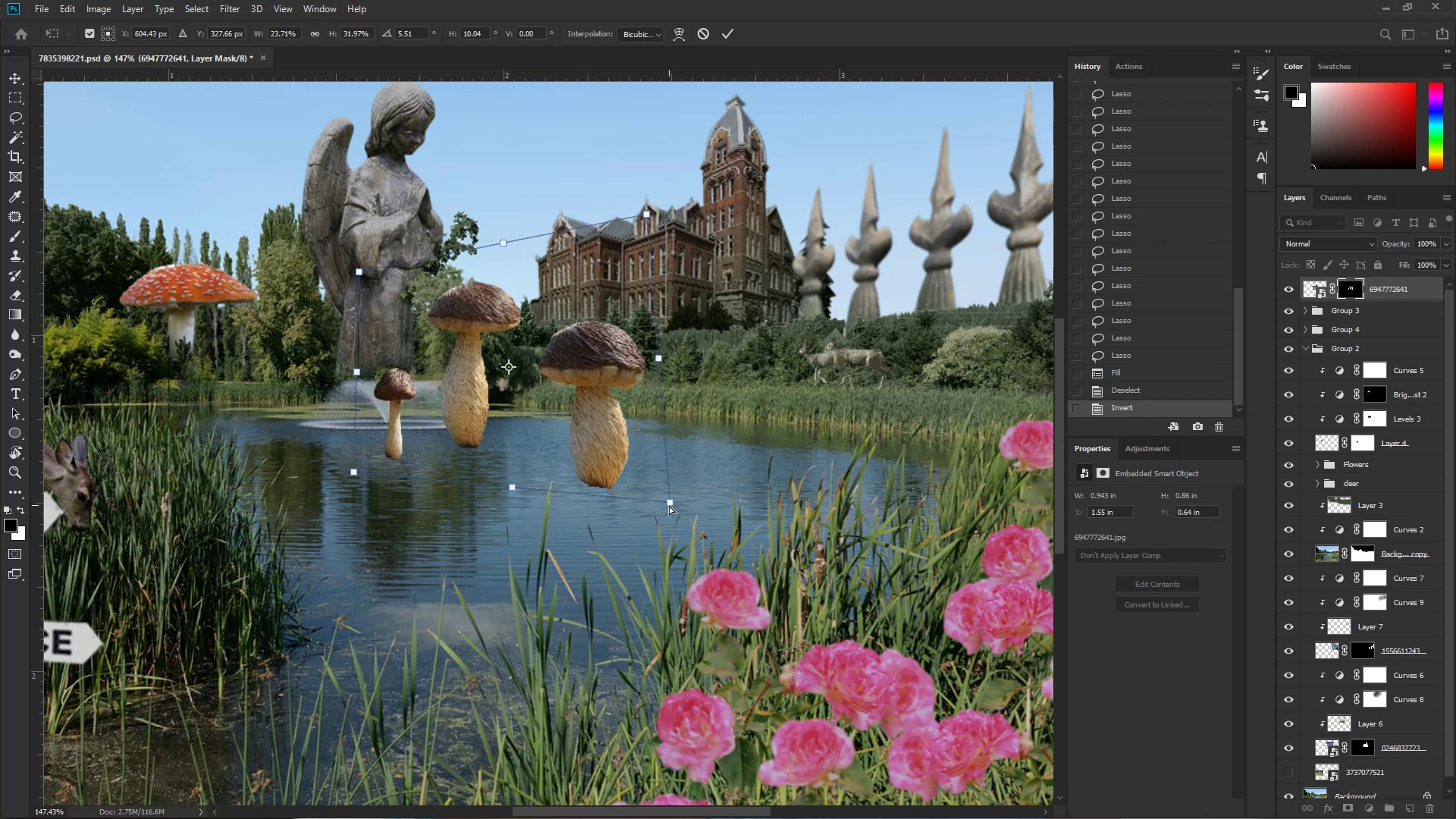 
key(Control+ControlLeft)
 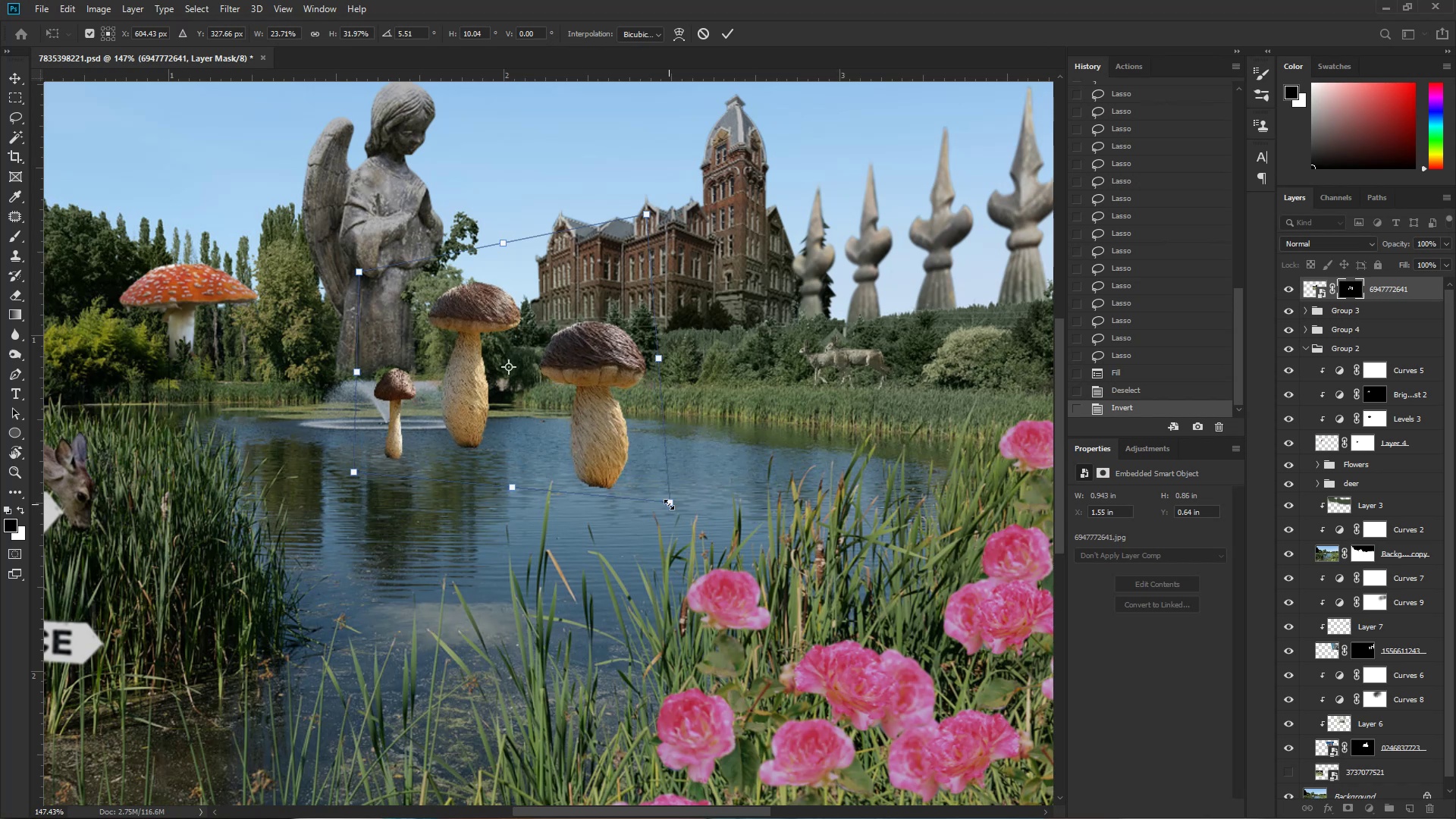 
key(Control+Z)
 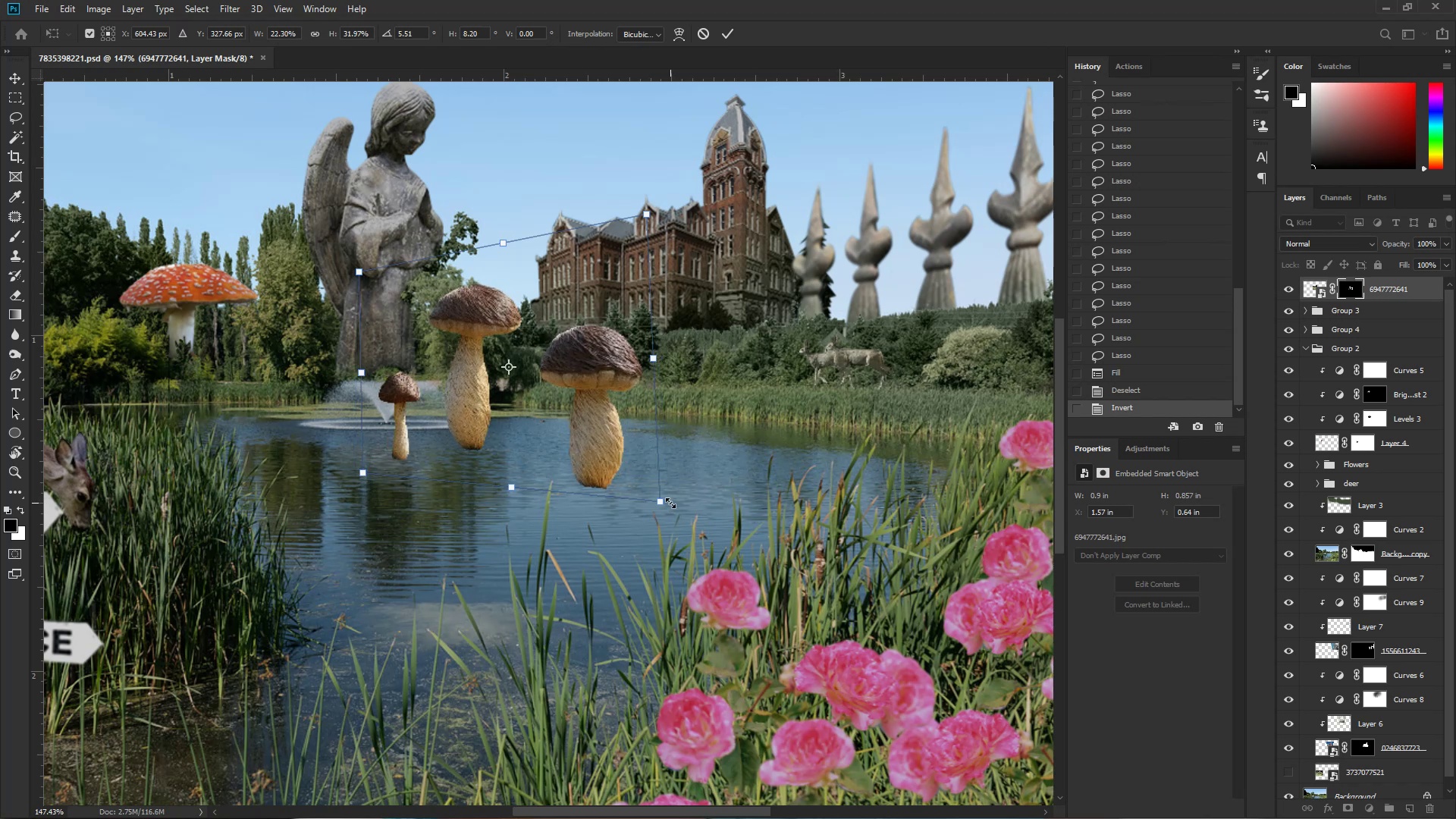 
hold_key(key=ShiftLeft, duration=1.52)
left_click_drag(start_coordinate=[663, 505], to_coordinate=[709, 543])
 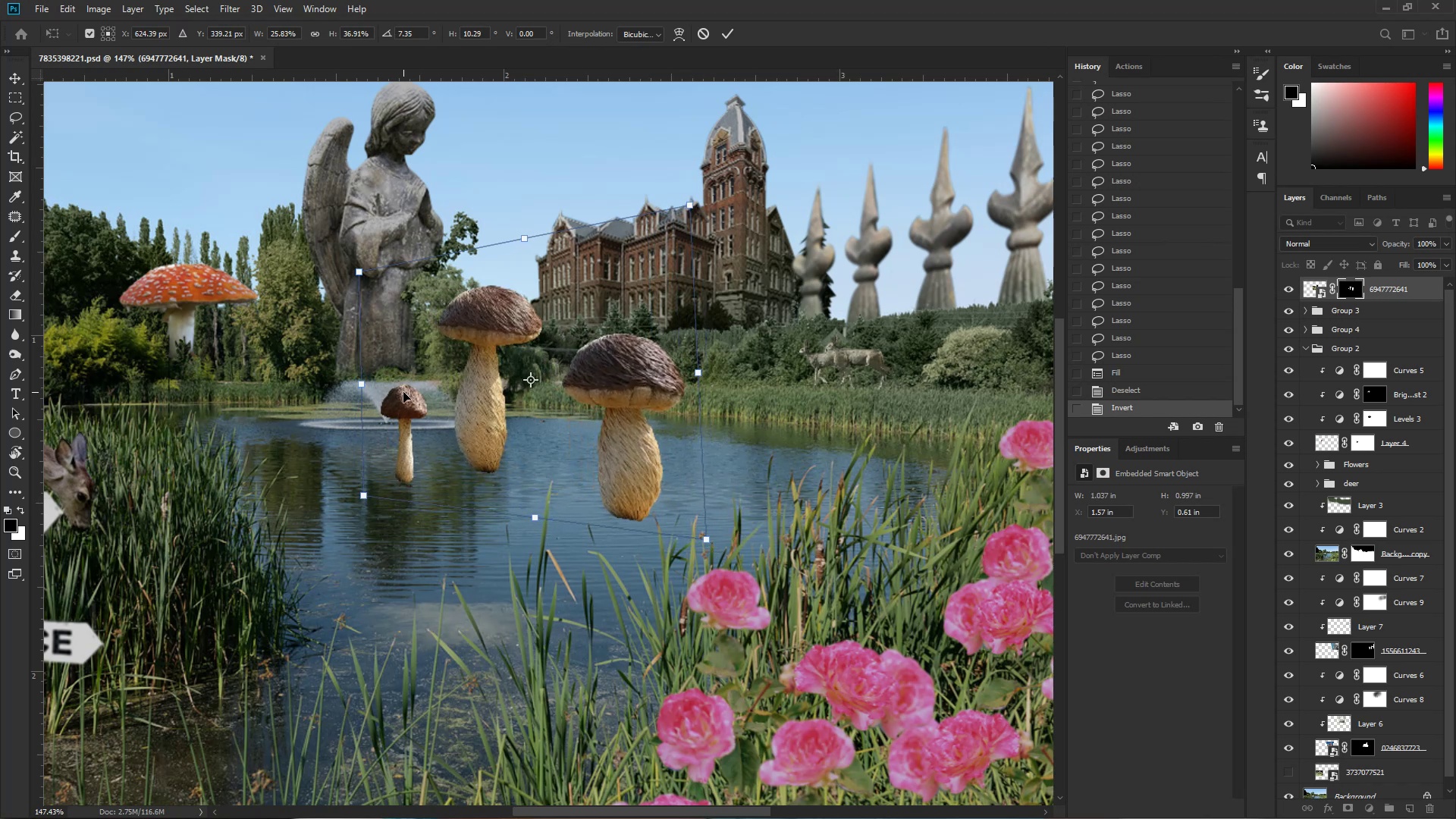 
hold_key(key=ShiftLeft, duration=0.52)
 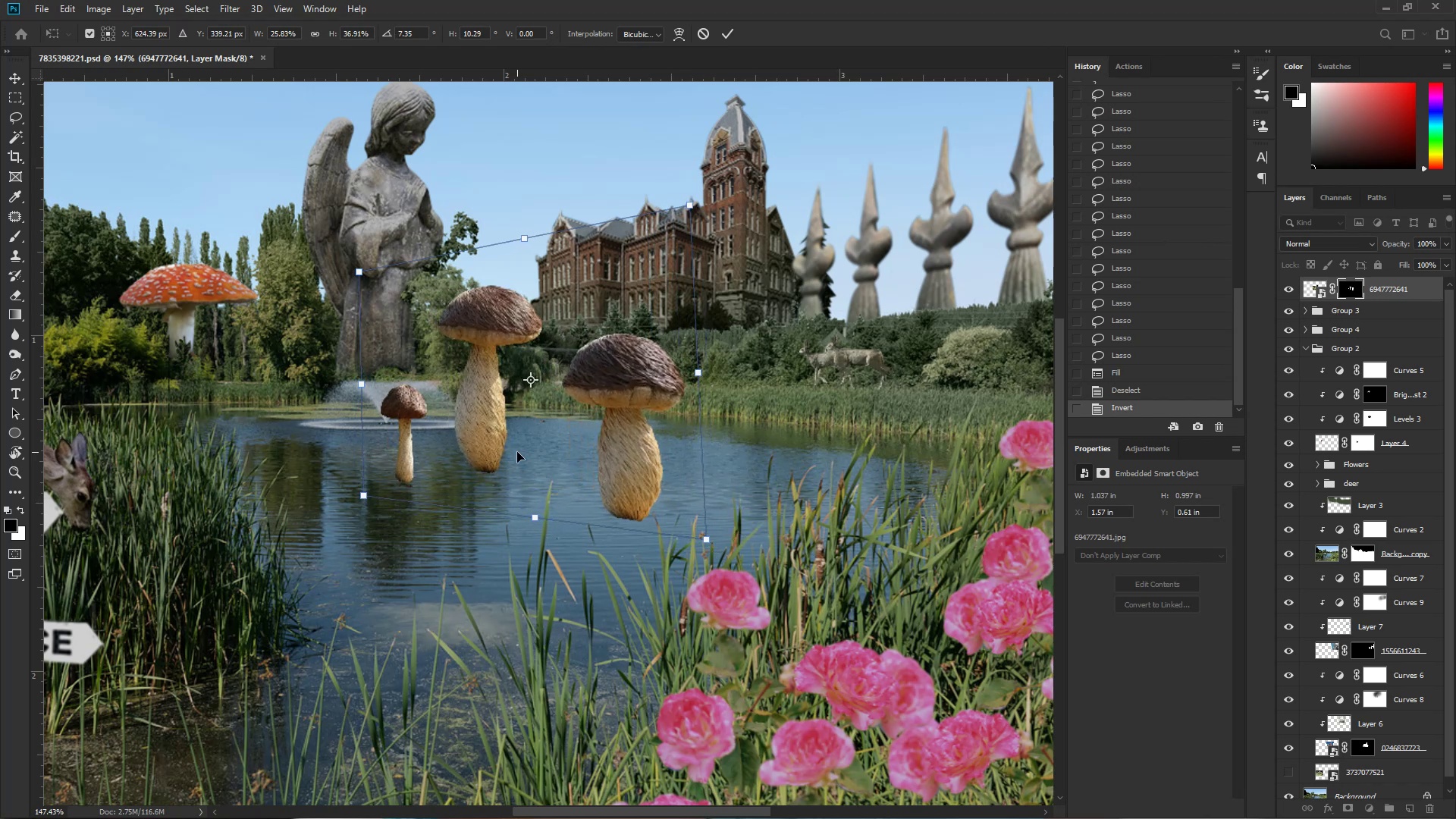 
hold_key(key=ControlLeft, duration=1.53)
left_click_drag(start_coordinate=[360, 385], to_coordinate=[348, 391])
 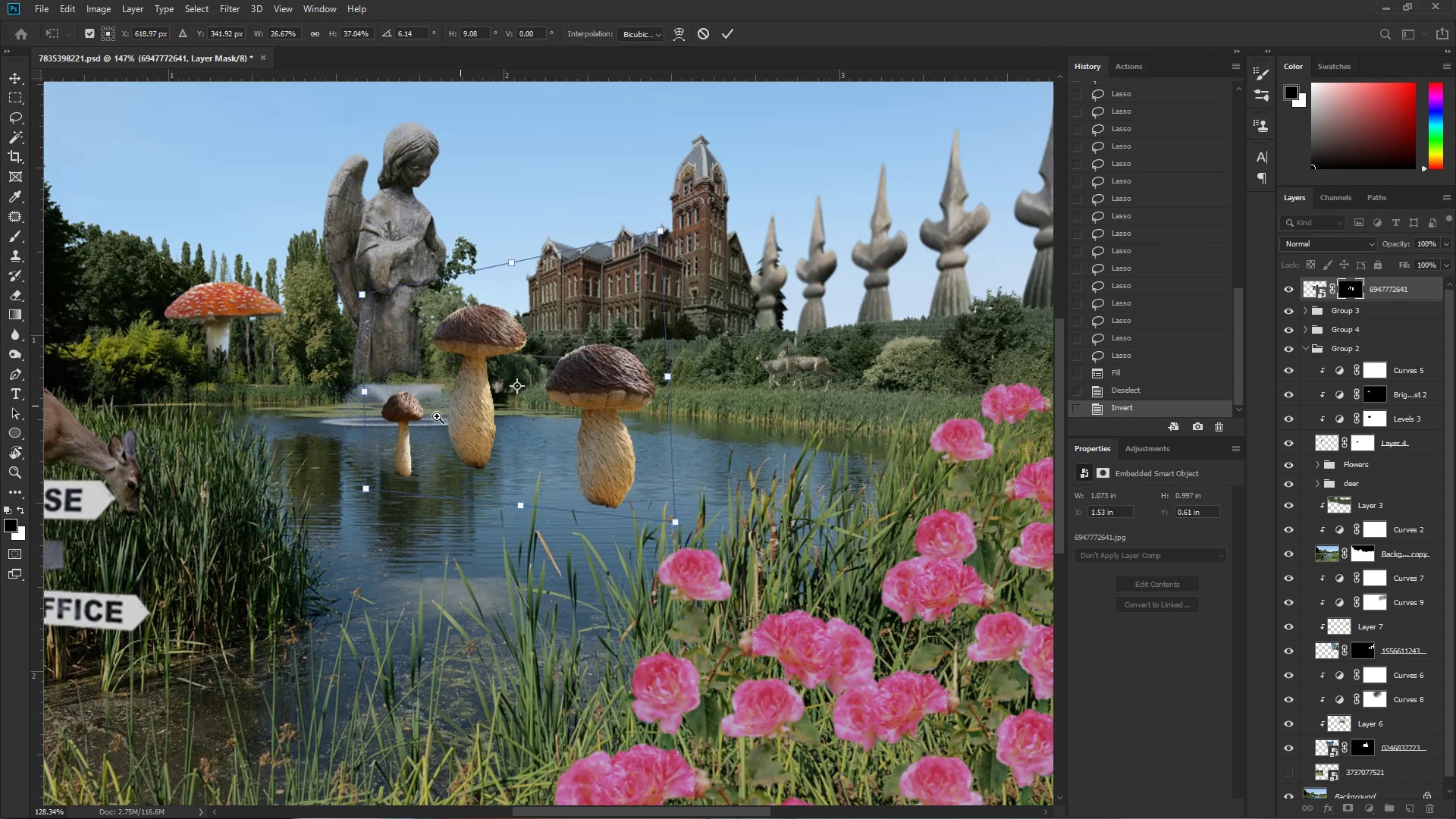 
hold_key(key=ControlLeft, duration=1.21)
 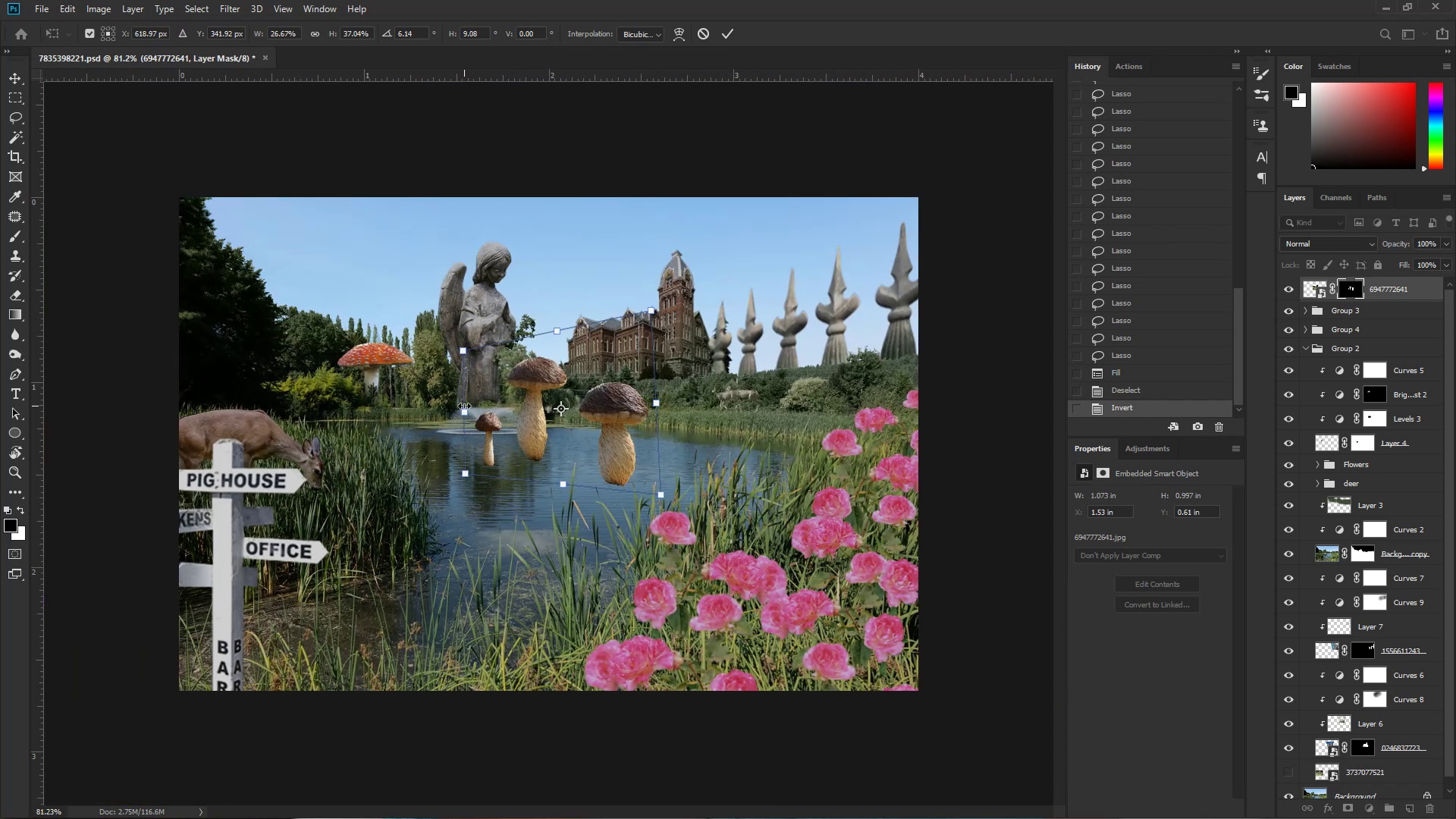 
hold_key(key=Space, duration=0.59)
 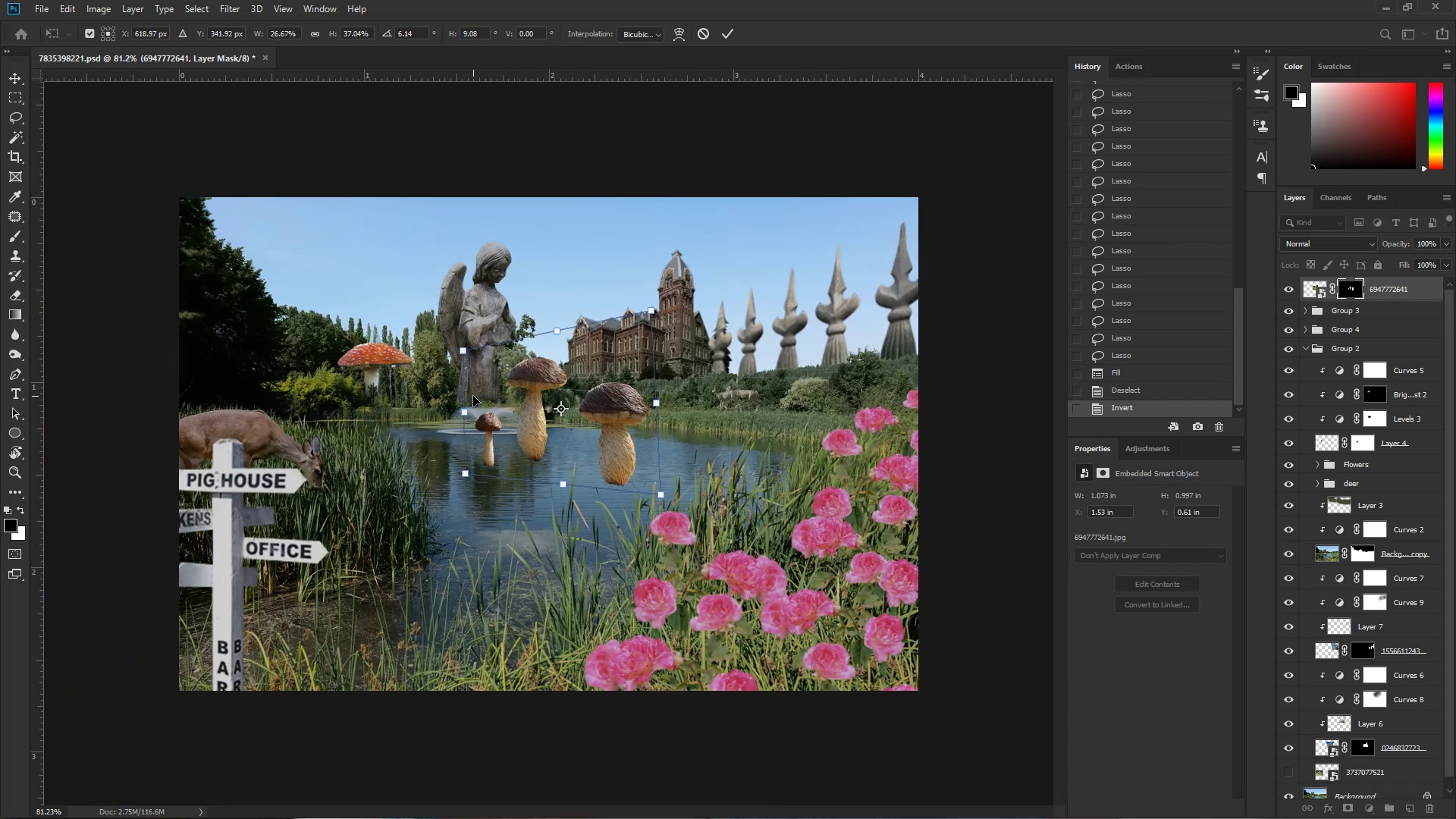 
left_click_drag(start_coordinate=[460, 406], to_coordinate=[417, 420])
 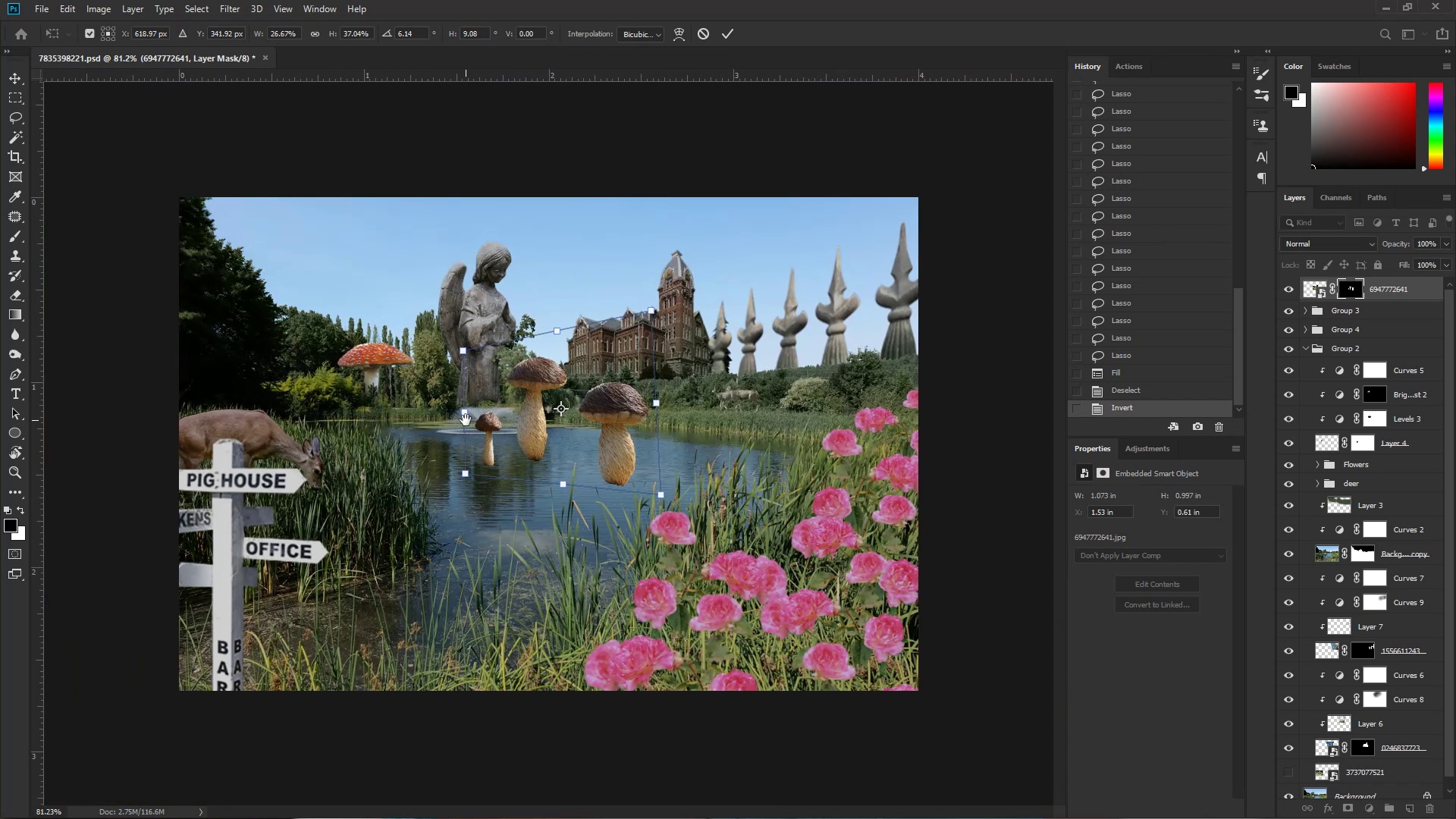 
key(Control+ControlLeft)
 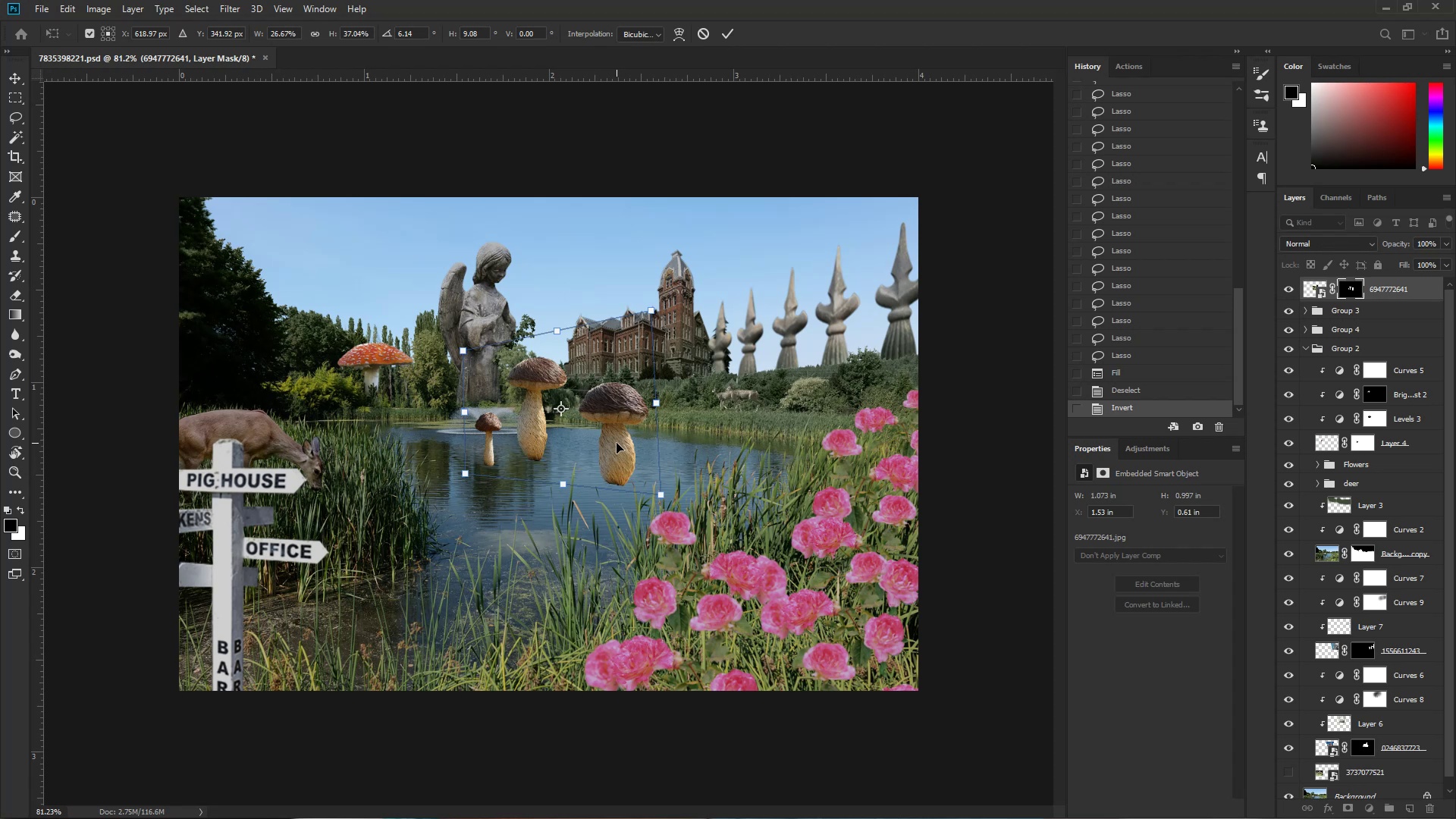 
wait(7.11)
 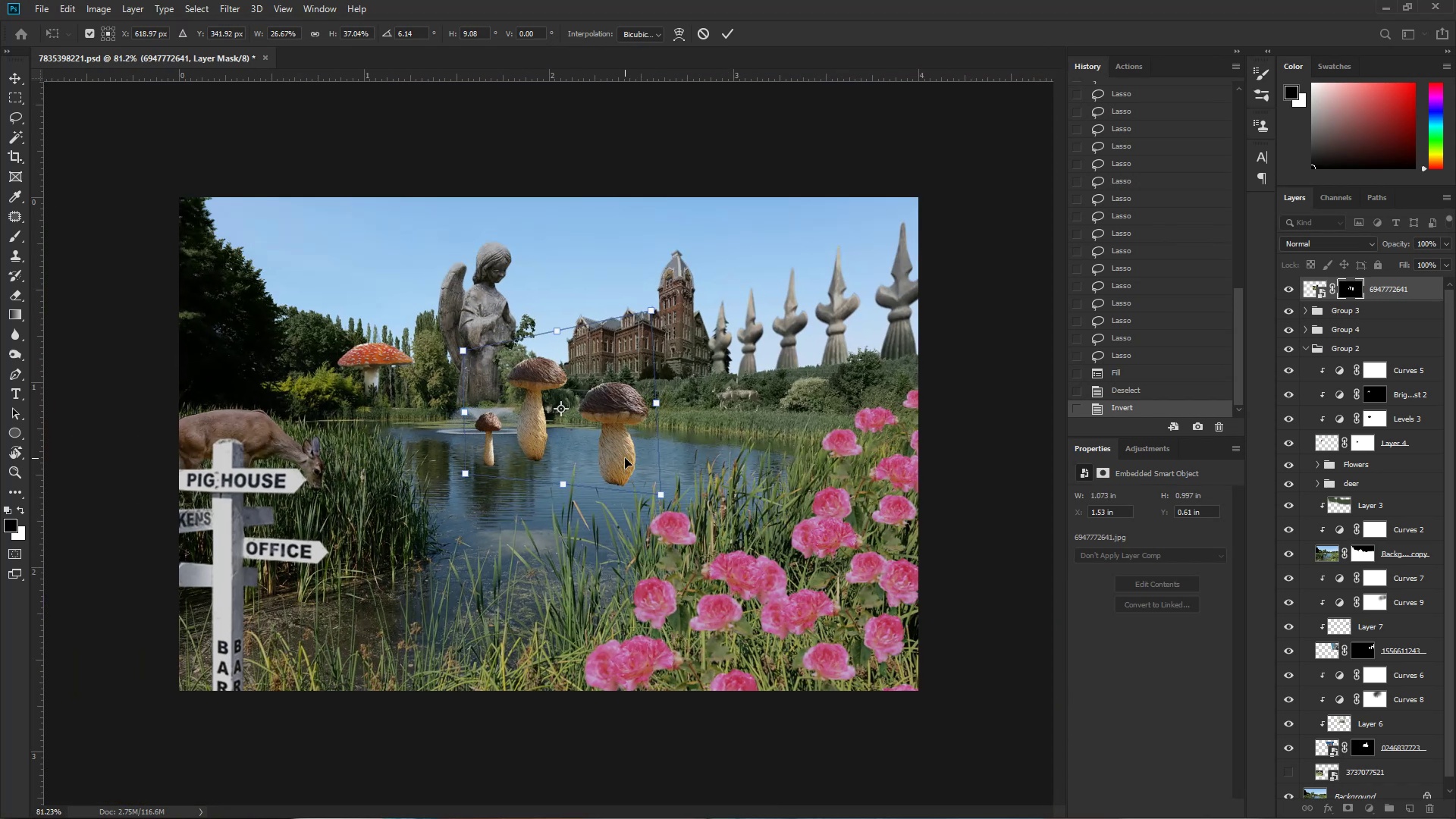 
left_click_drag(start_coordinate=[616, 424], to_coordinate=[322, 394])
 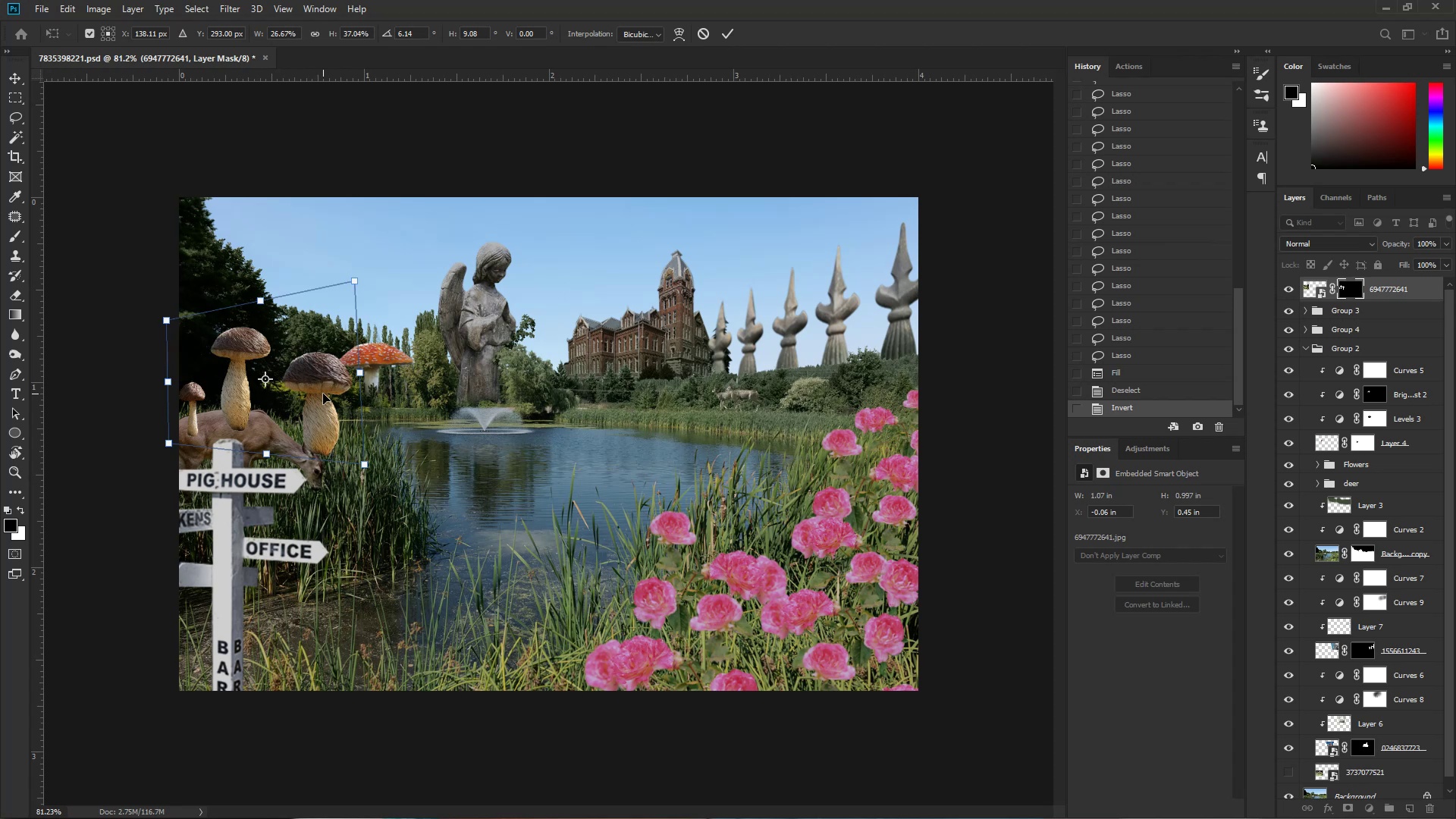 
key(NumpadEnter)
 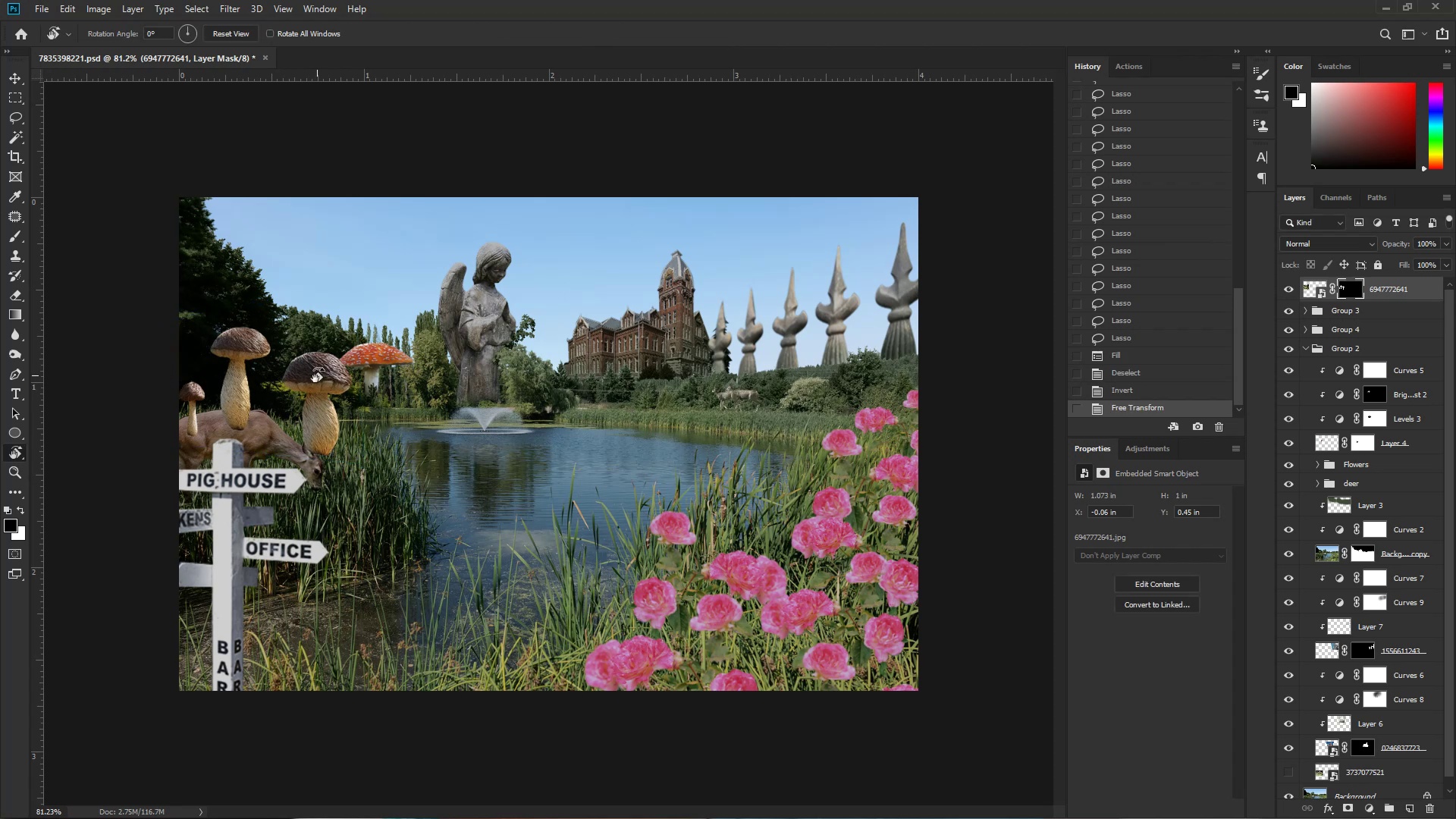 
key(Control+T)
 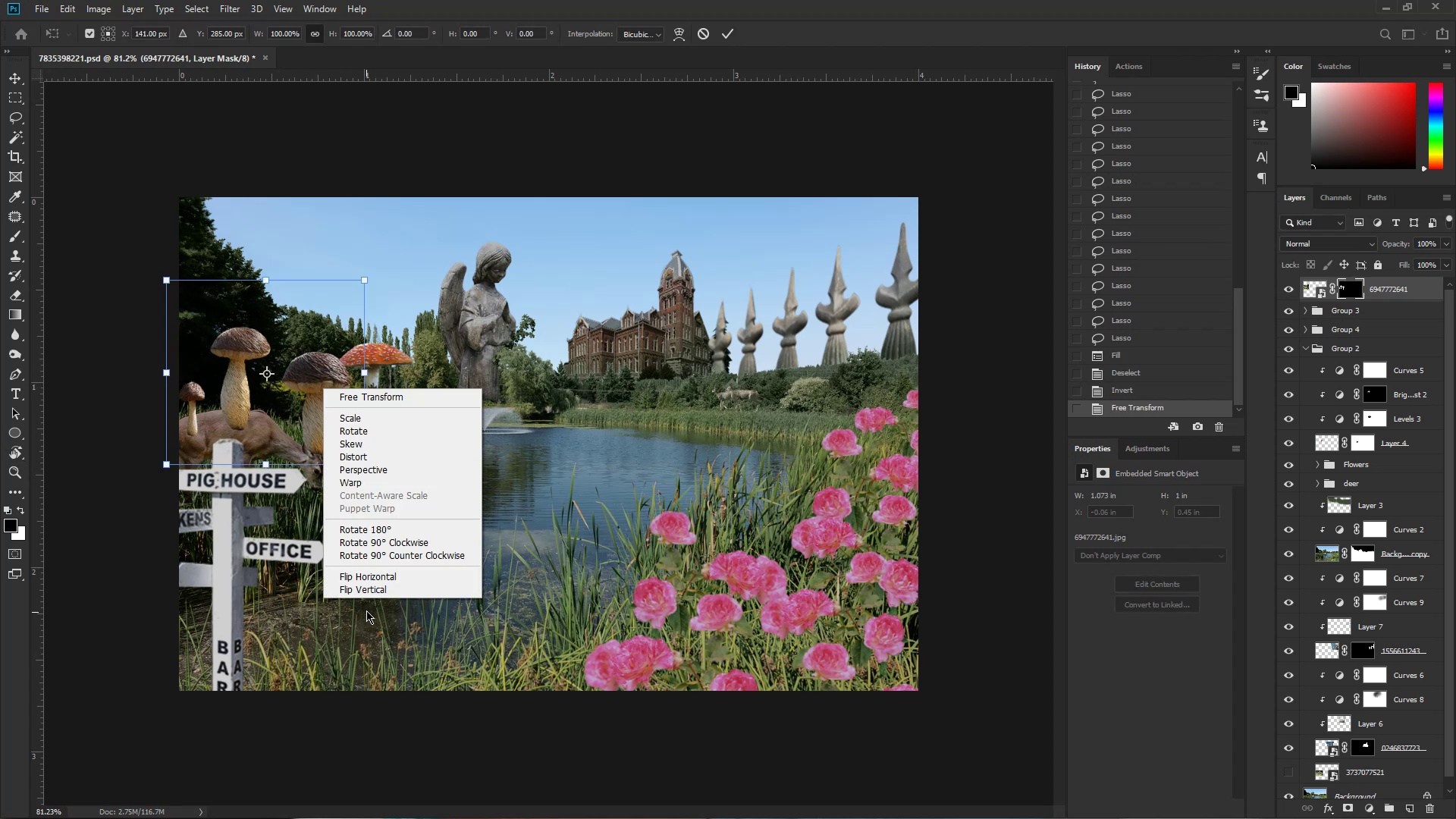 
left_click([369, 570])
 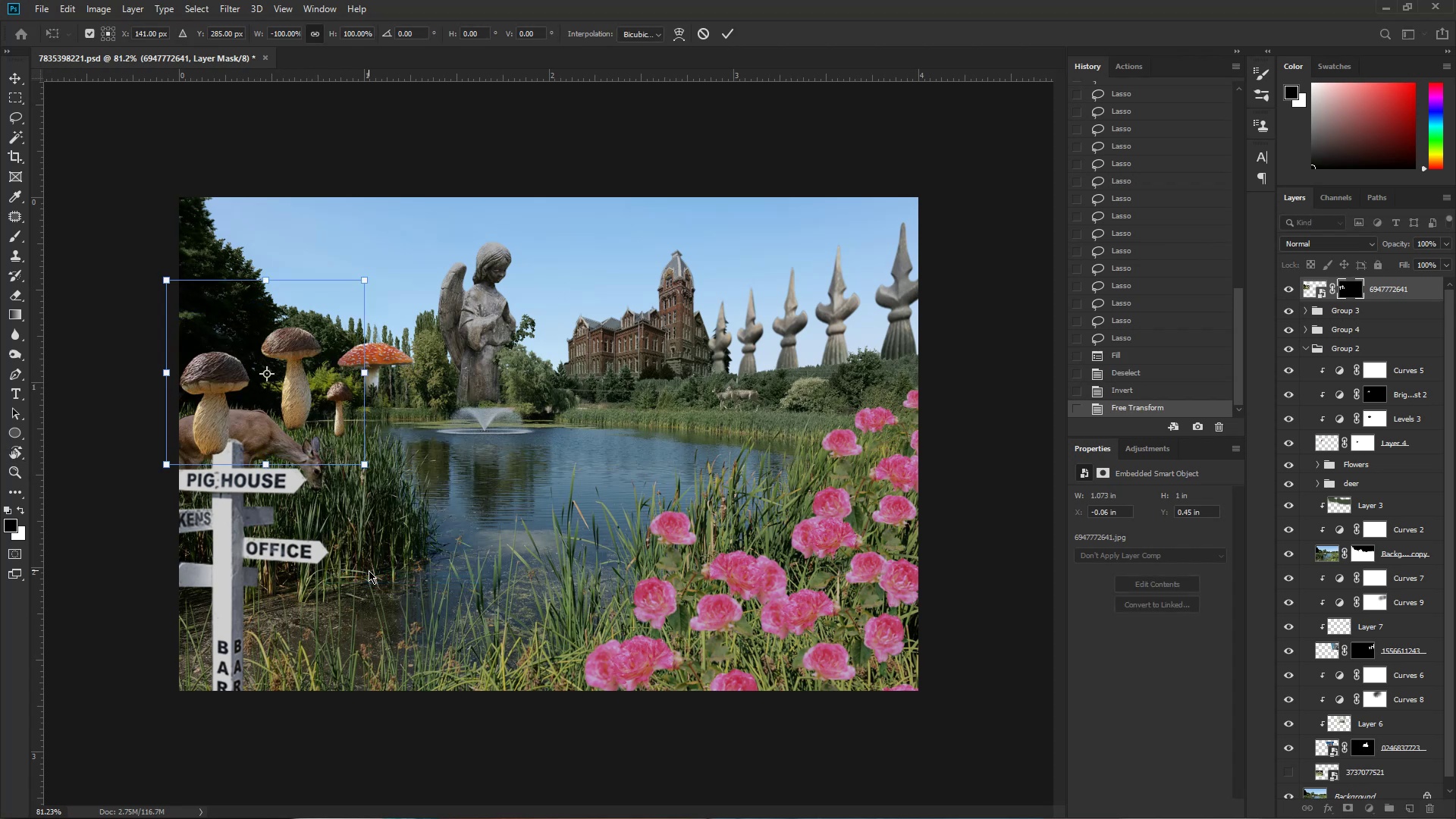 
hold_key(key=ControlLeft, duration=1.05)
 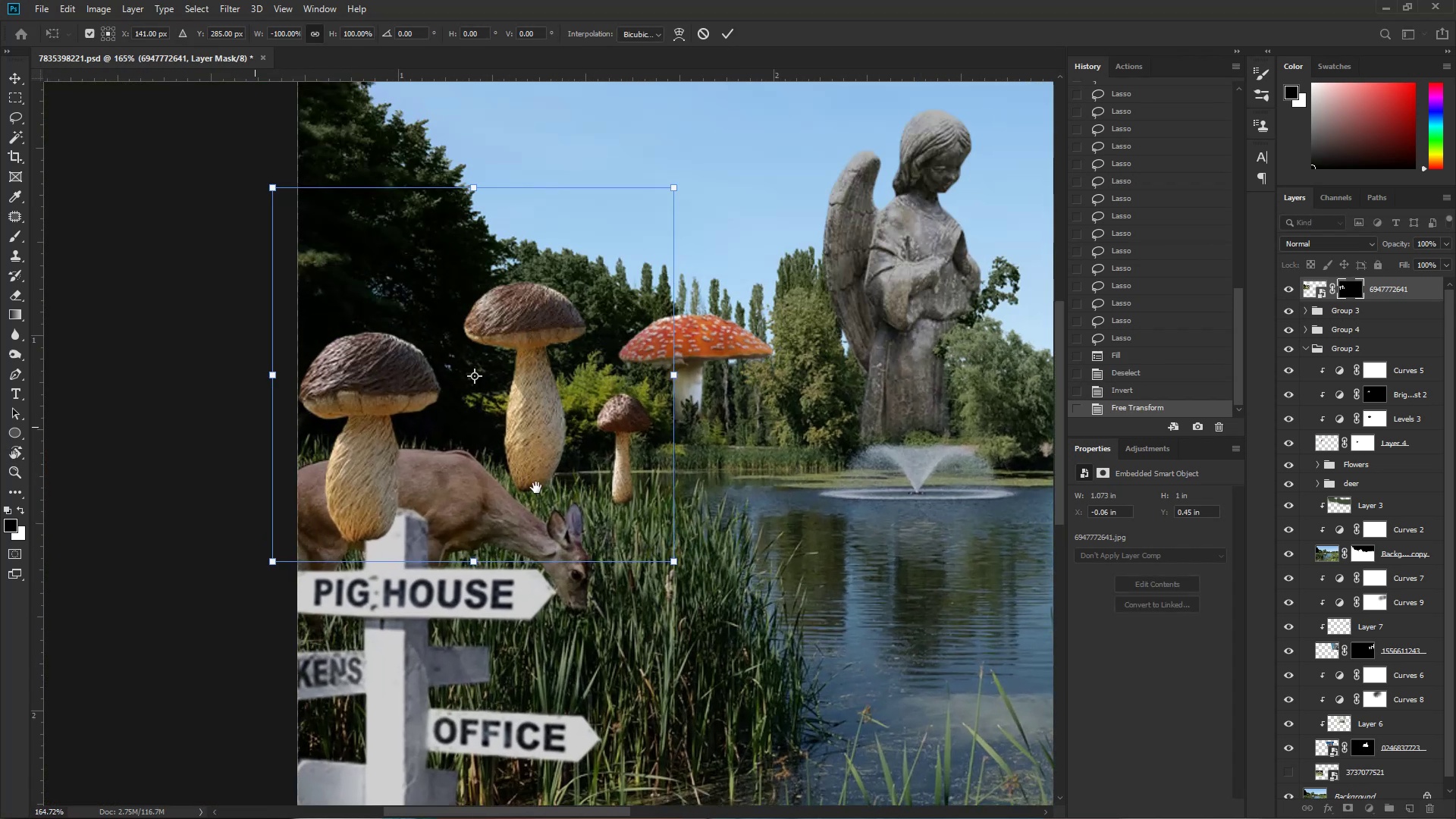 
hold_key(key=Space, duration=1.52)
 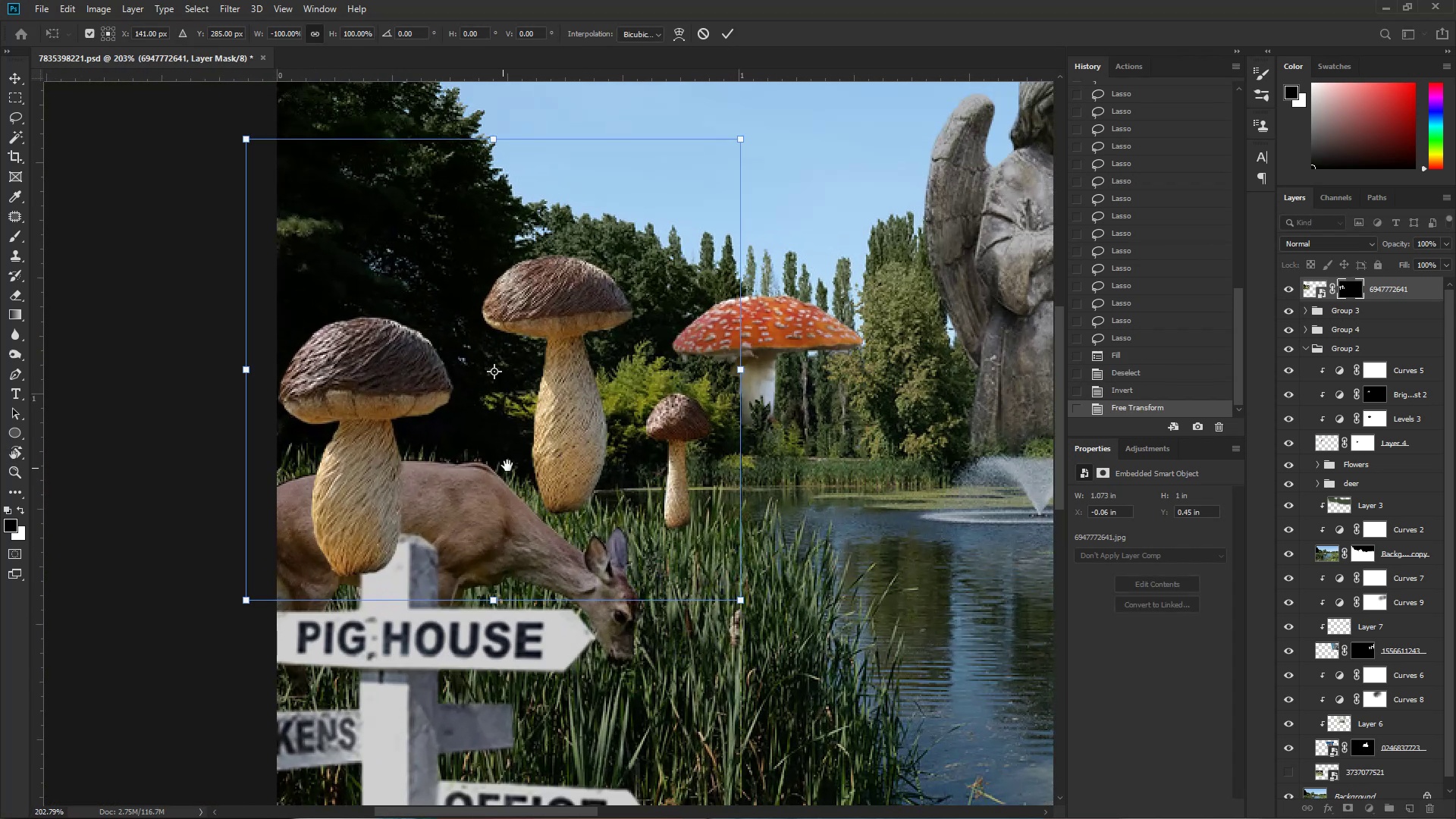 
left_click_drag(start_coordinate=[331, 428], to_coordinate=[359, 453])
 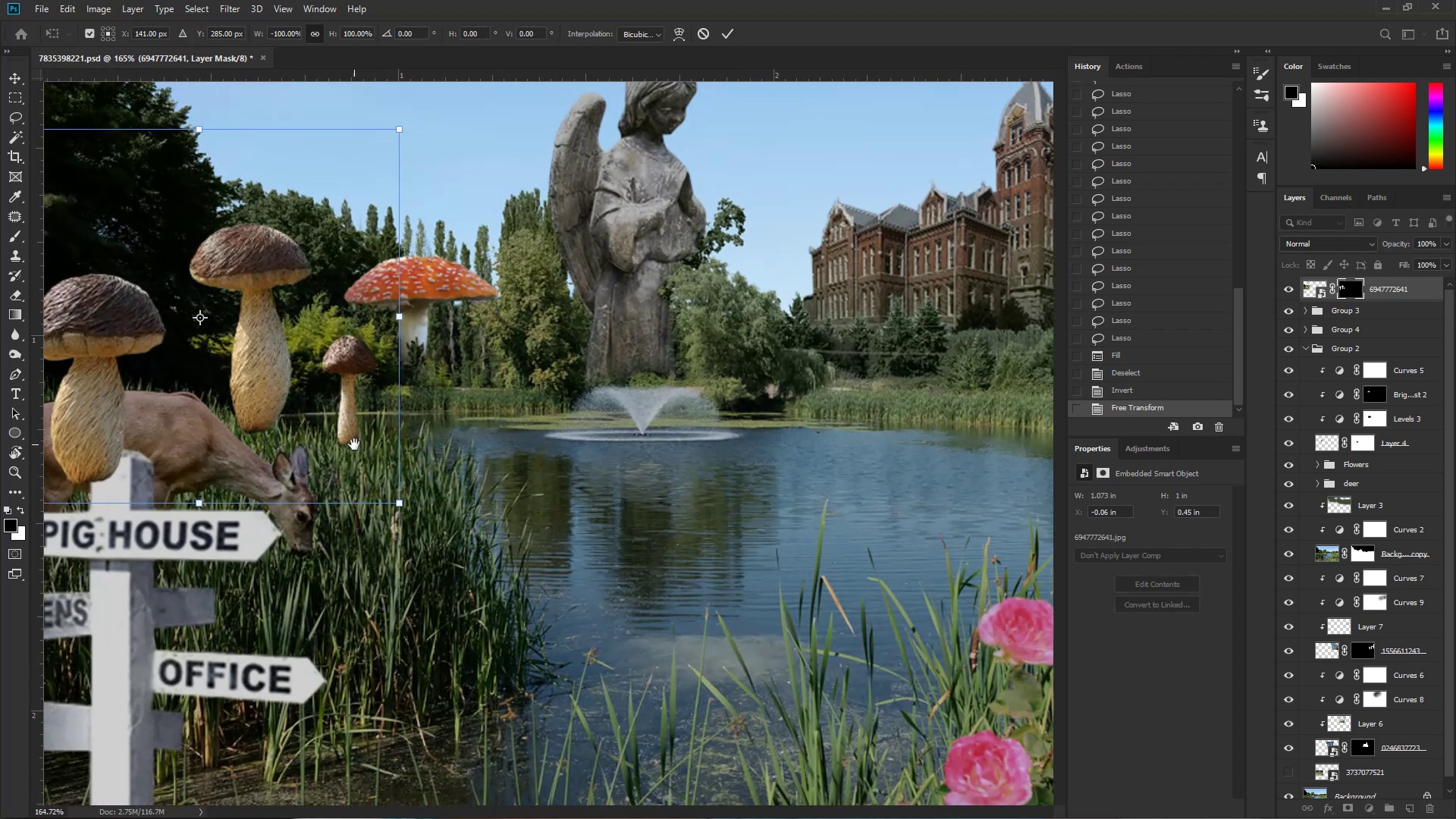 
left_click_drag(start_coordinate=[255, 427], to_coordinate=[530, 491])
 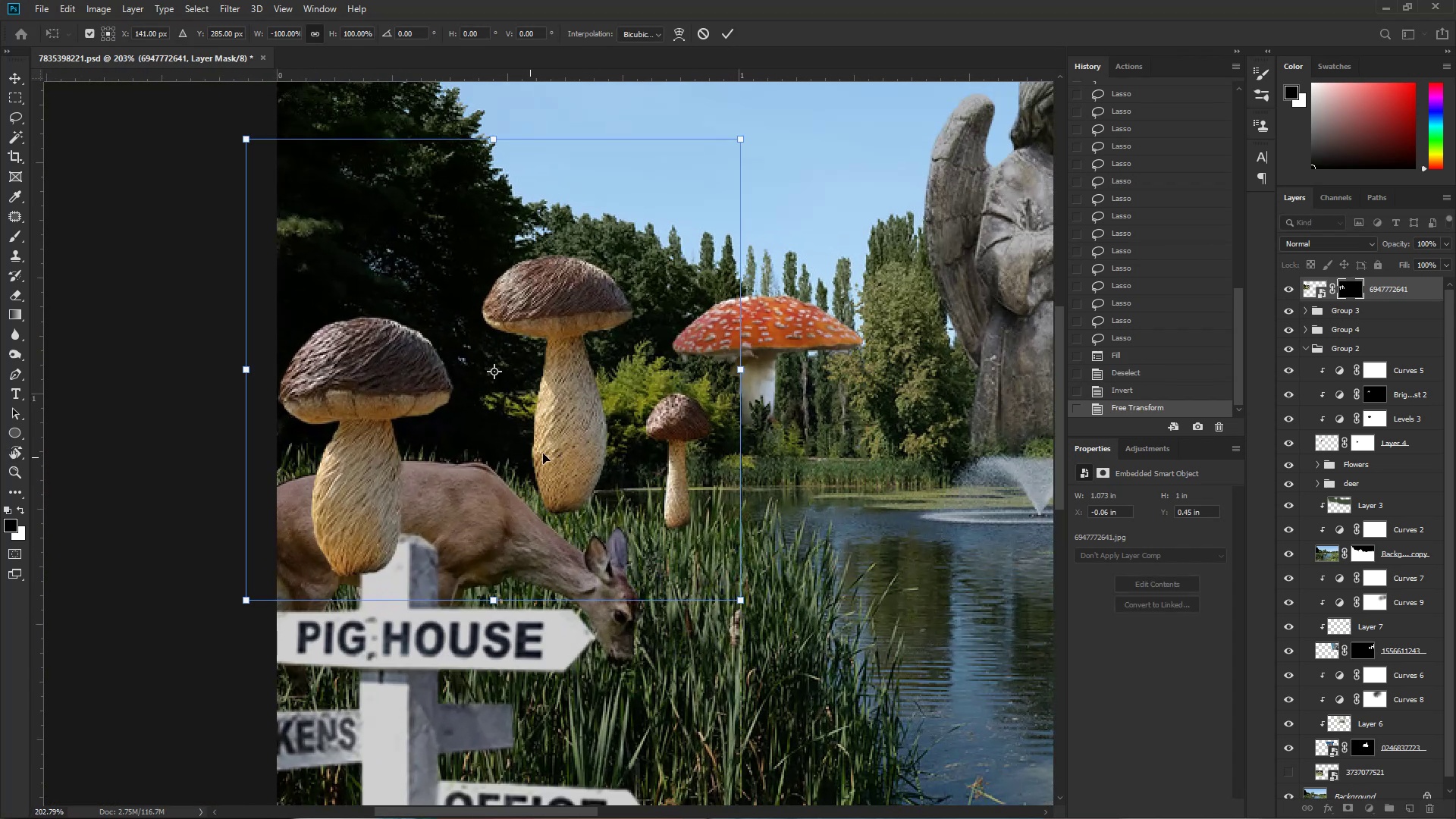 
hold_key(key=Space, duration=0.41)
 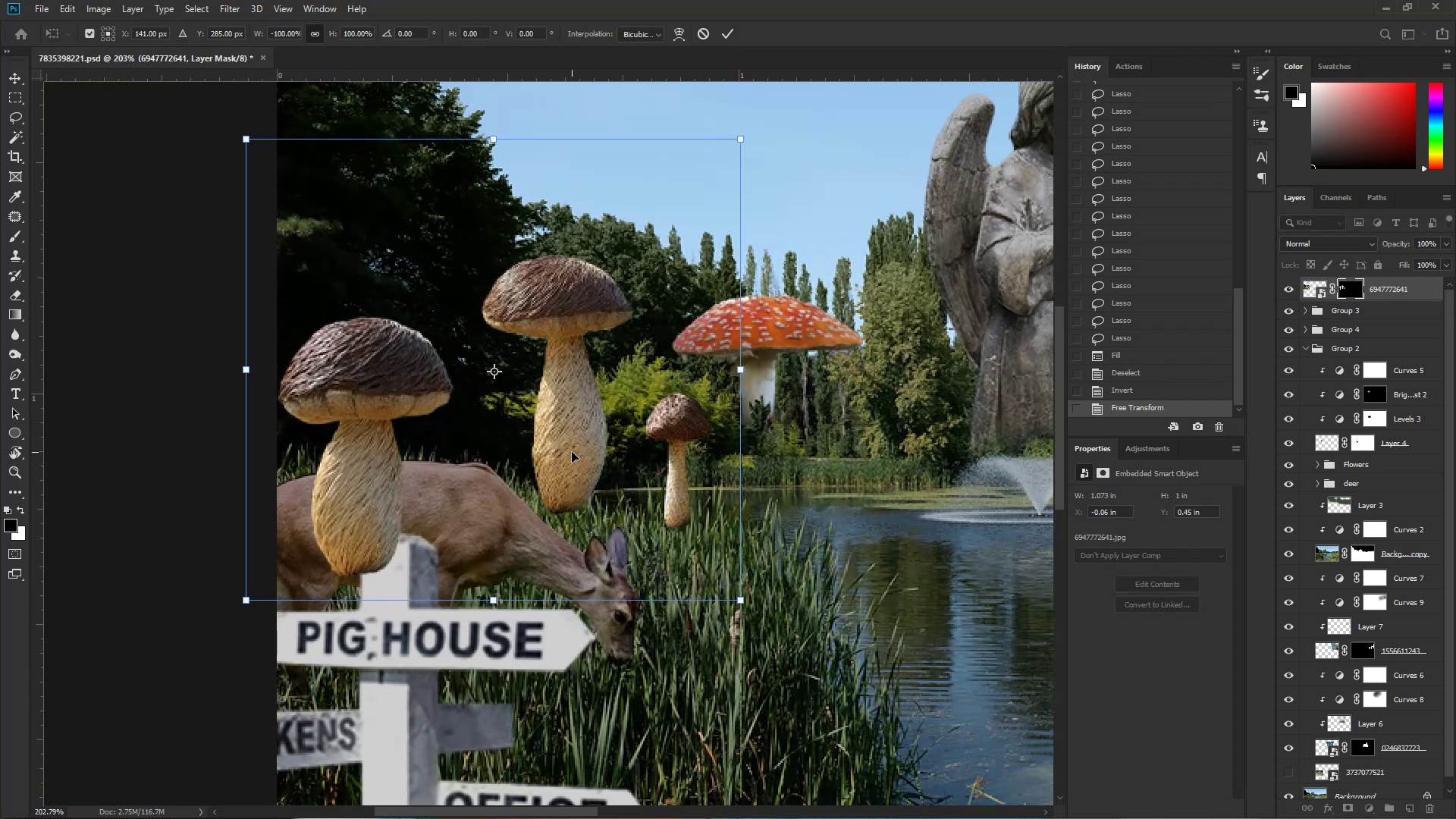 
hold_key(key=ControlLeft, duration=0.33)
left_click_drag(start_coordinate=[470, 472], to_coordinate=[492, 474])
 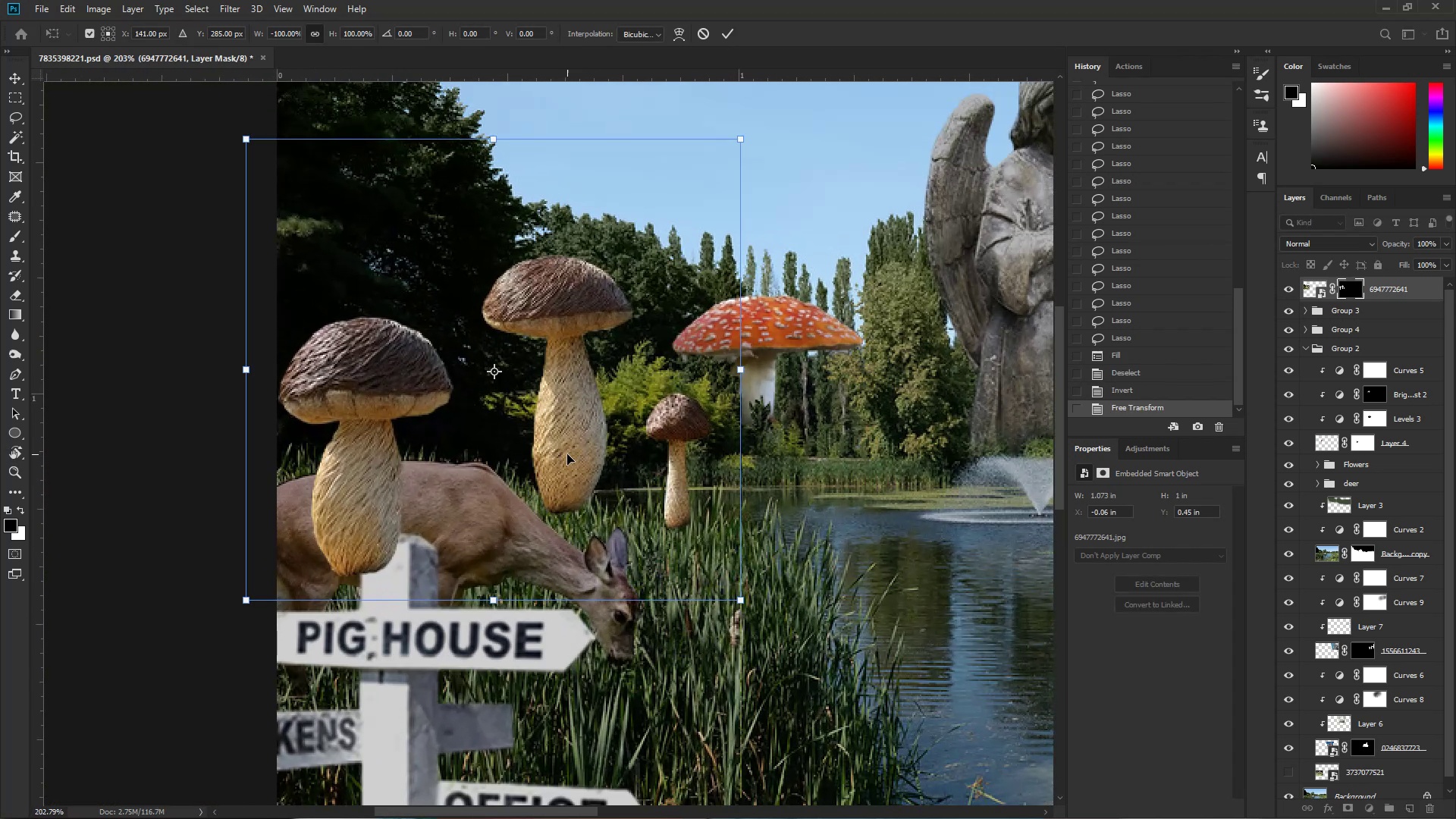 
key(Control+ControlLeft)
 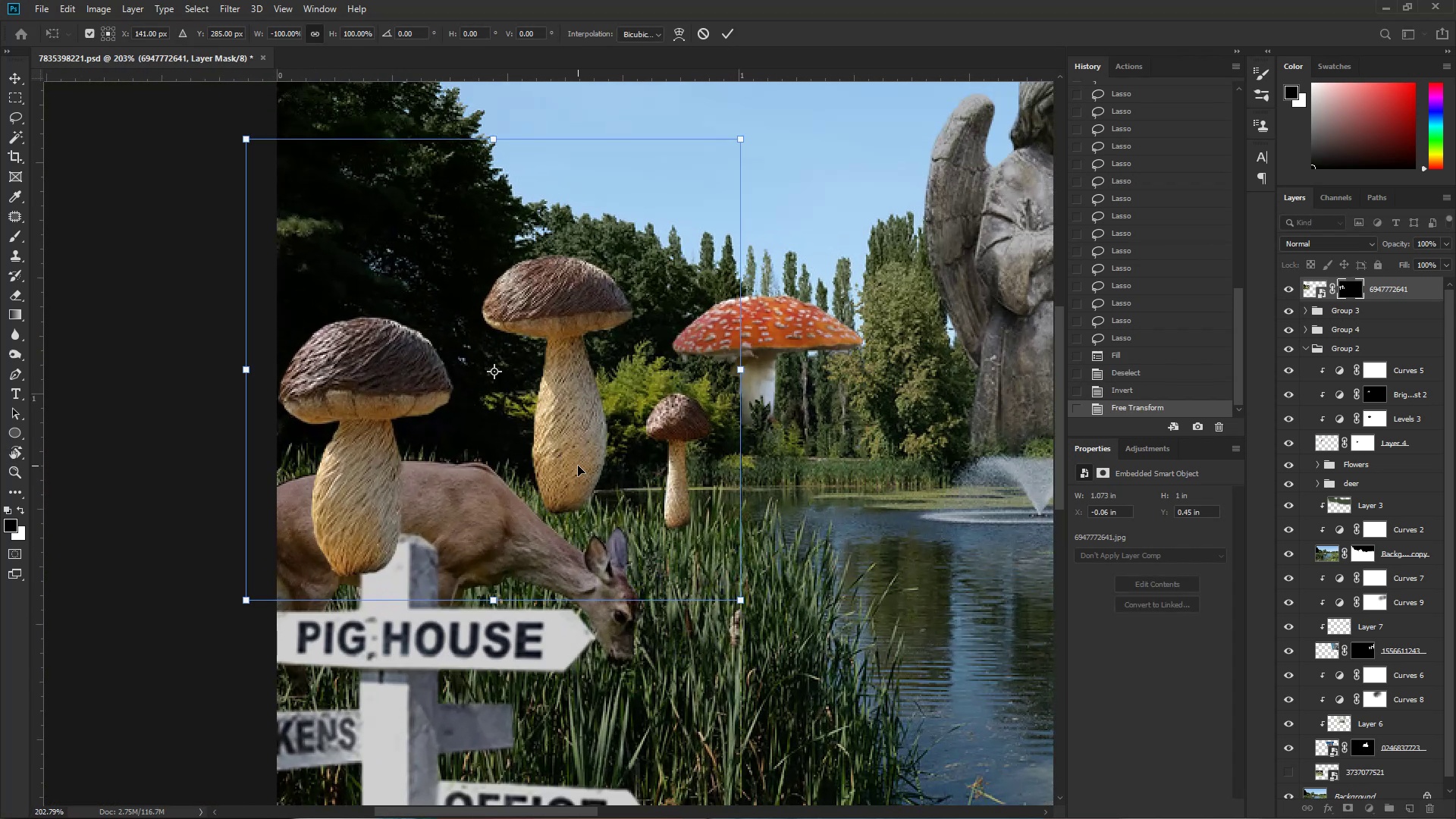 
hold_key(key=Space, duration=1.02)
 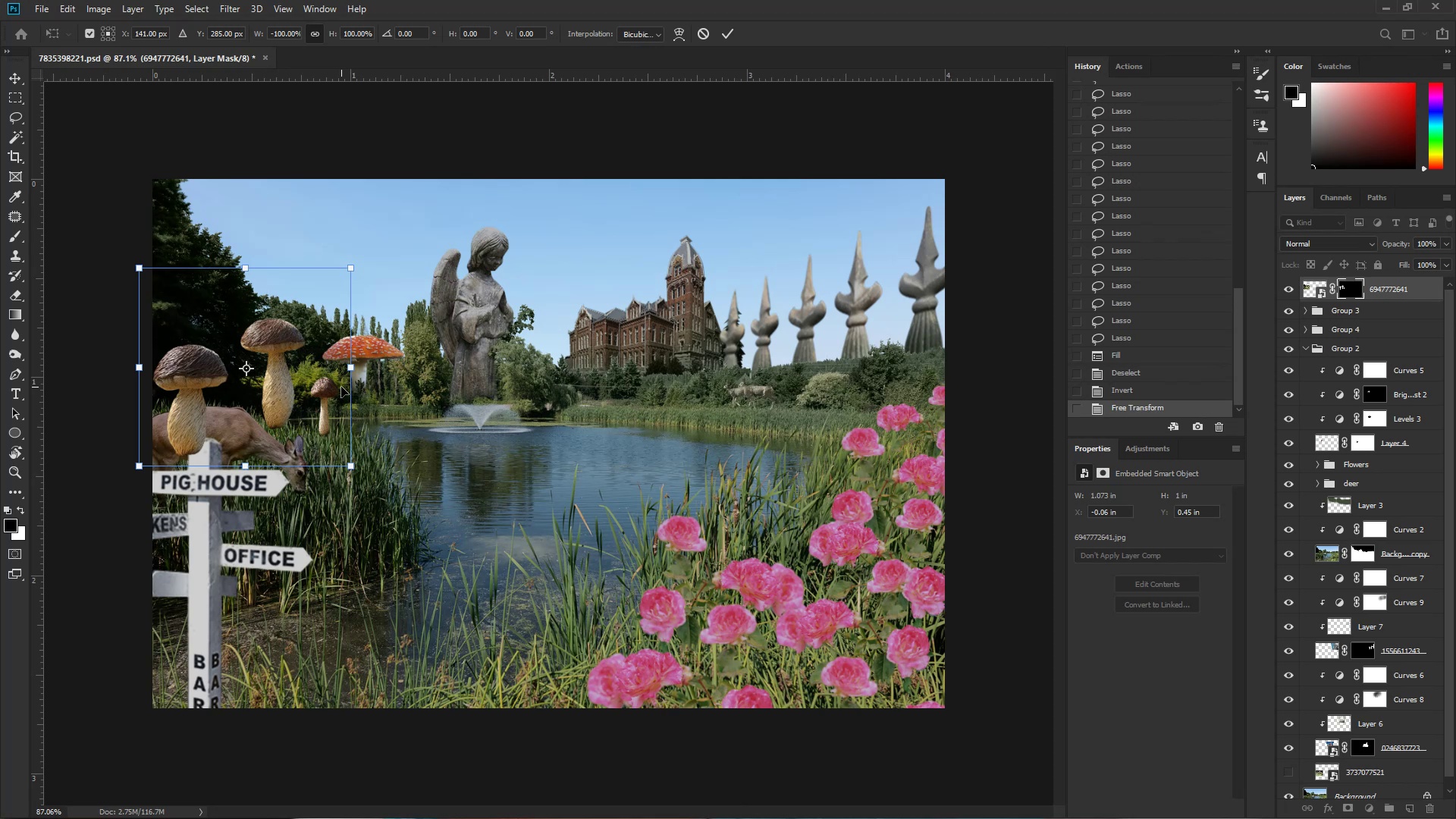 
left_click_drag(start_coordinate=[599, 468], to_coordinate=[544, 484])
 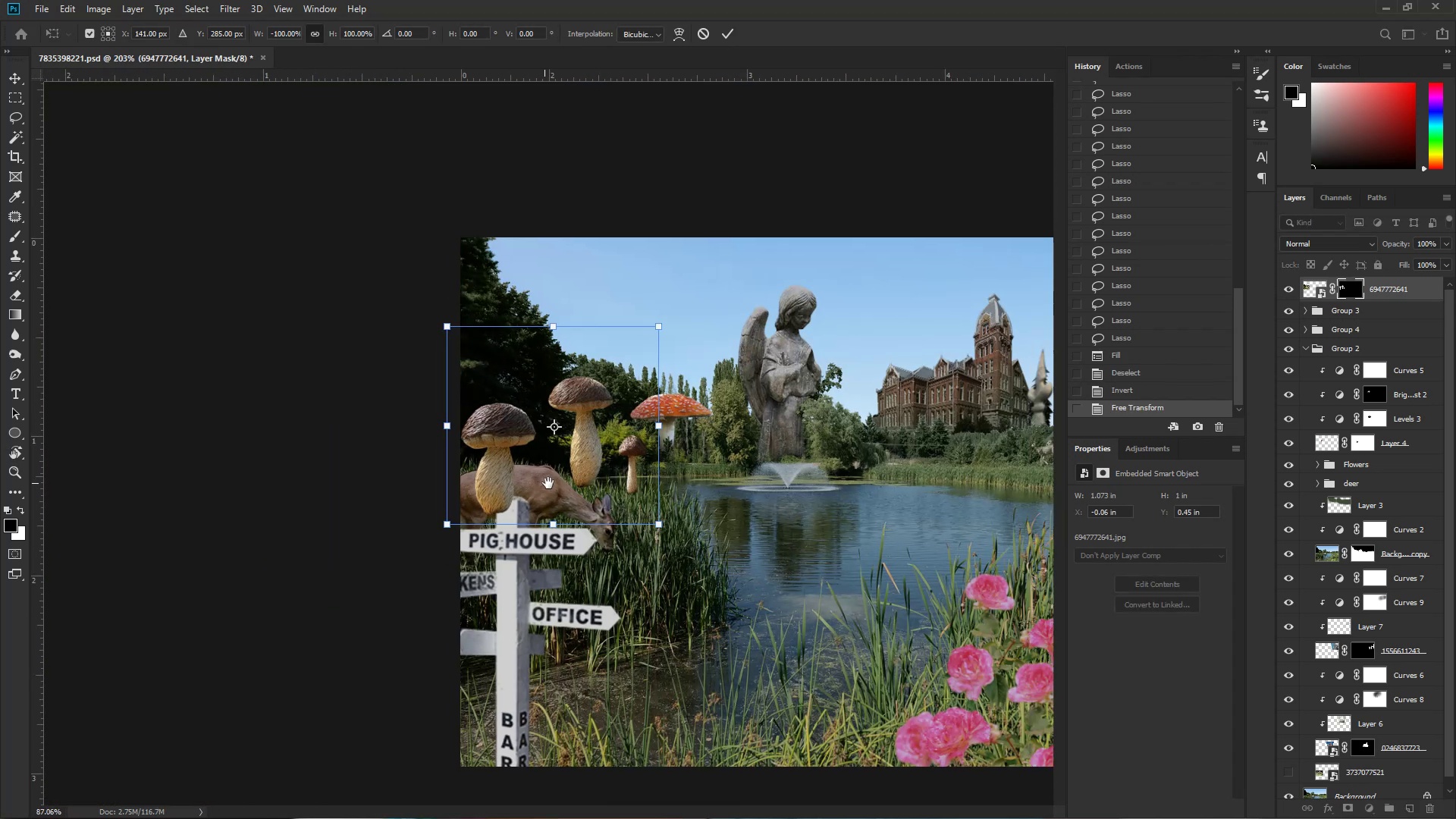 
left_click_drag(start_coordinate=[651, 497], to_coordinate=[557, 509])
 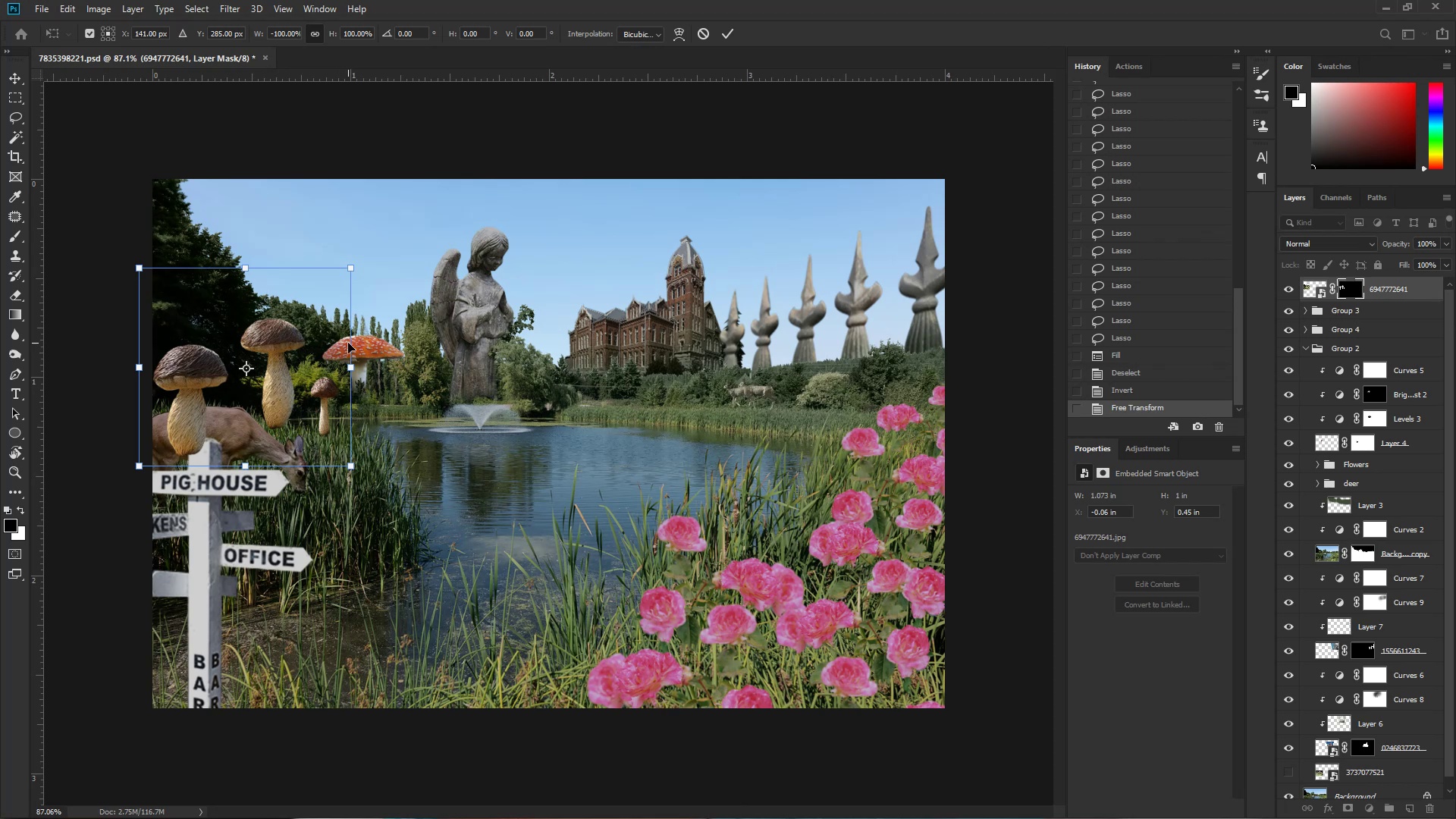 
wait(5.69)
 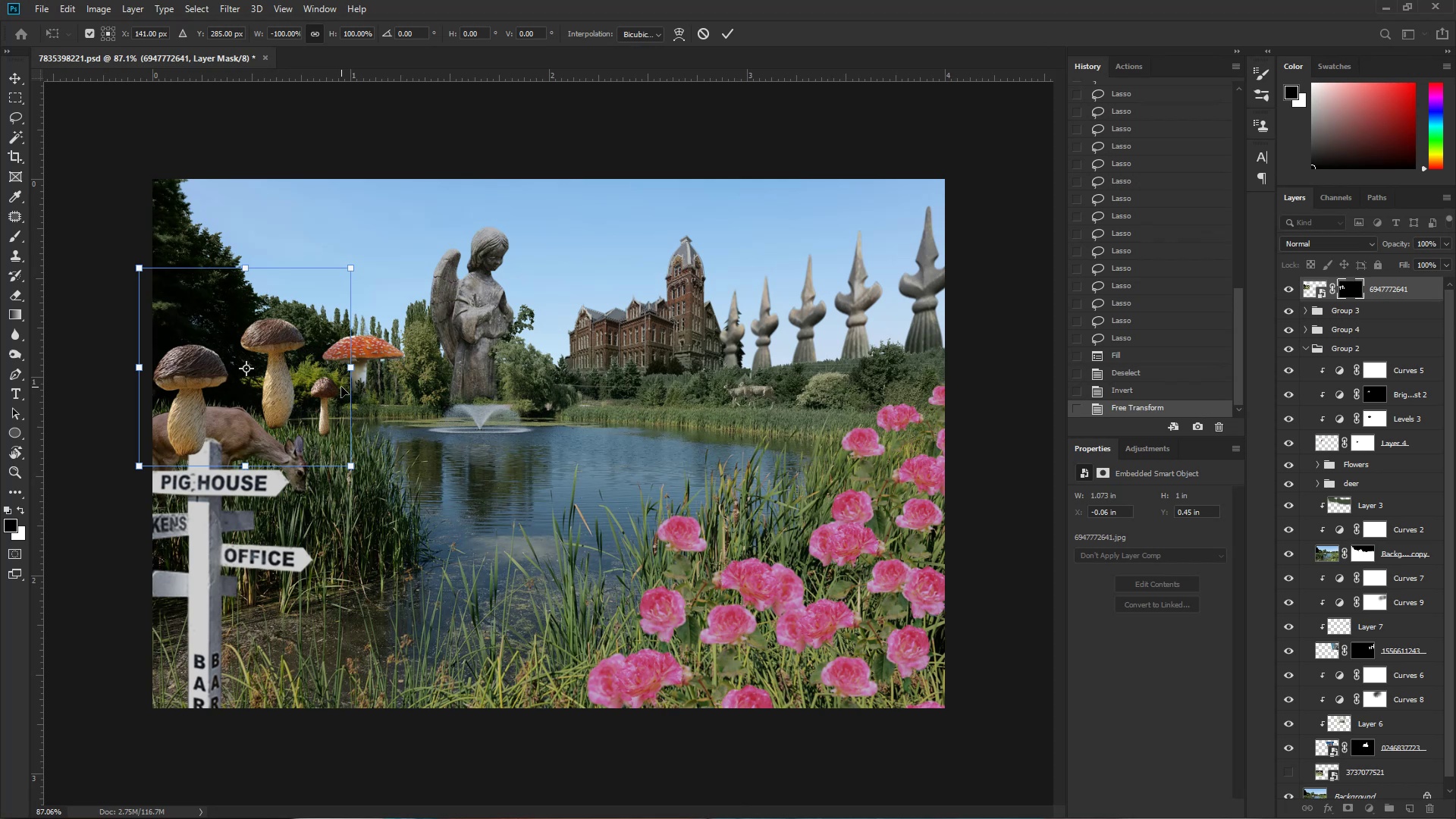 
left_click_drag(start_coordinate=[287, 397], to_coordinate=[275, 400])
 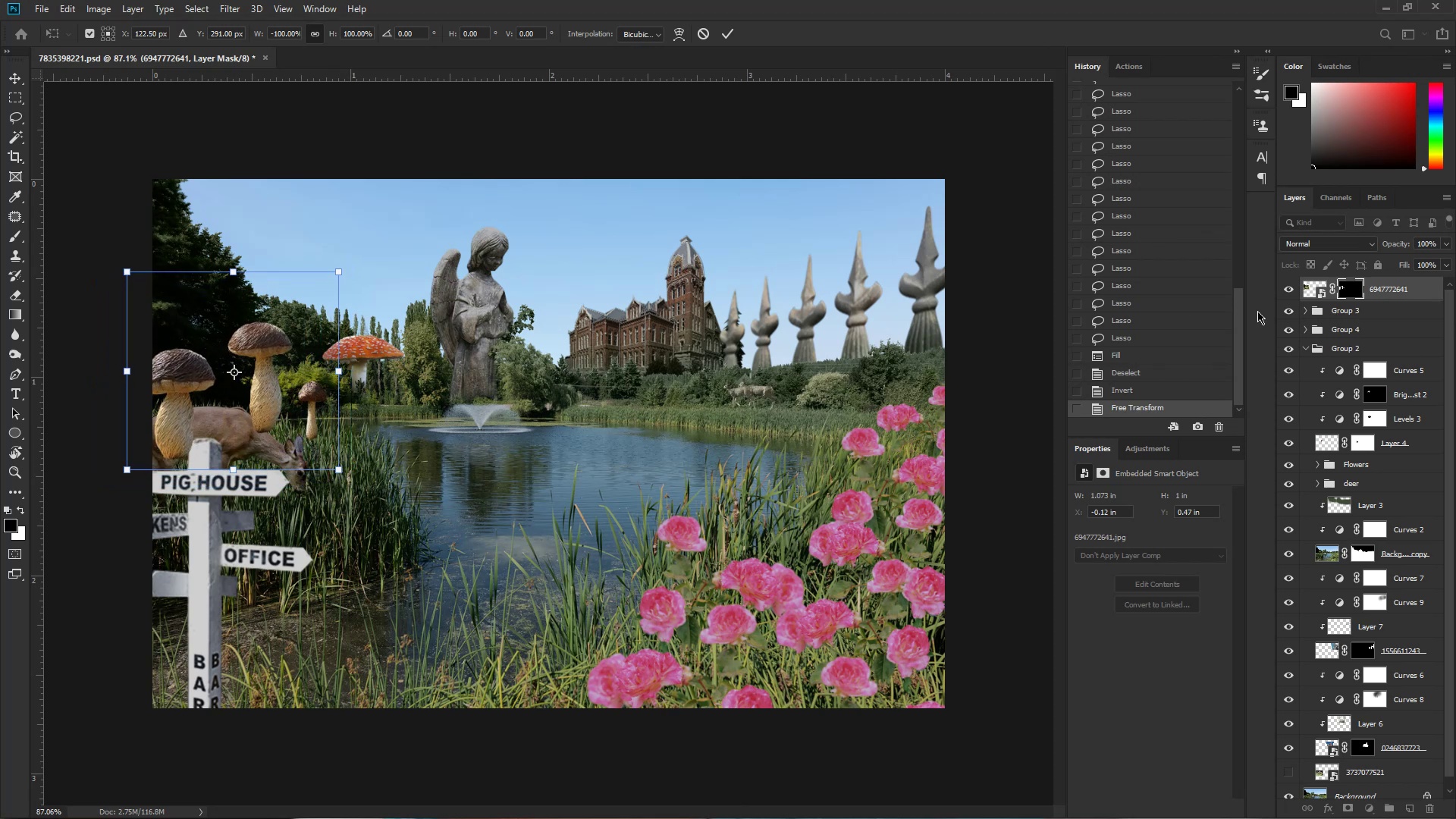 
left_click([1287, 290])
 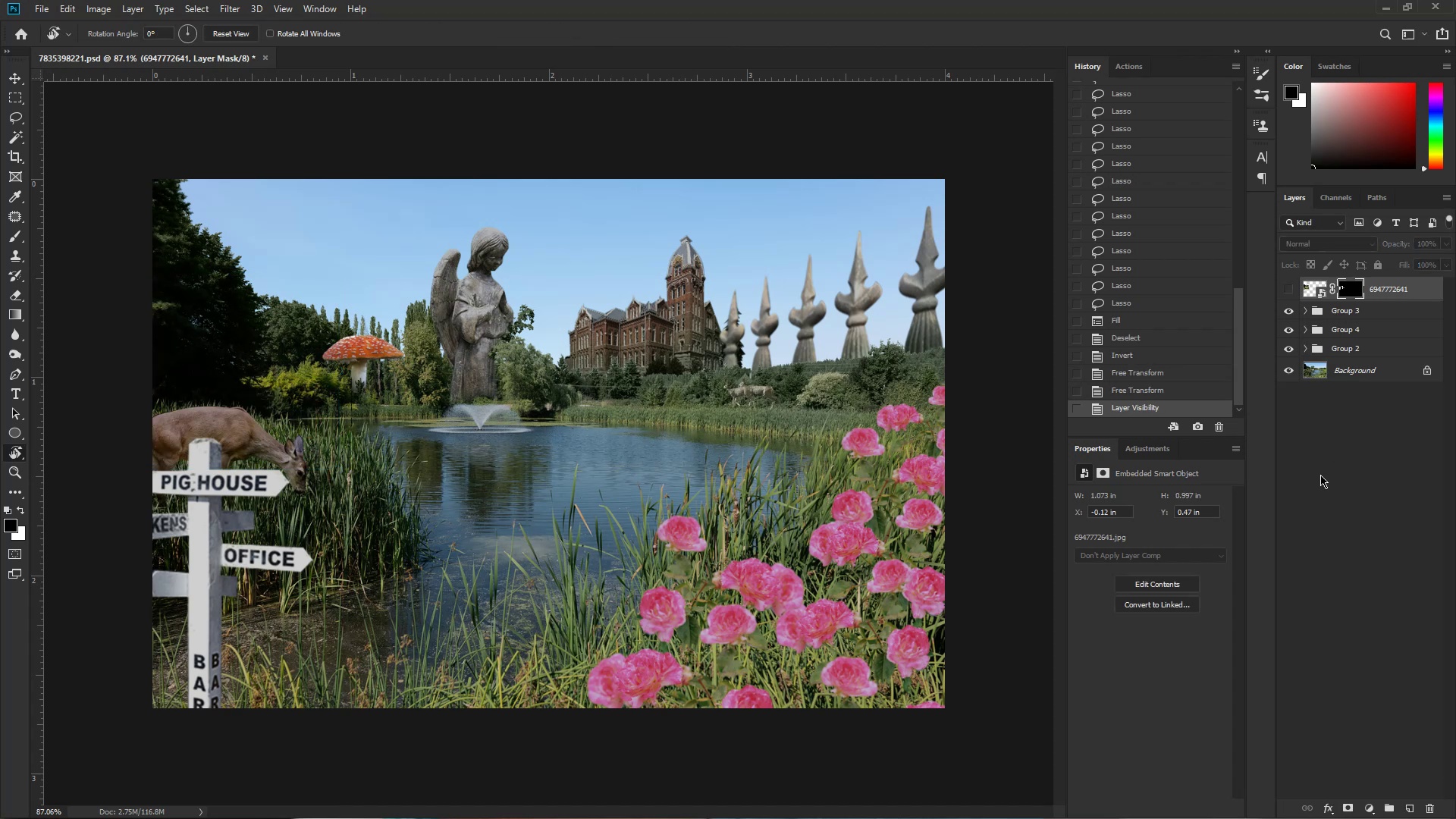 
left_click([1307, 334])
 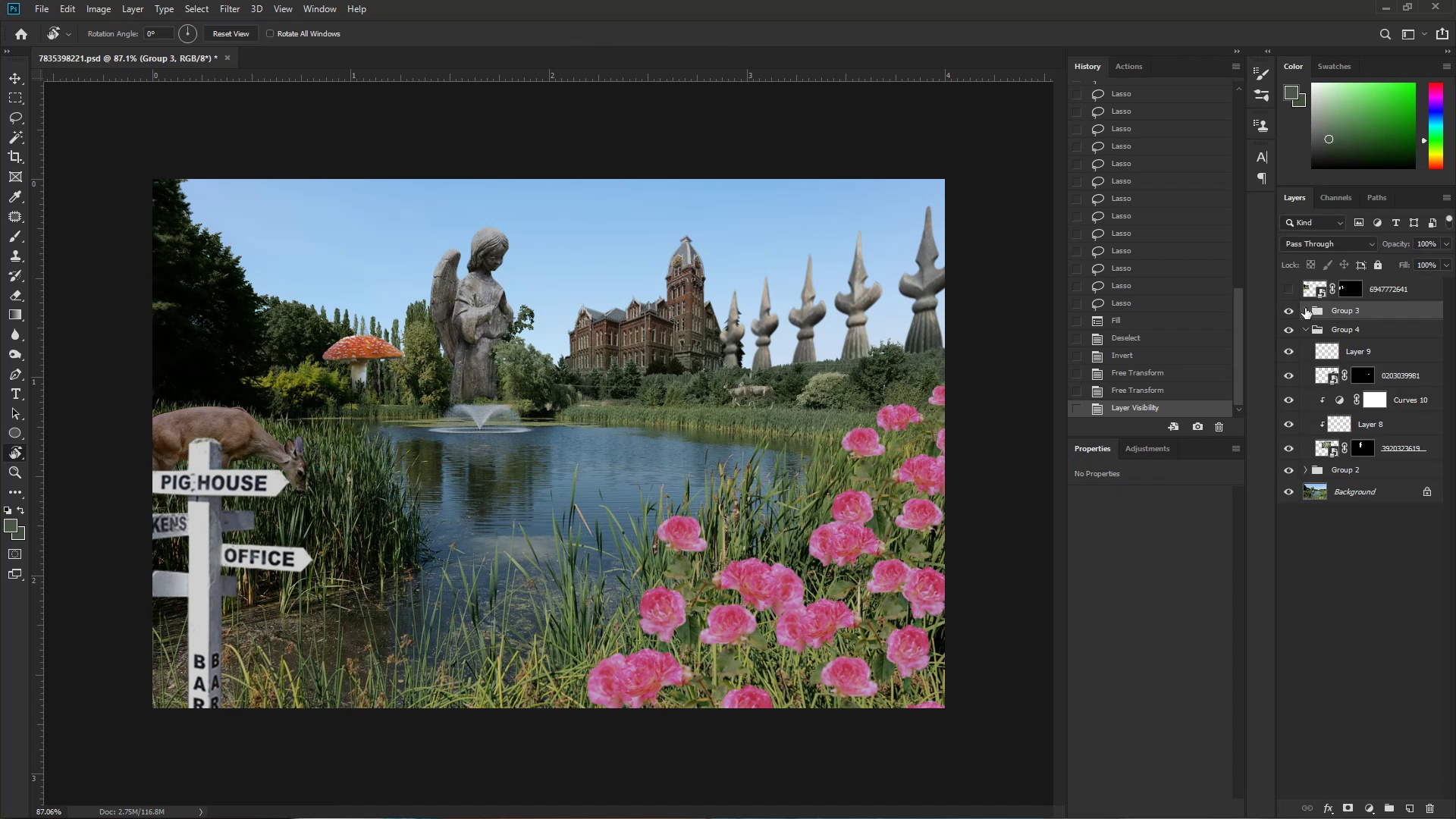 
left_click([1304, 377])
 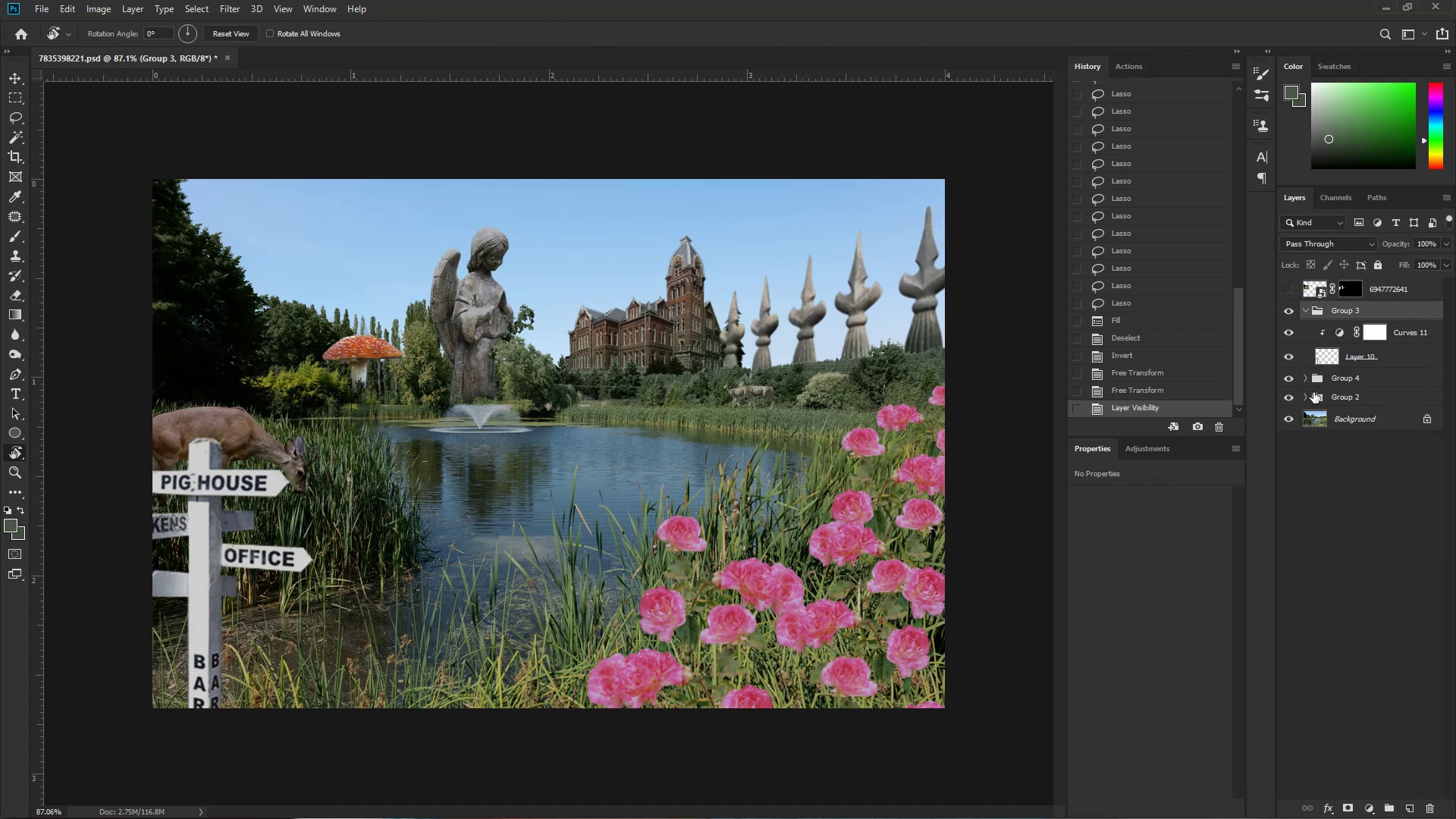 
left_click([1307, 400])
 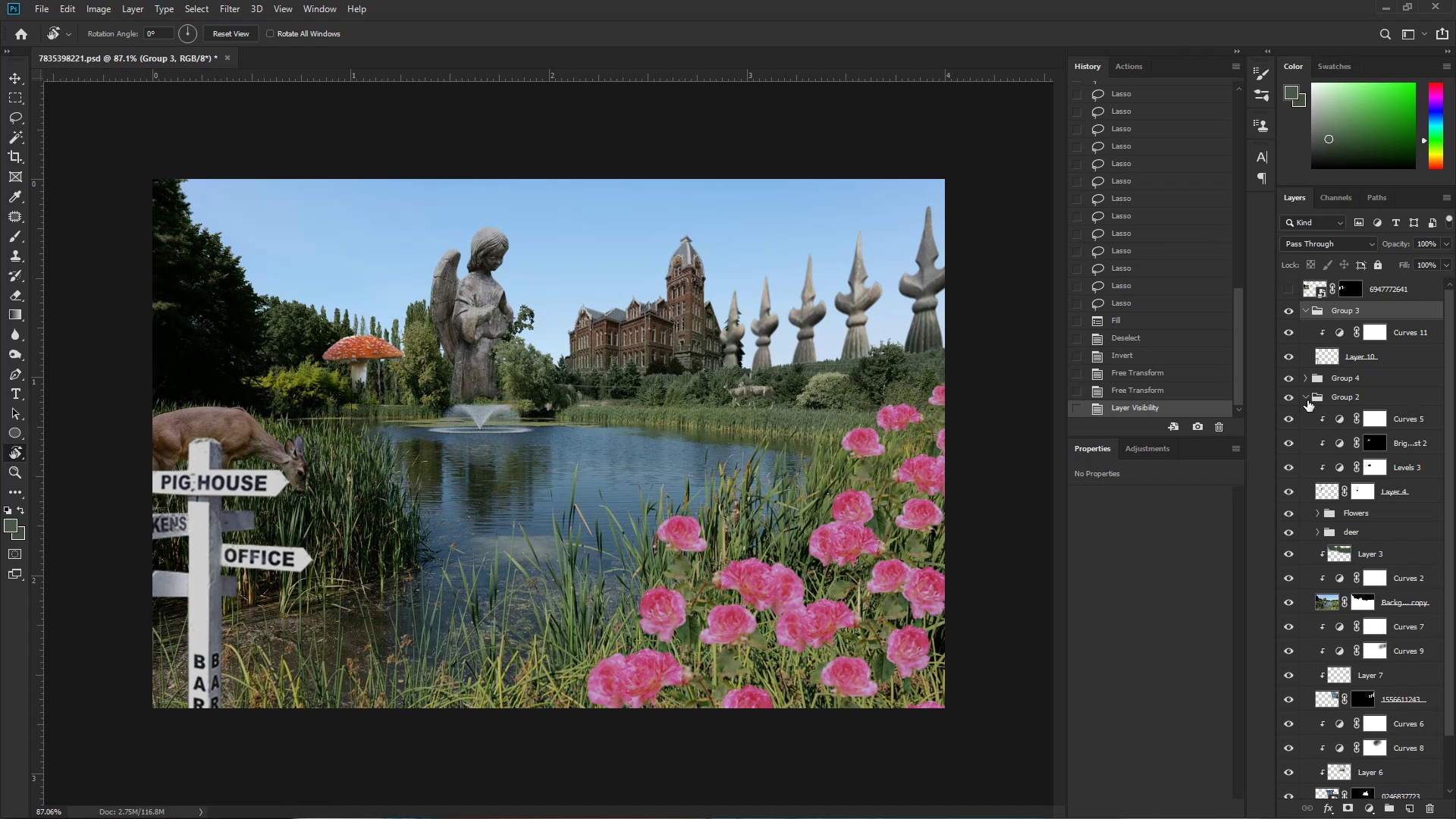 
scroll: coordinate [1404, 534], scroll_direction: down, amount: 5.0
 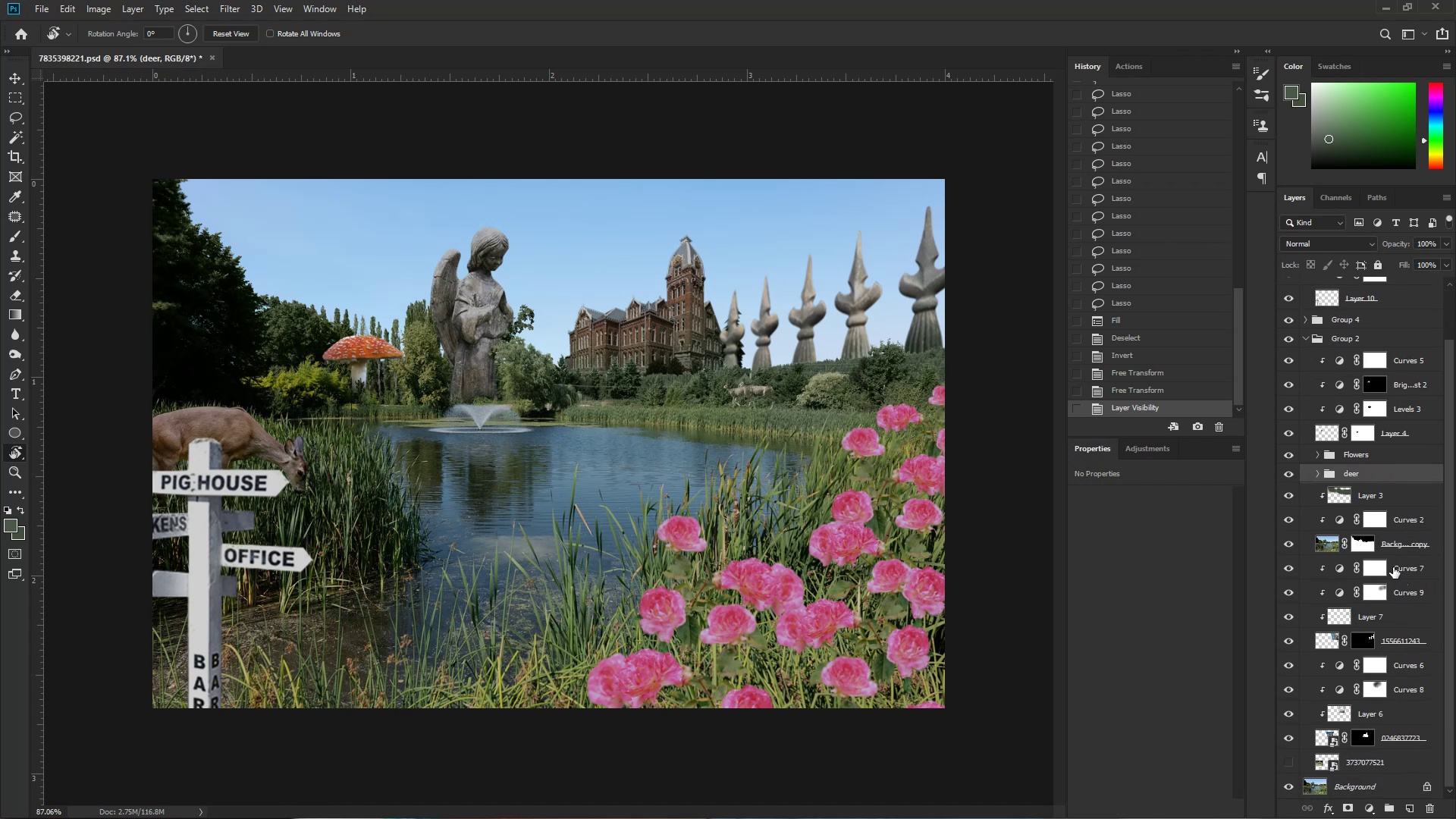 
wait(5.15)
 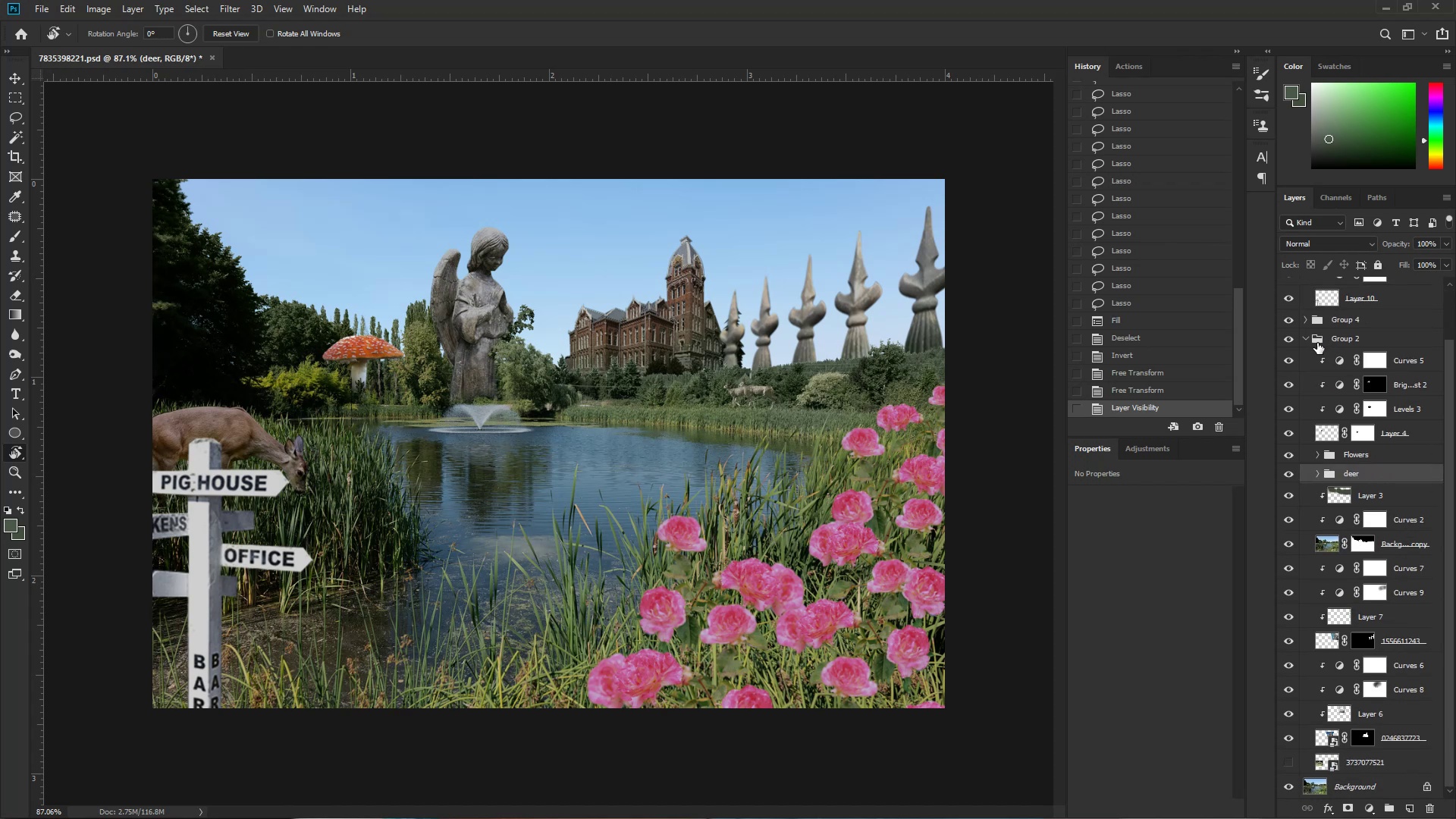 
left_click([1398, 435])
 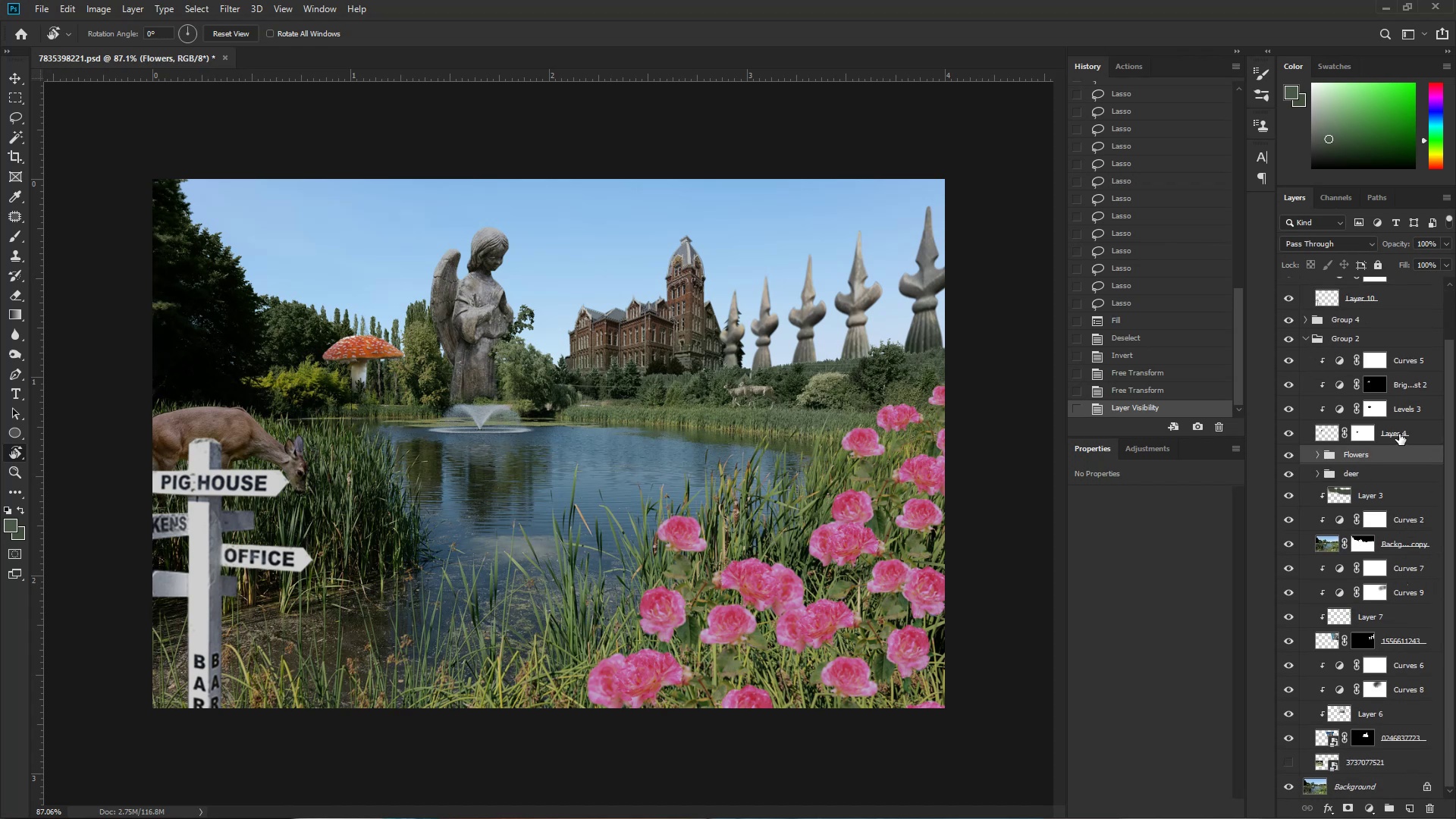 
hold_key(key=ShiftLeft, duration=0.73)
left_click([1421, 362])
 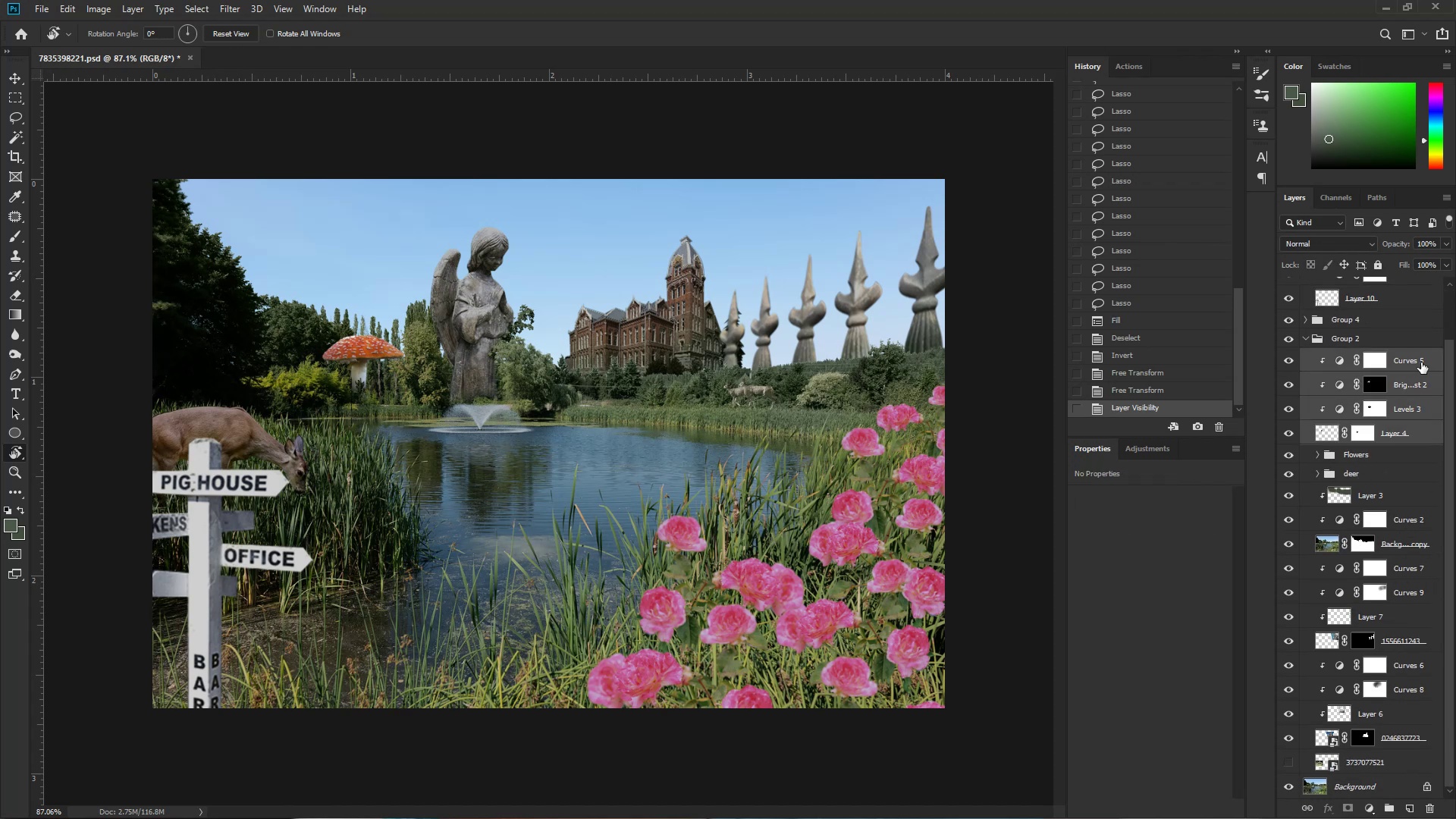 
key(Control+G)
 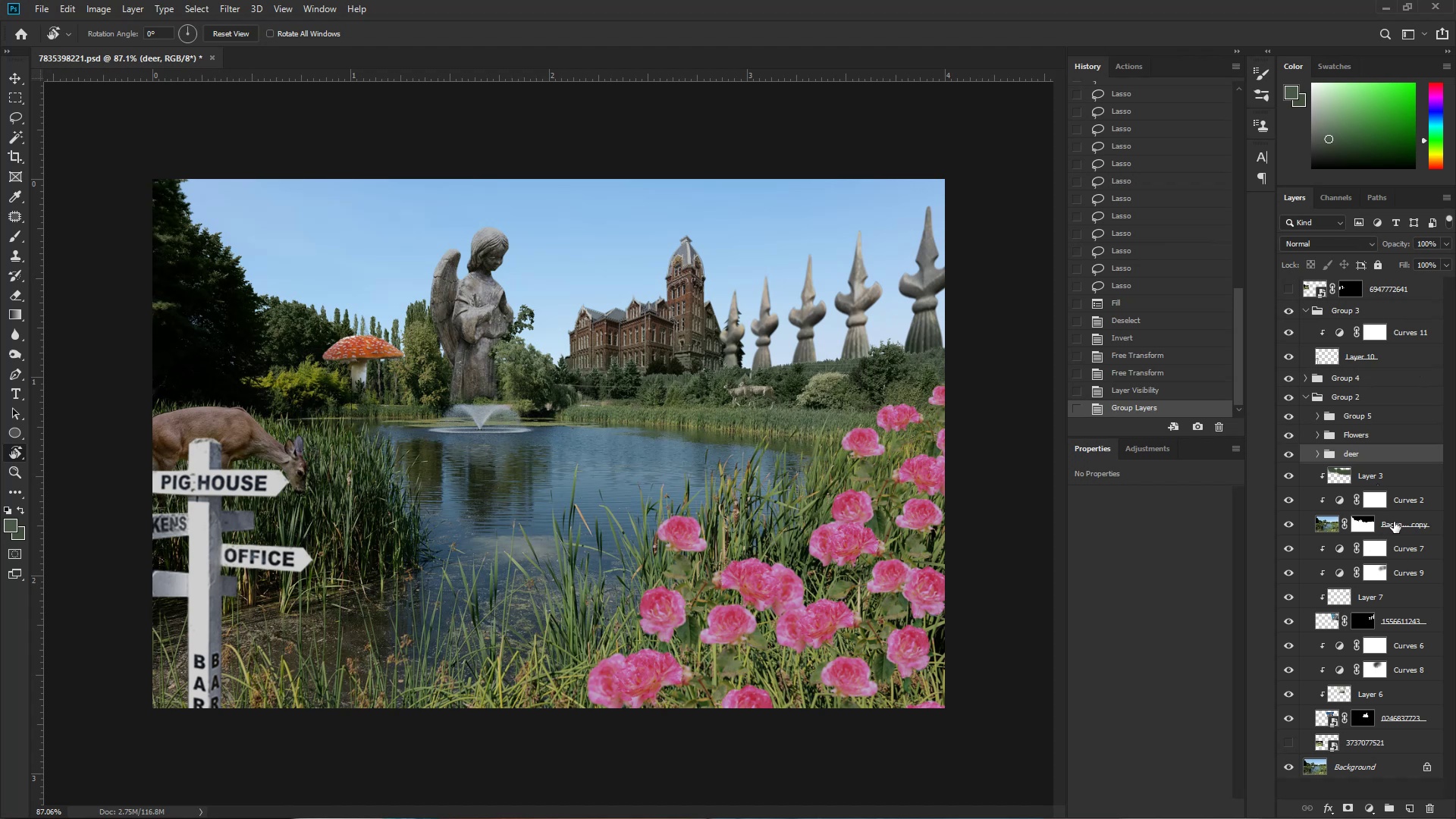 
left_click([1410, 550])
 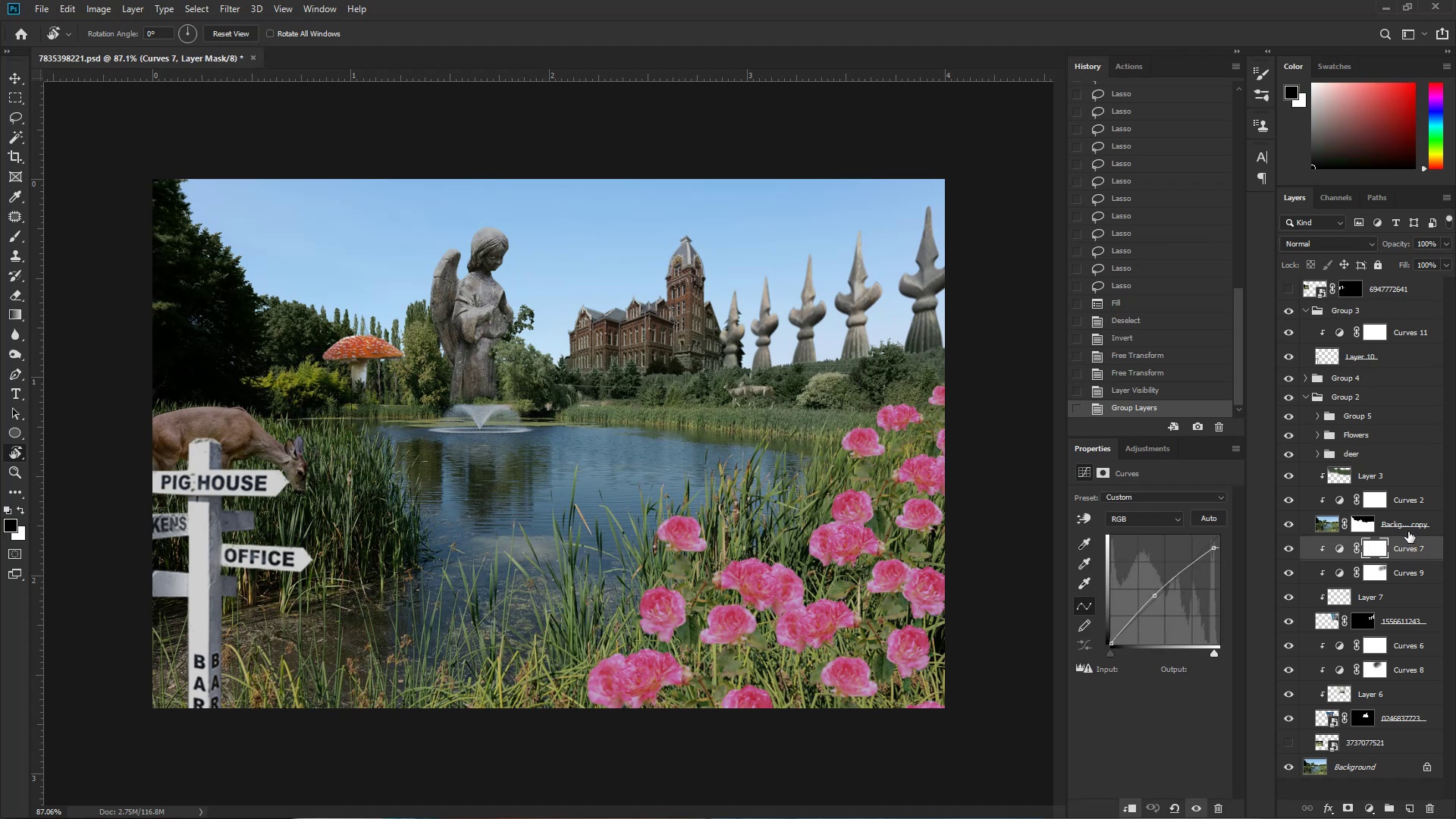 
scroll: coordinate [1409, 542], scroll_direction: down, amount: 3.0
 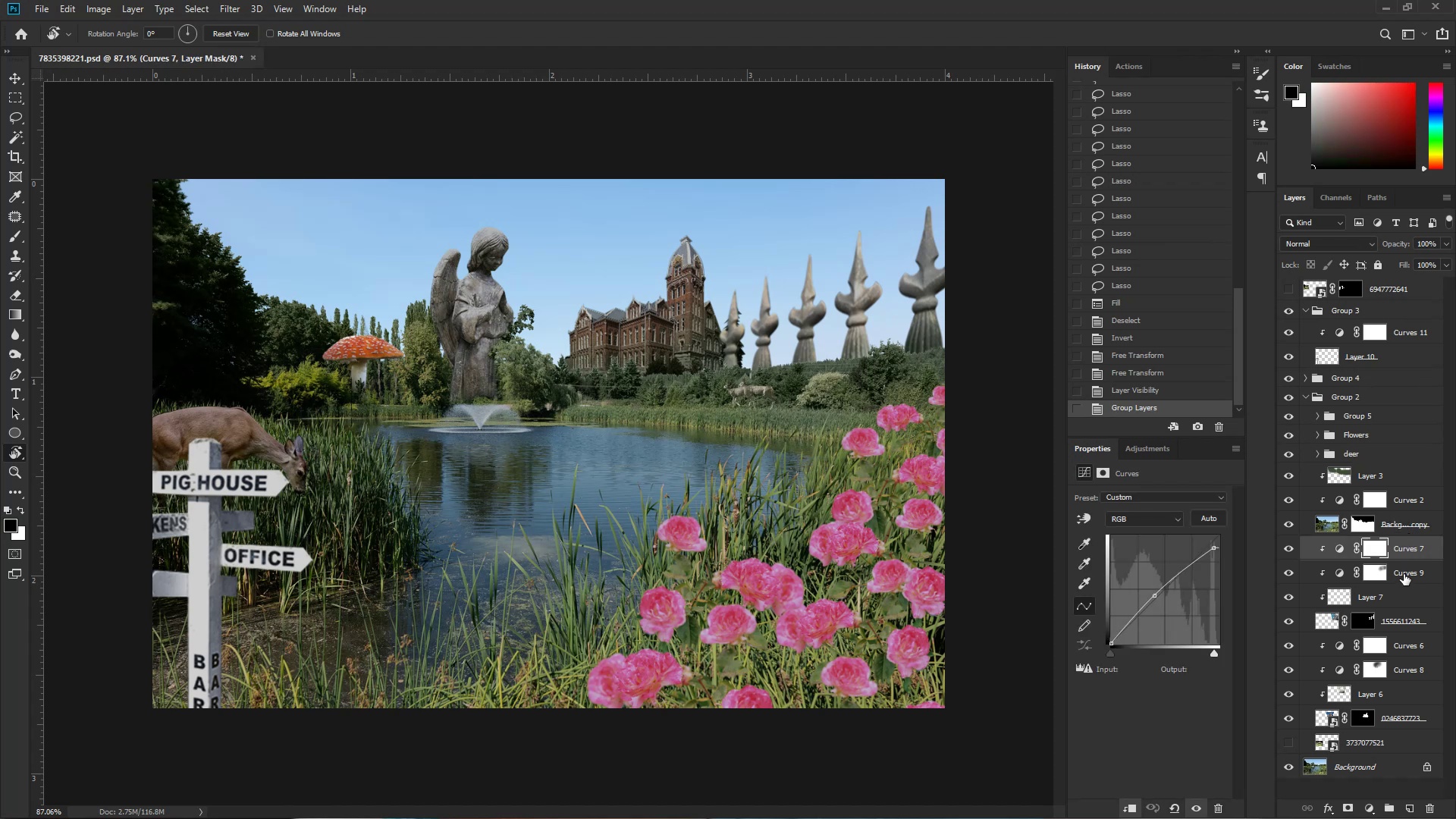 
left_click([1385, 571])
 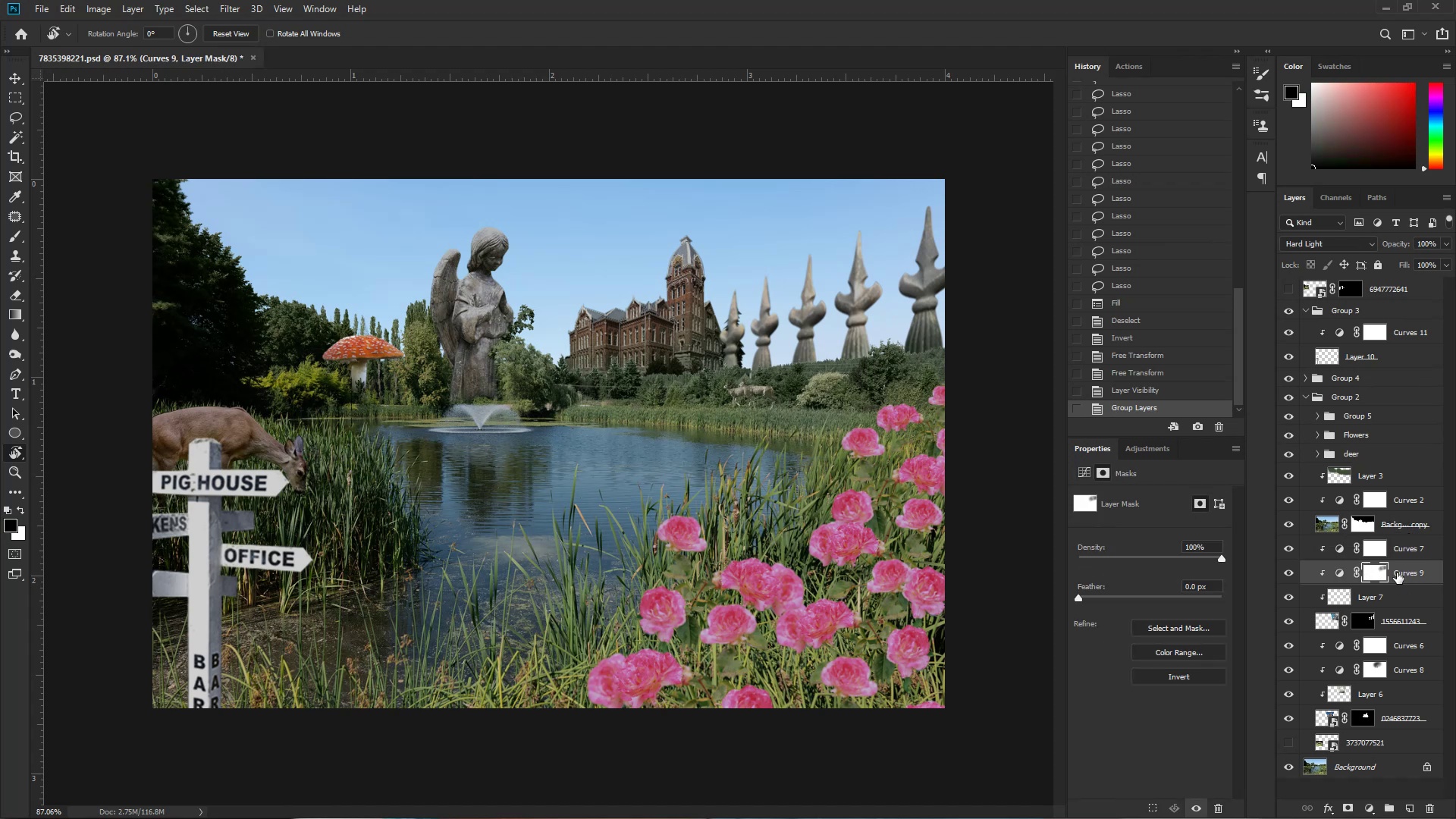 
scroll: coordinate [1404, 573], scroll_direction: down, amount: 3.0
 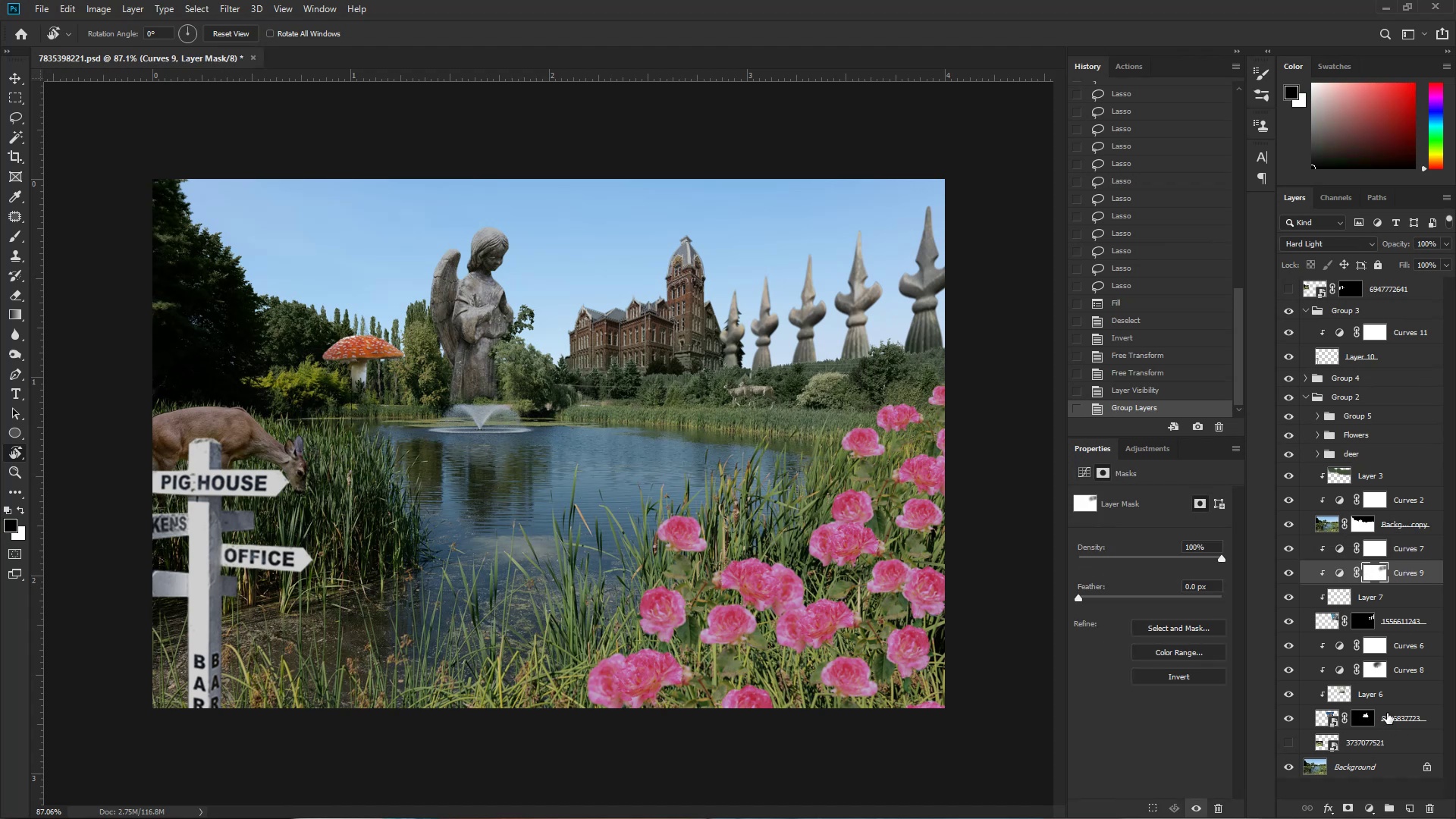 
left_click([1387, 701])
 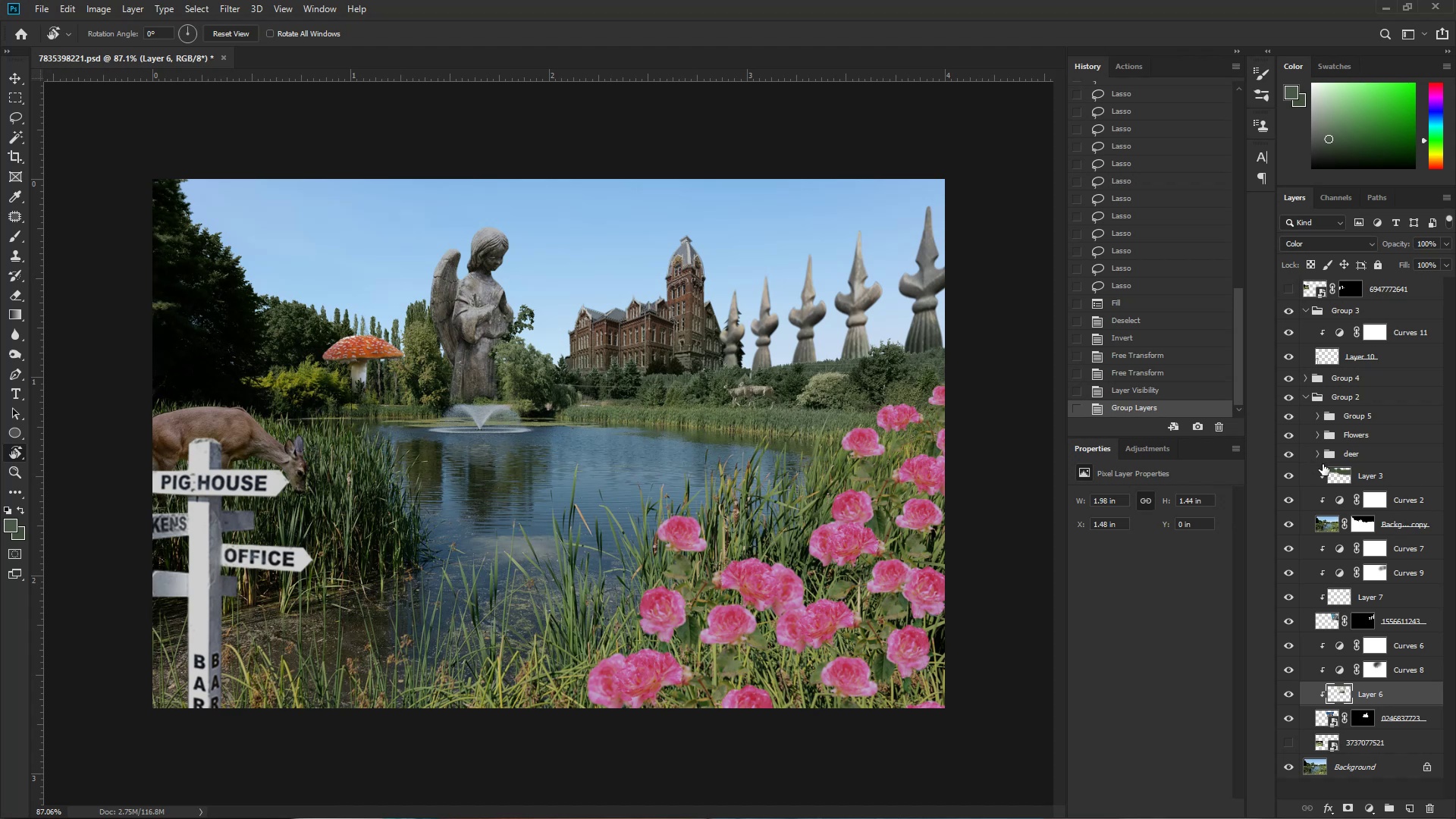 
left_click([1384, 477])
 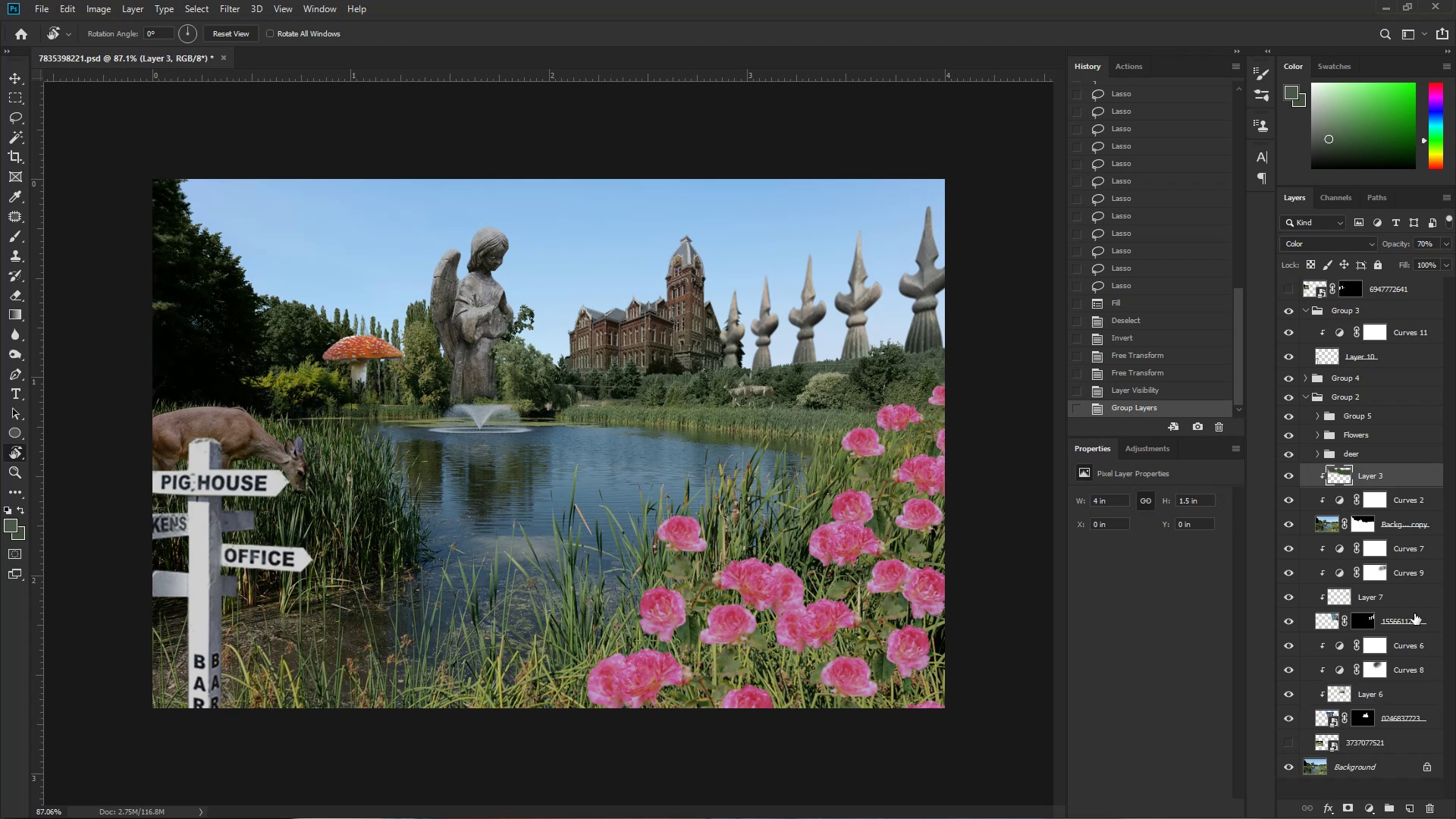 
hold_key(key=ShiftLeft, duration=0.95)
left_click([1417, 627])
 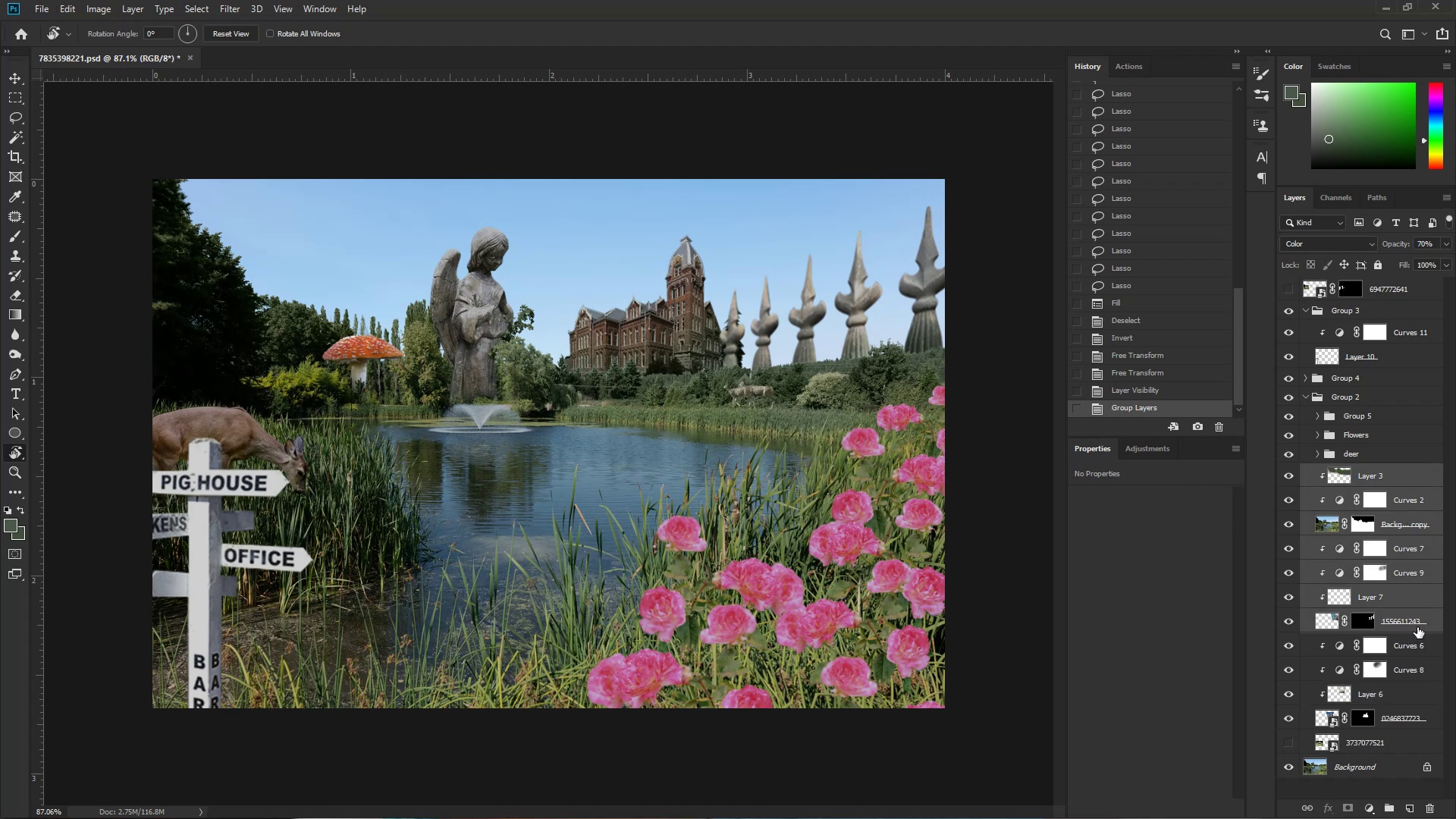 
key(Control+G)
 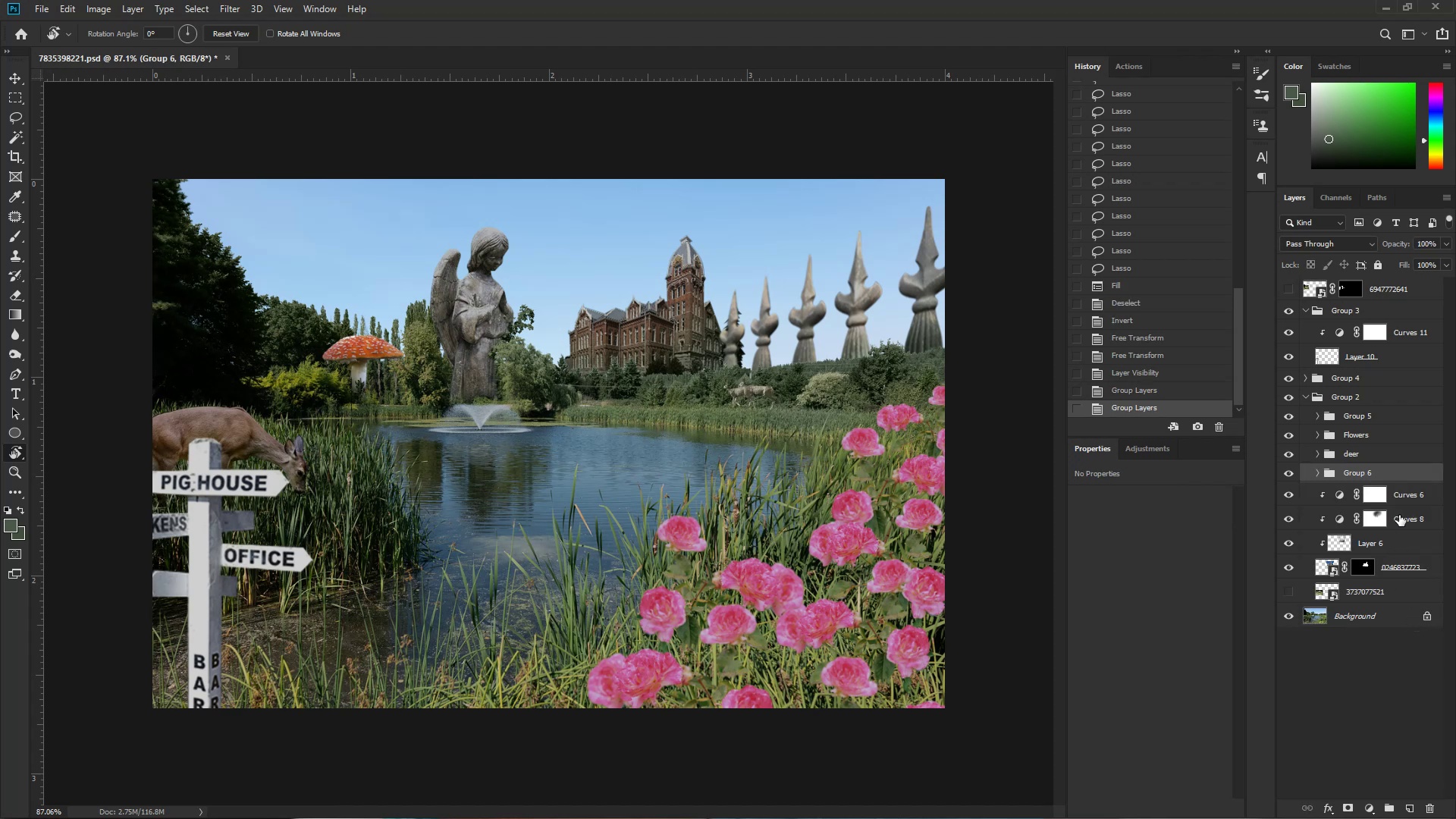 
hold_key(key=ShiftLeft, duration=1.12)
left_click([1409, 570])
 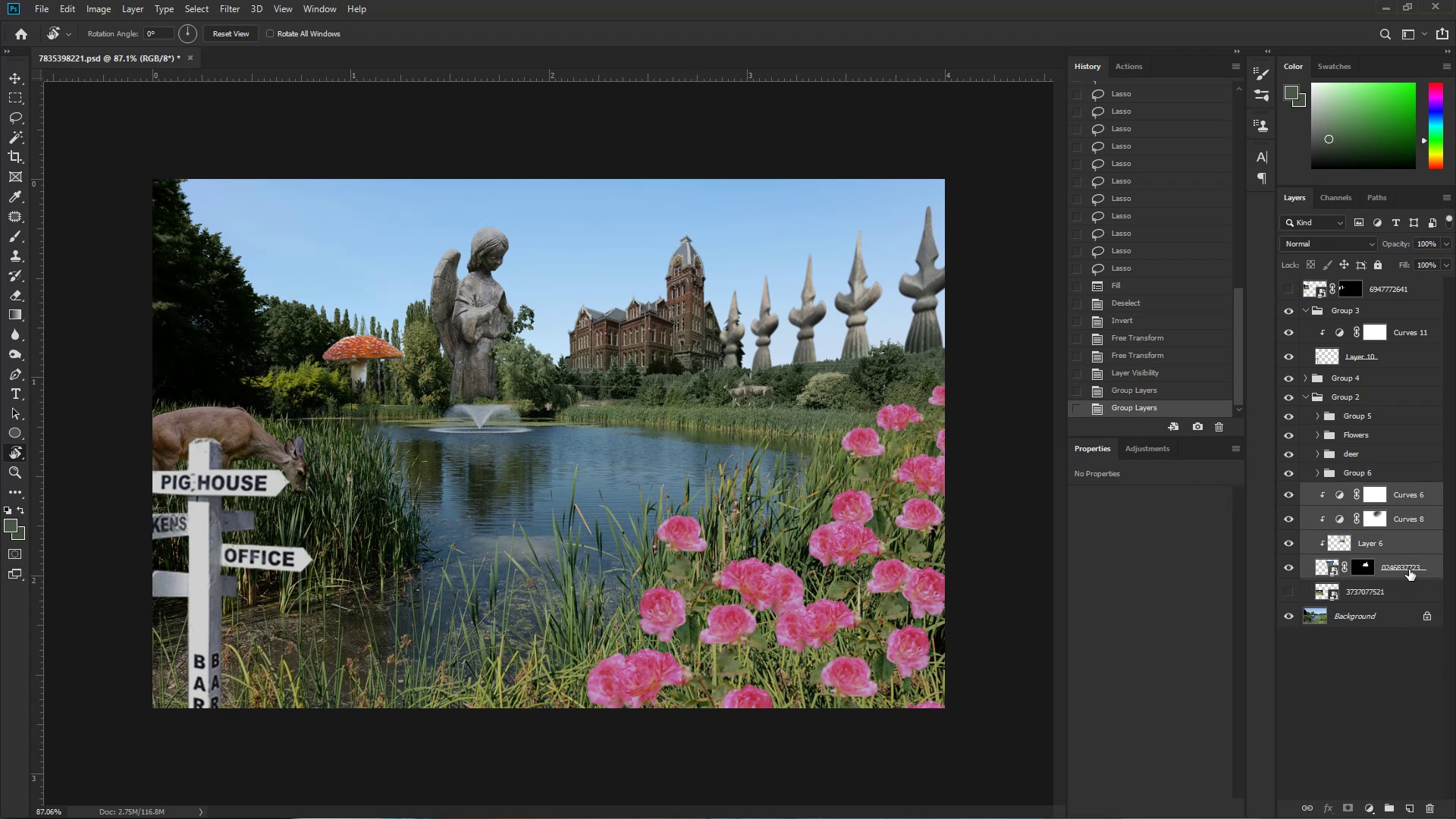 
key(Control+G)
 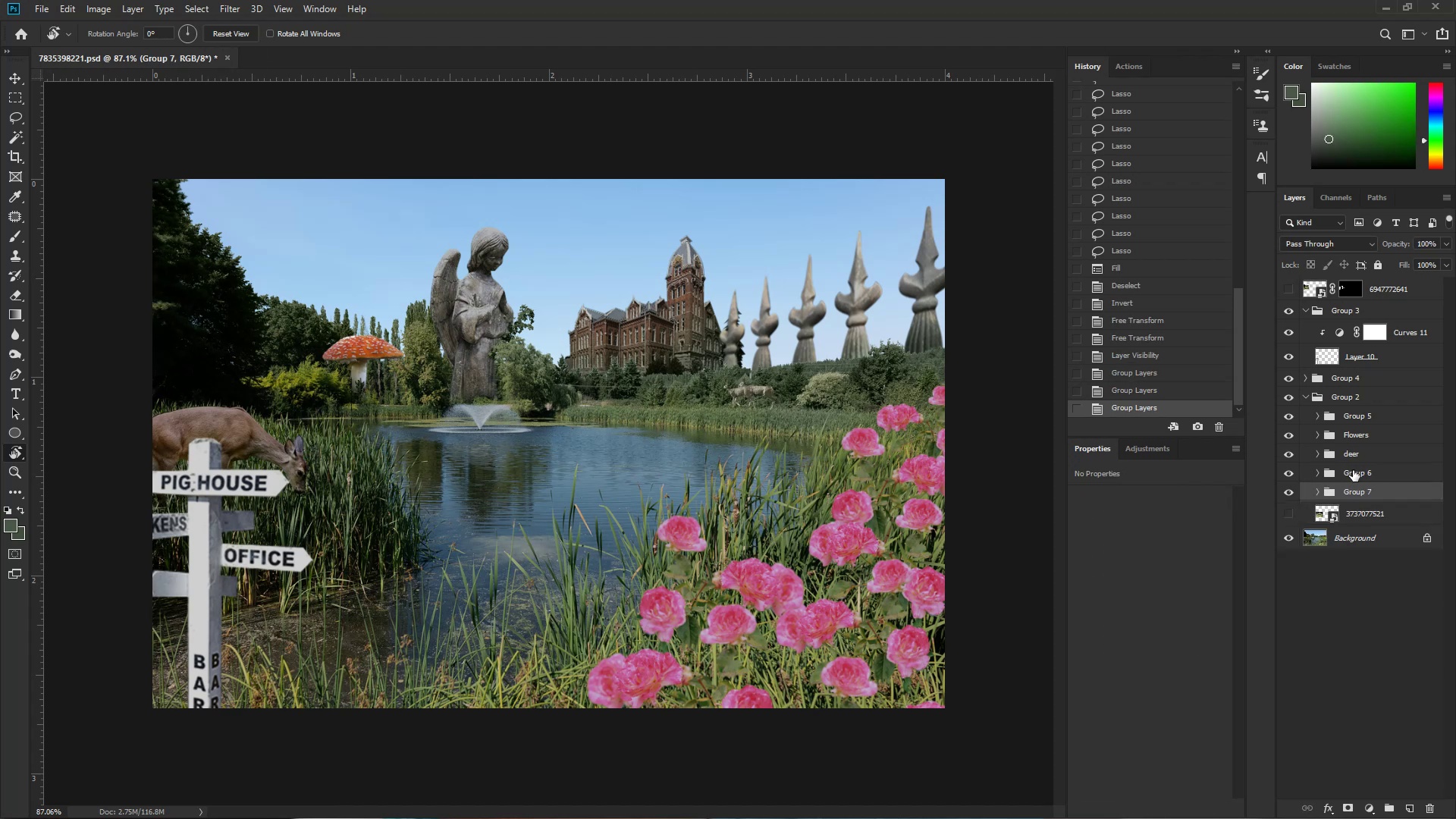 
double_click([1357, 456])
 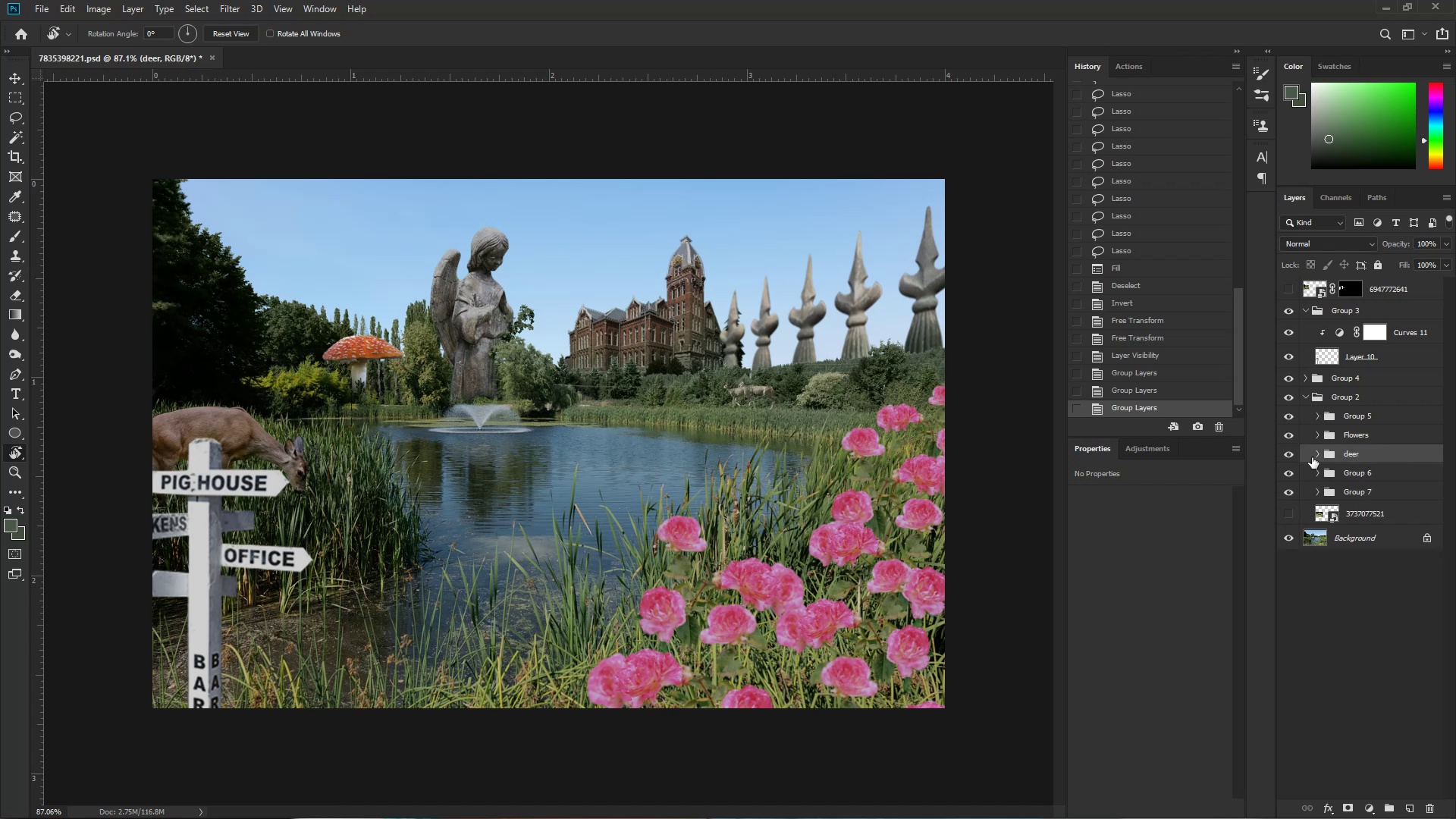 
left_click([1317, 453])
 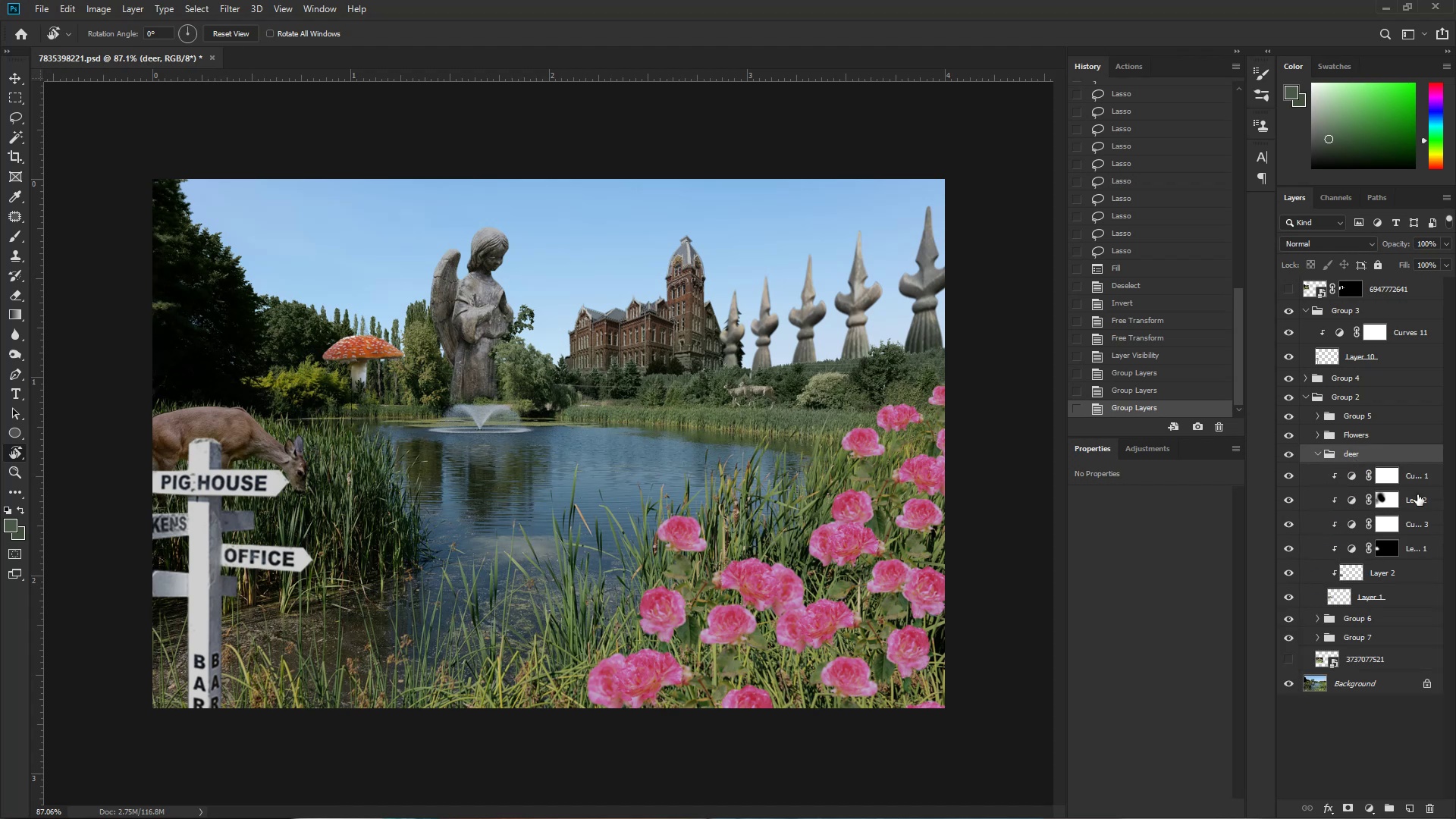 
left_click([1415, 512])
 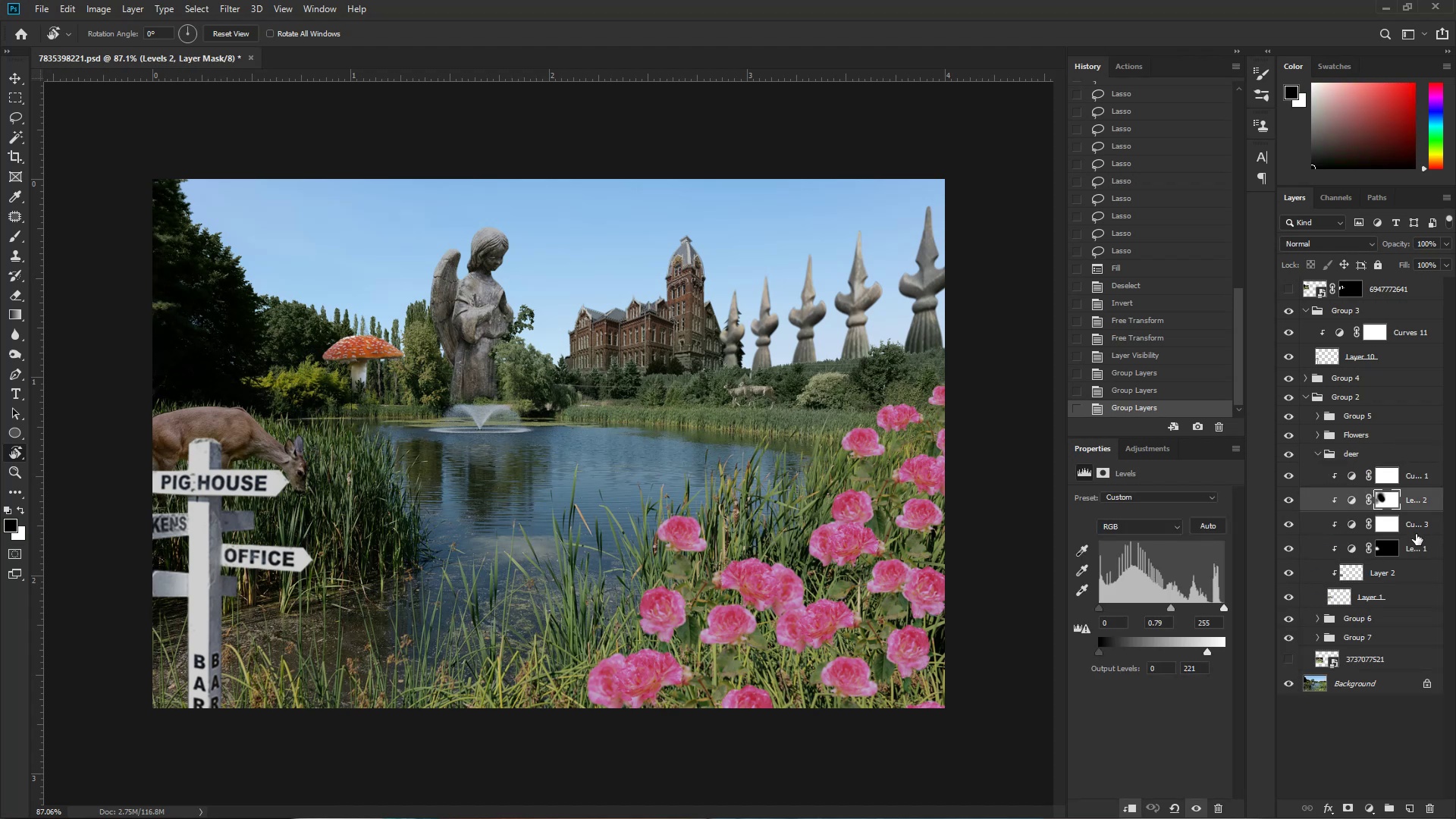 
left_click([1391, 551])
 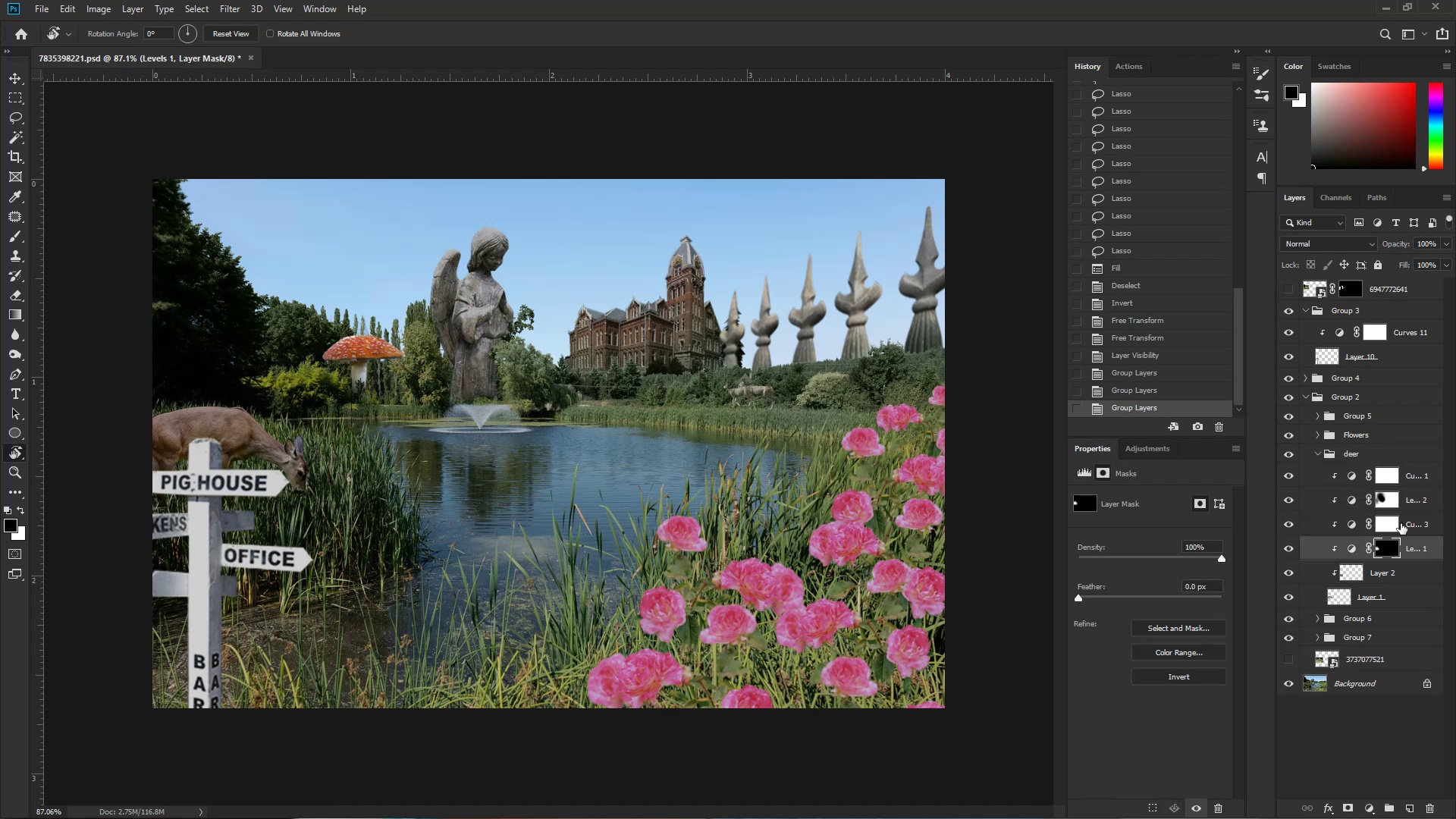 
double_click([1409, 521])
 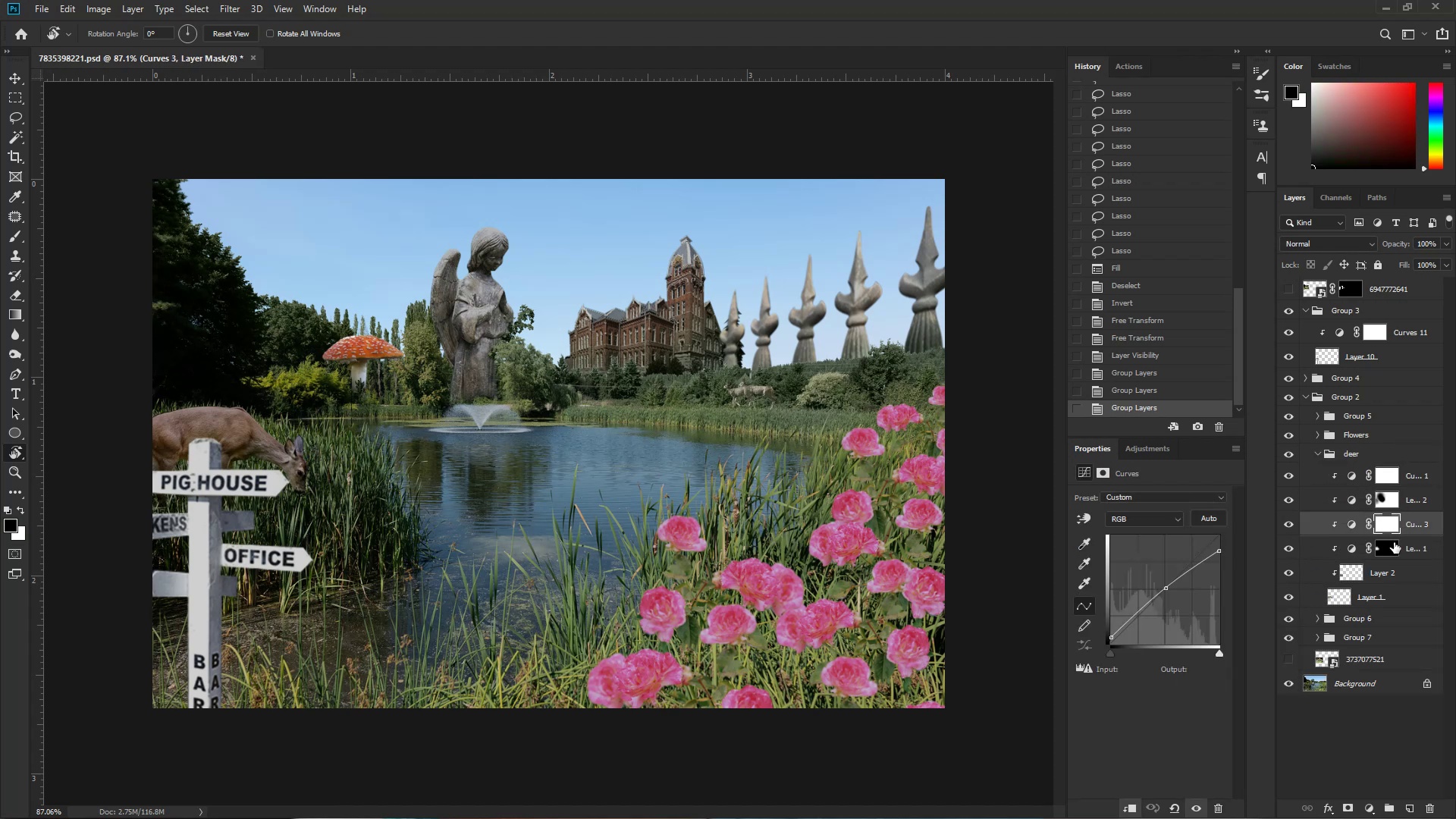 
double_click([1389, 520])
 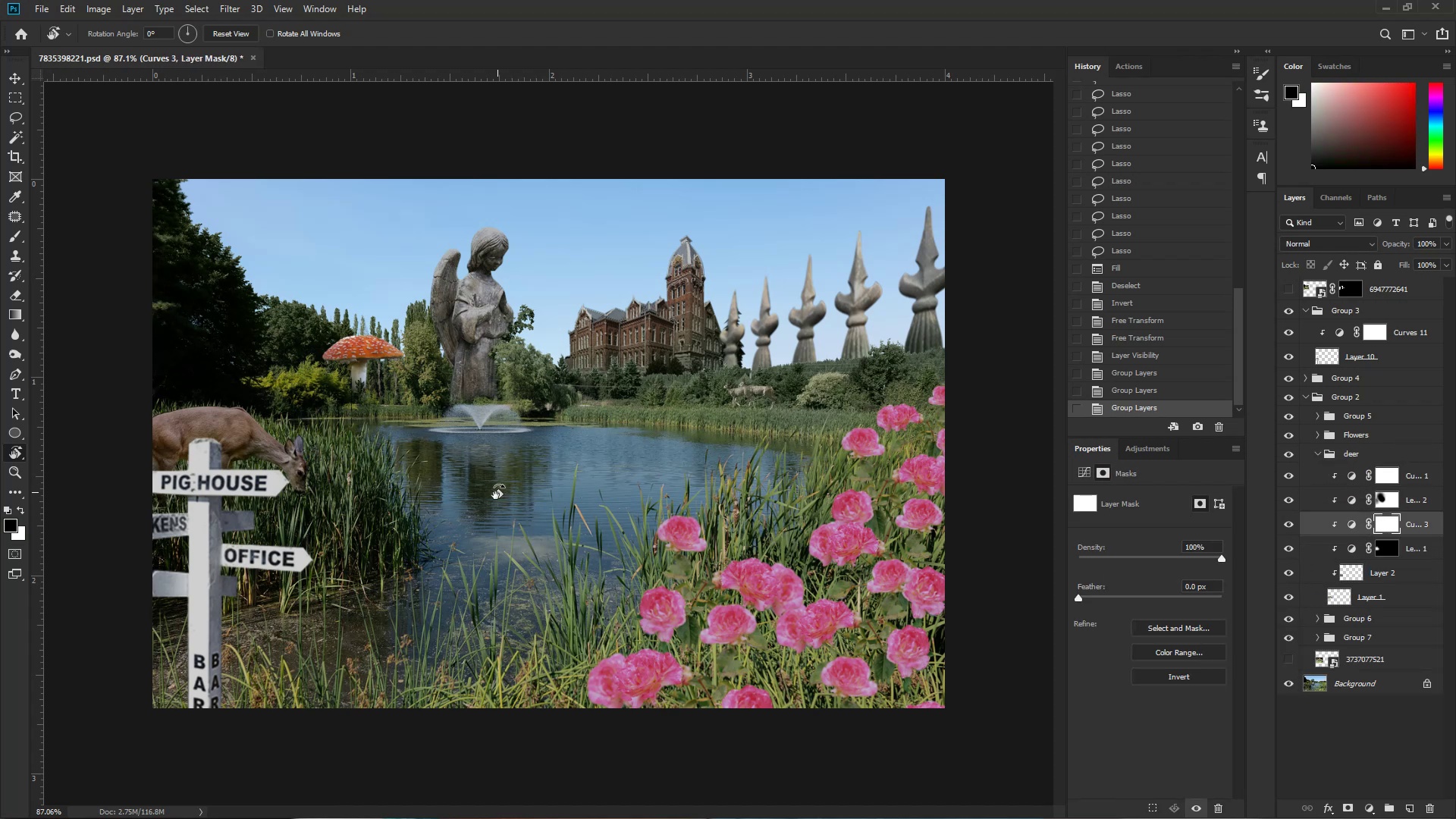 
key(E)
 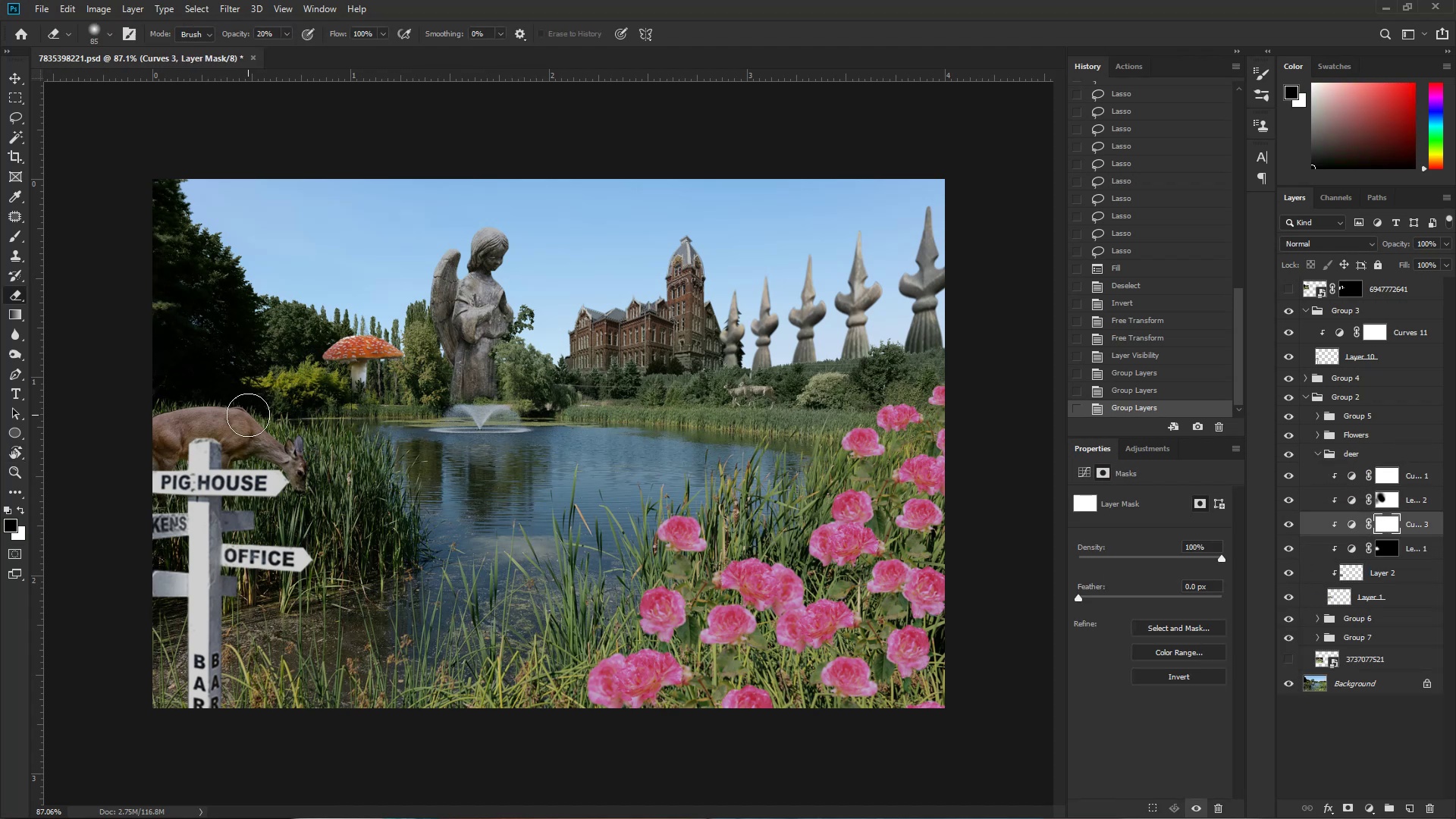 
hold_key(key=ControlLeft, duration=0.34)
 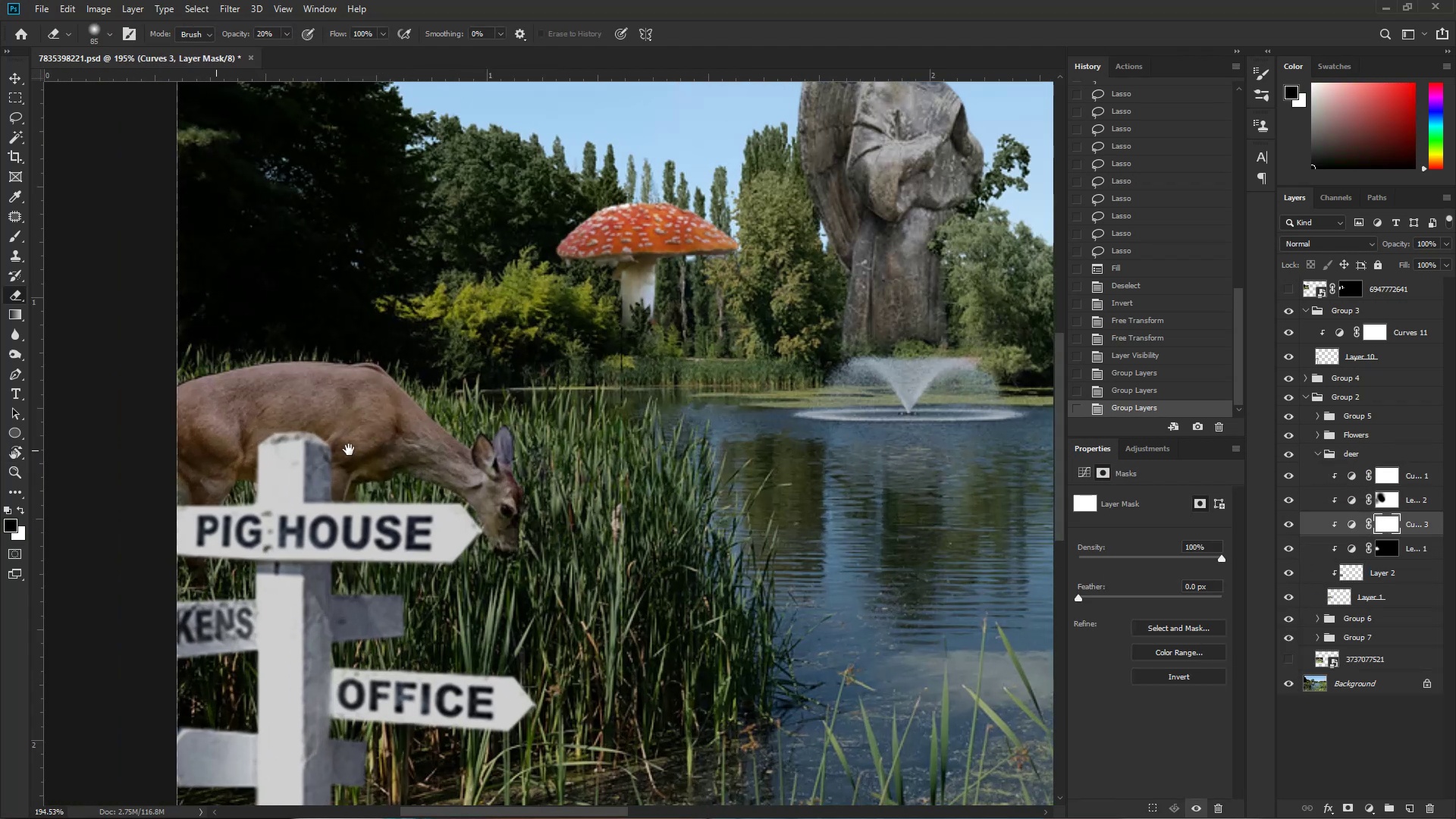 
hold_key(key=Space, duration=0.75)
 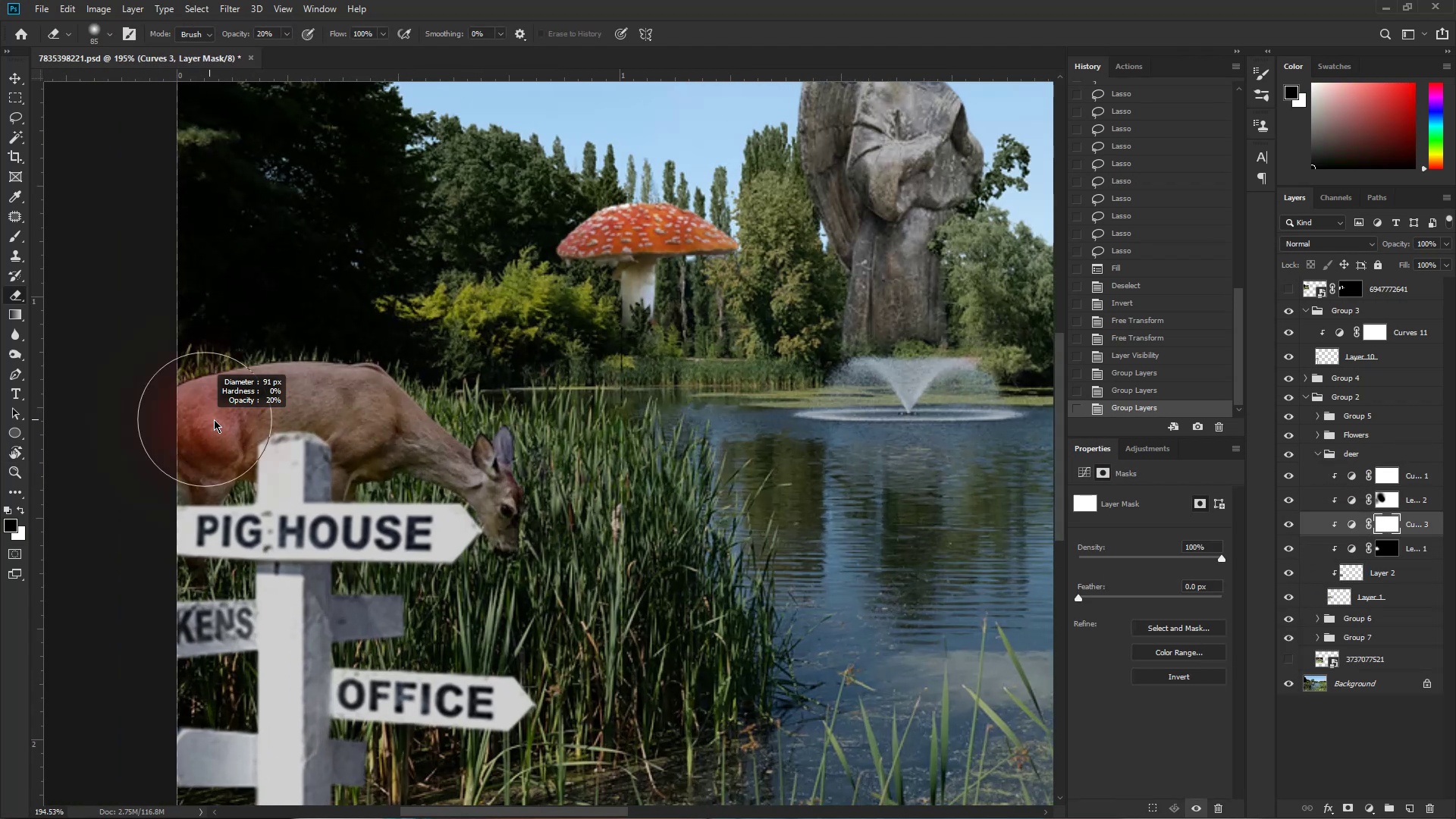 
left_click_drag(start_coordinate=[146, 442], to_coordinate=[200, 450])
 